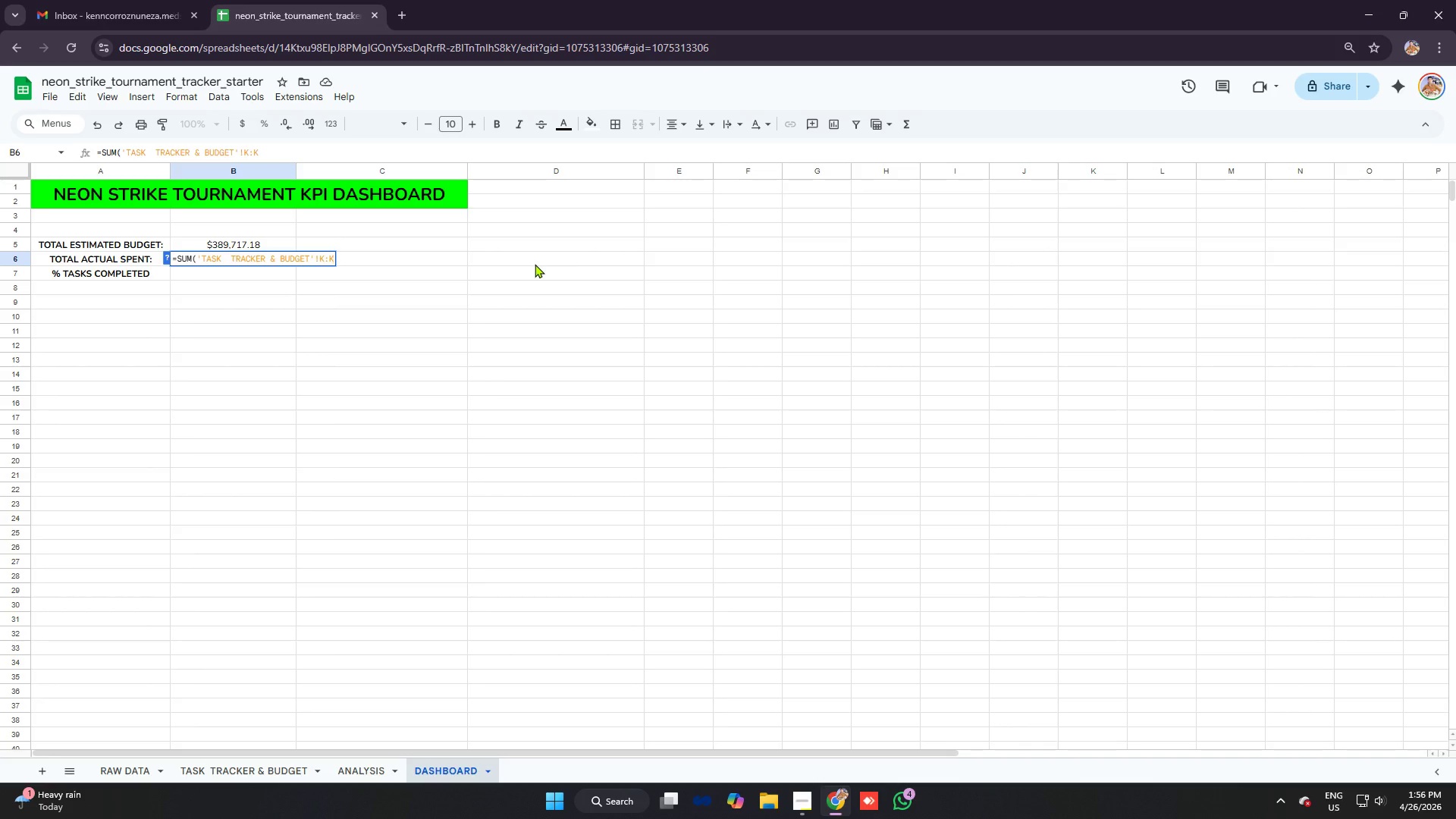 
key(Enter)
 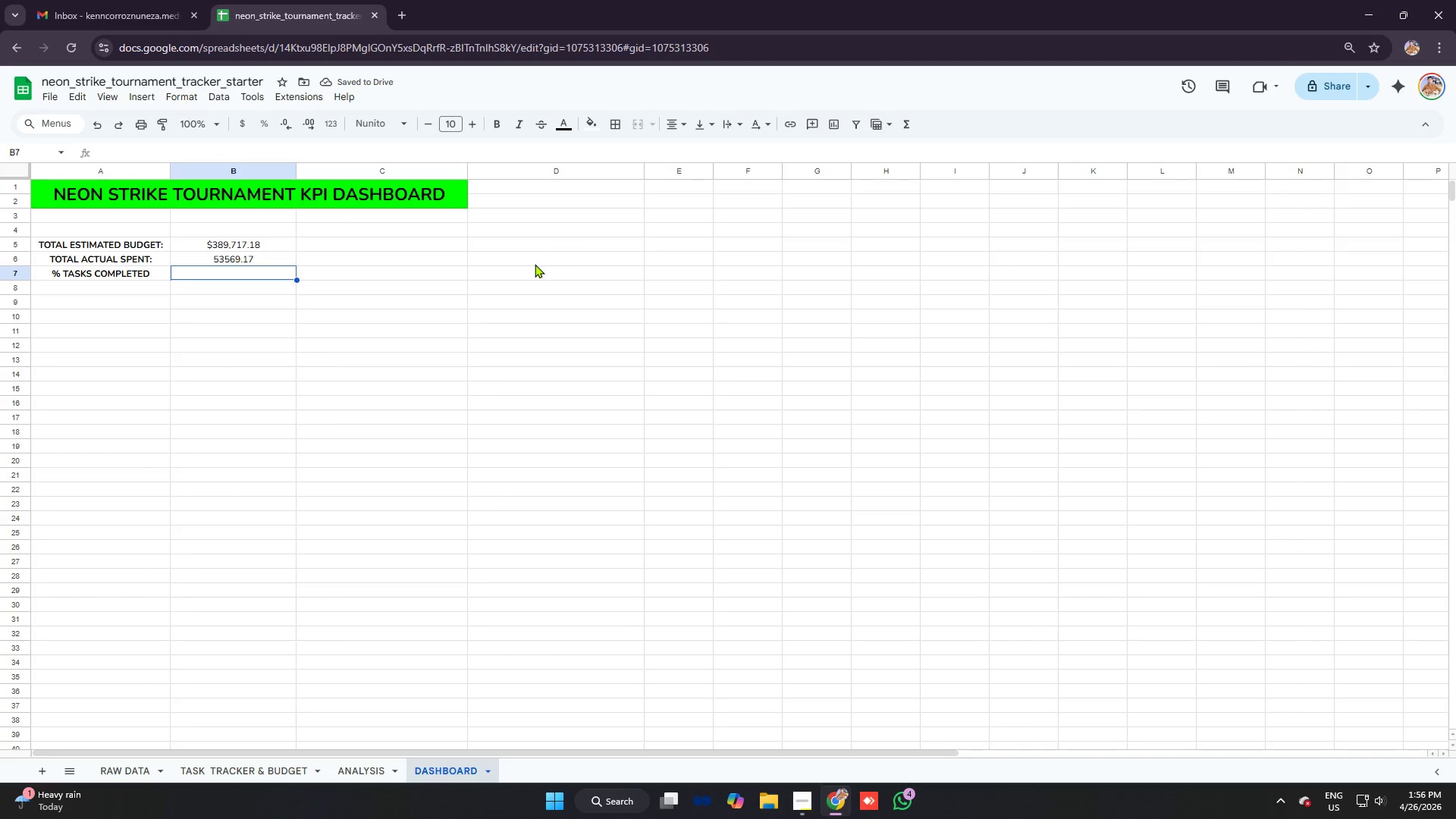 
key(Equal)
 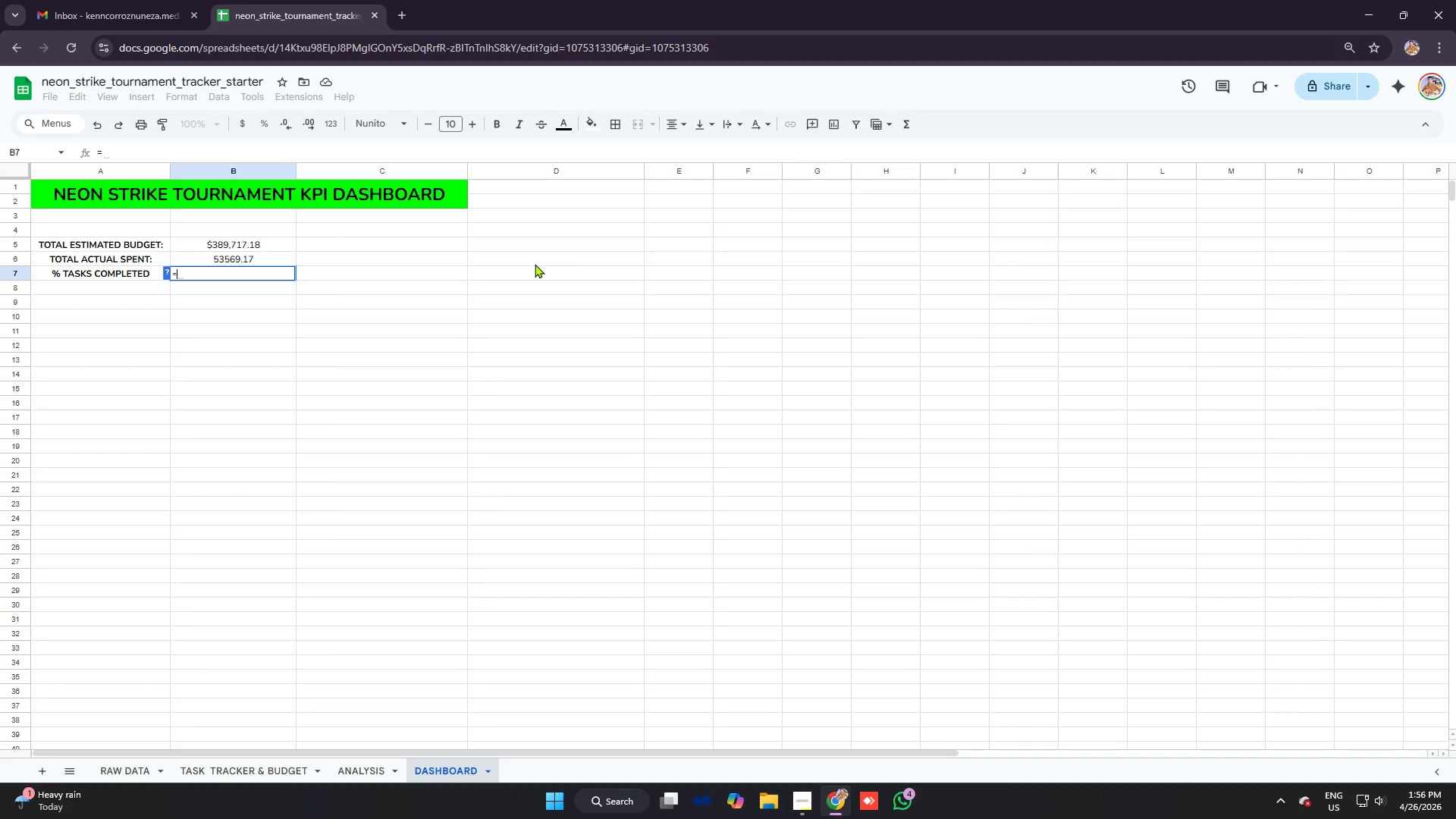 
wait(7.2)
 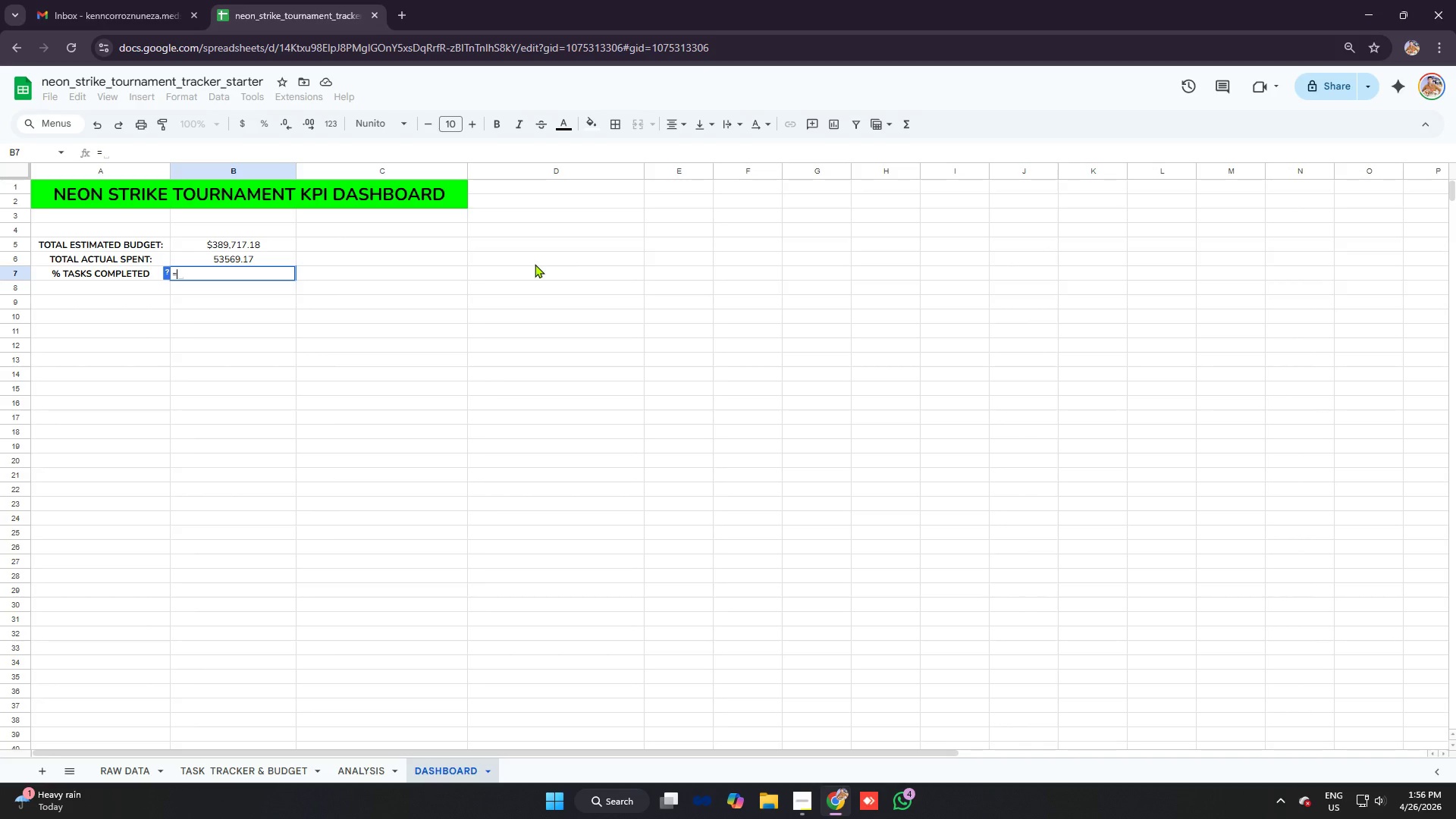 
type(COUNTIF)
key(Tab)
type(')
 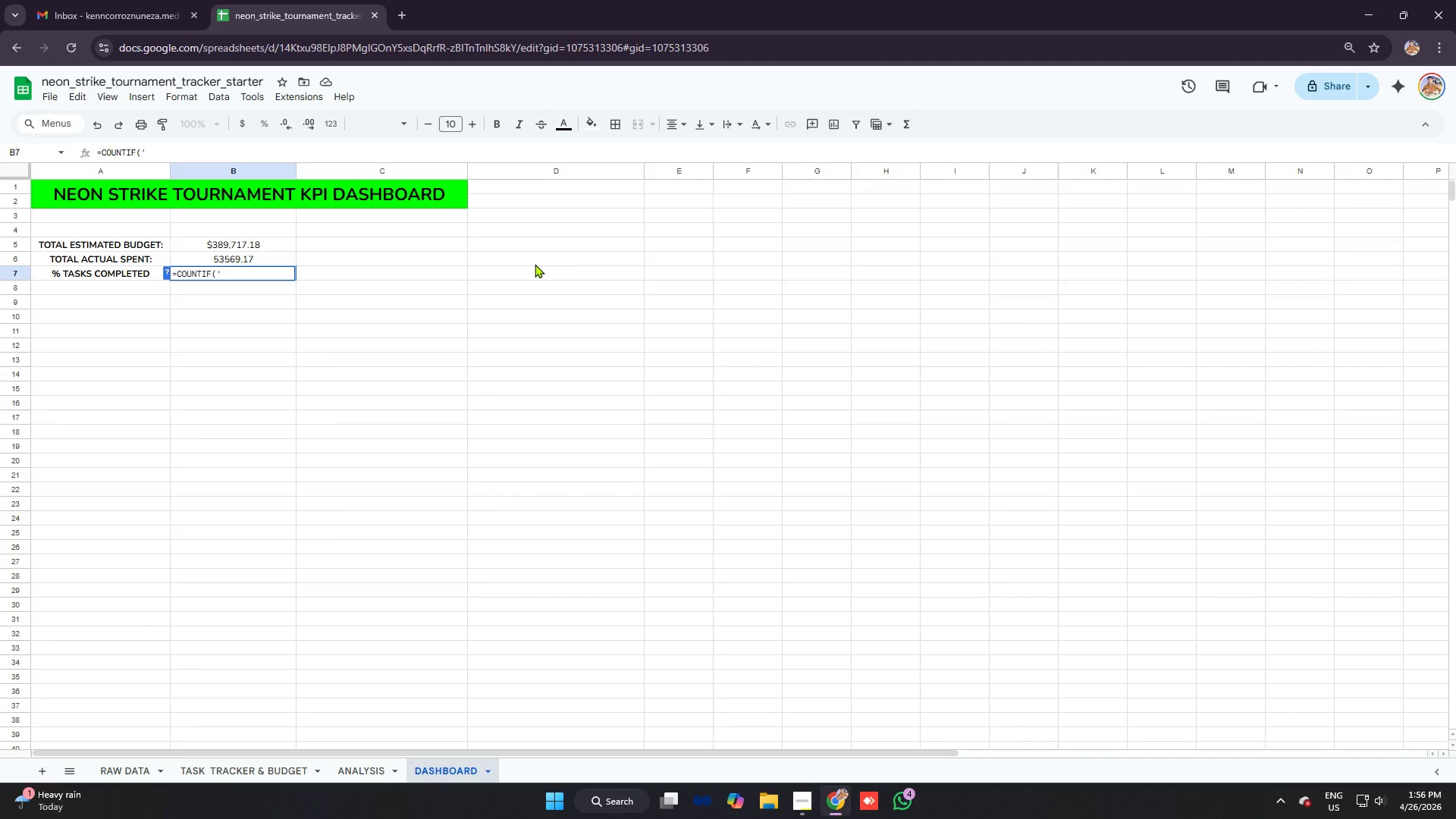 
key(Control+V)
 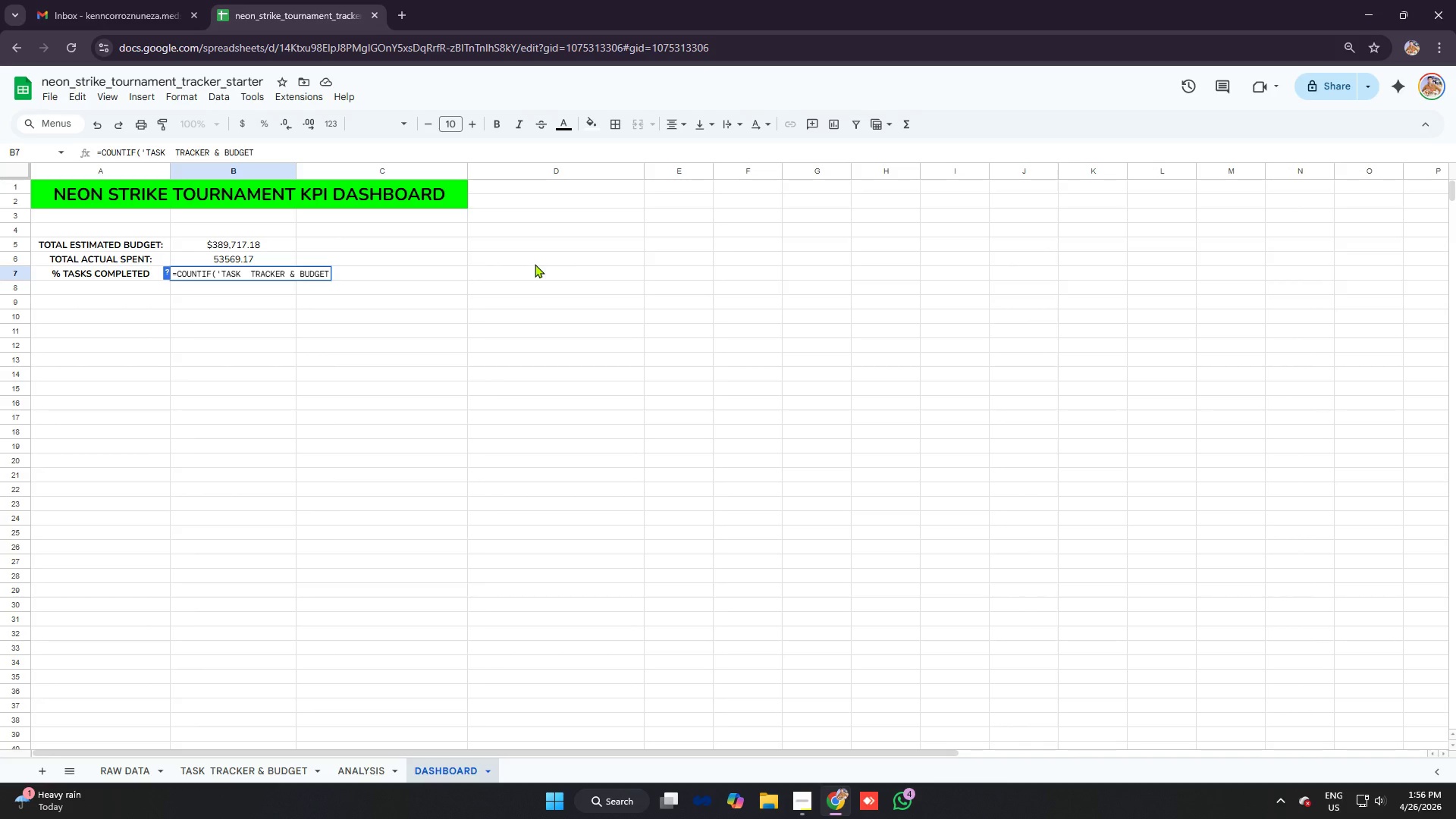 
type('!G:G,"COMPLETED"))
 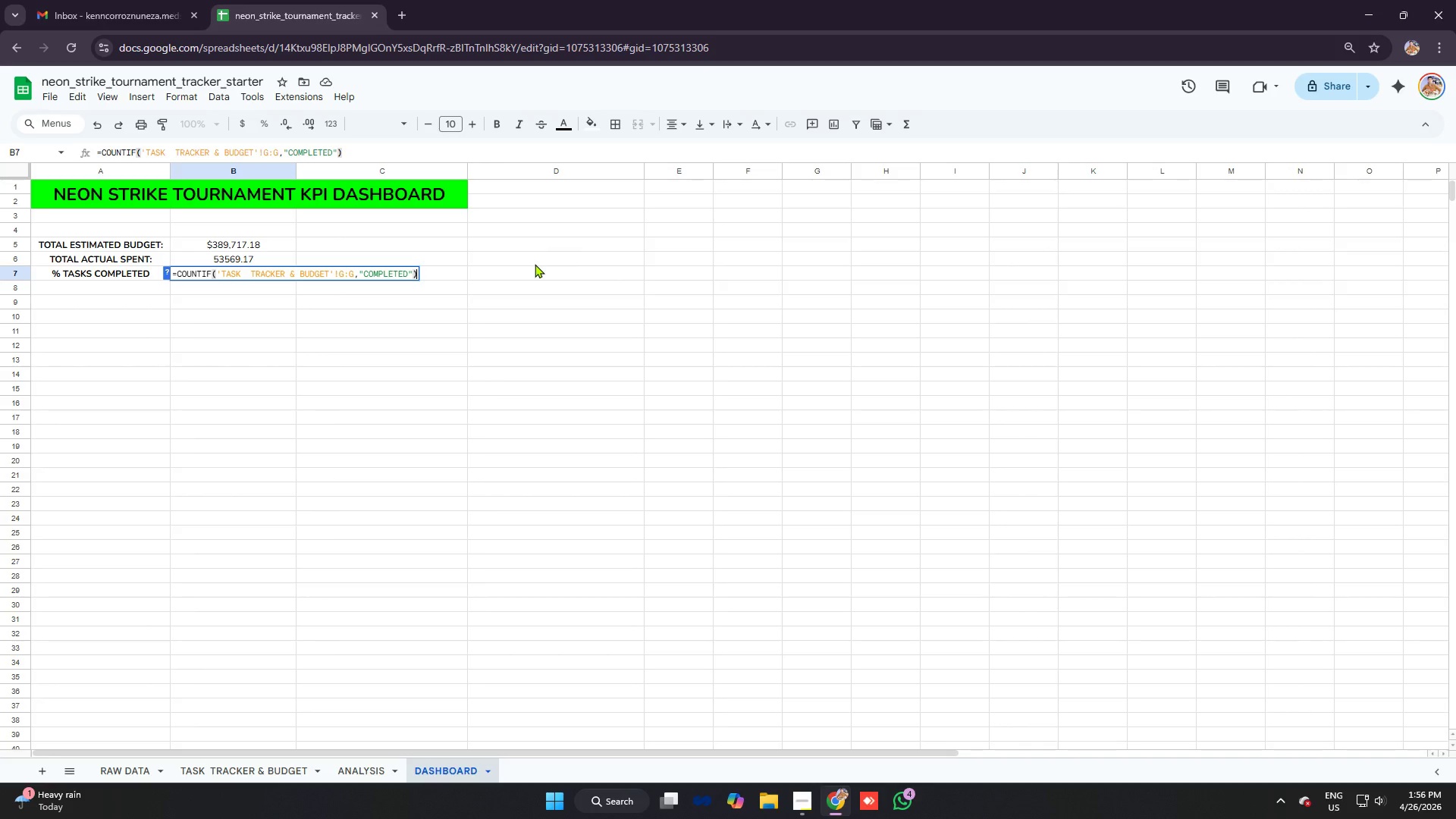 
type(/COUNTA)
key(Tab)
 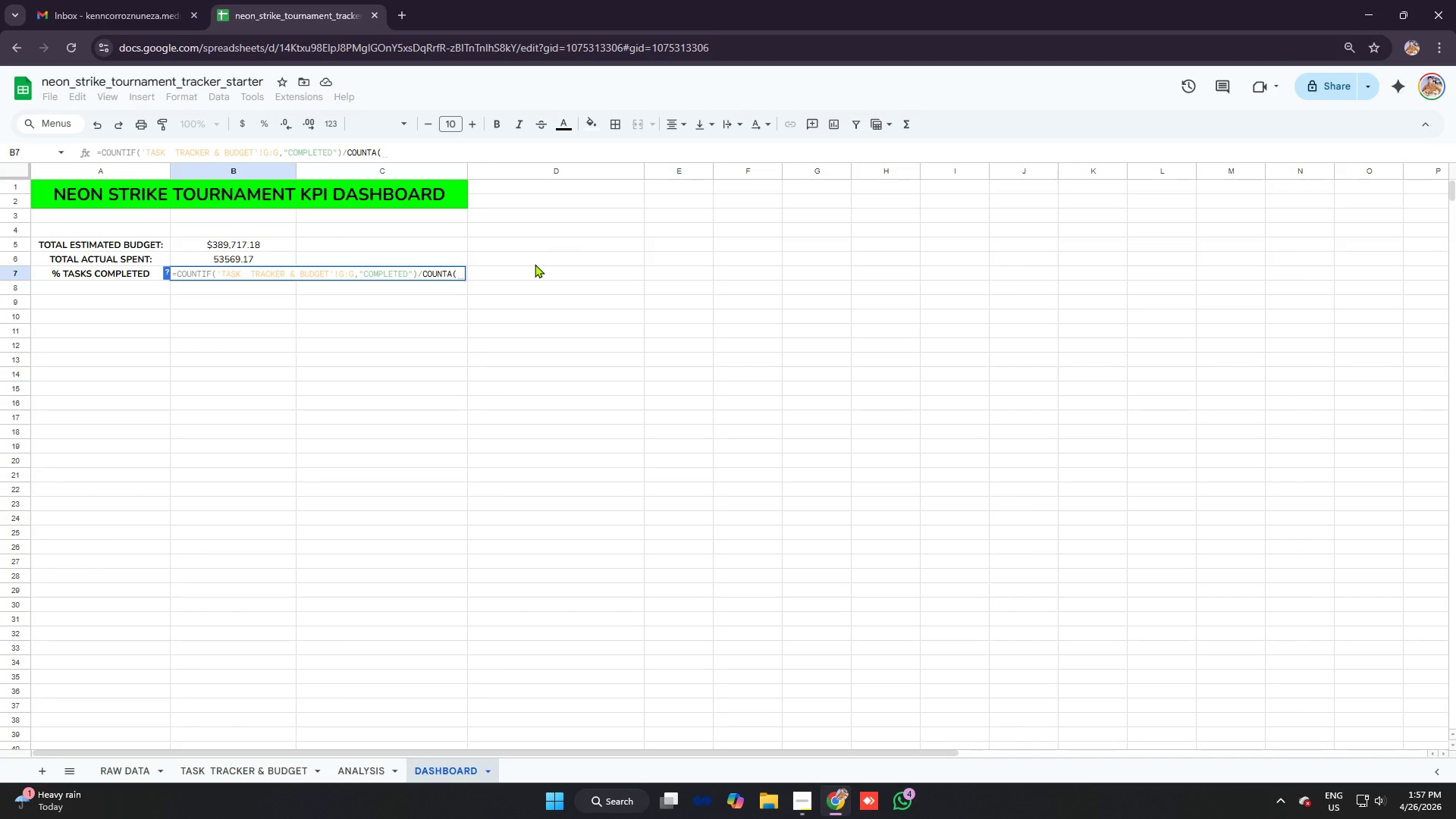 
wait(6.56)
 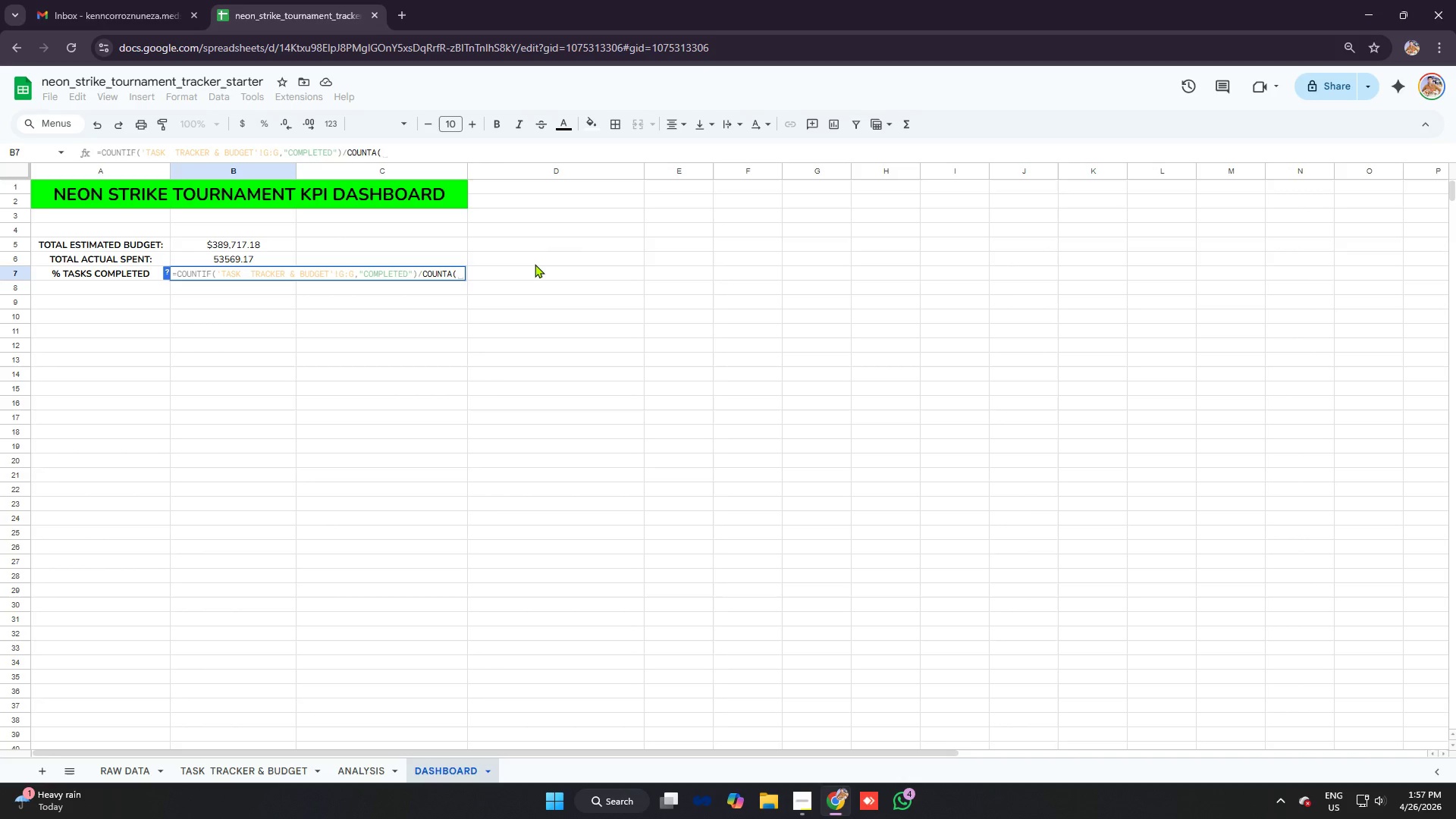 
key(Quote)
 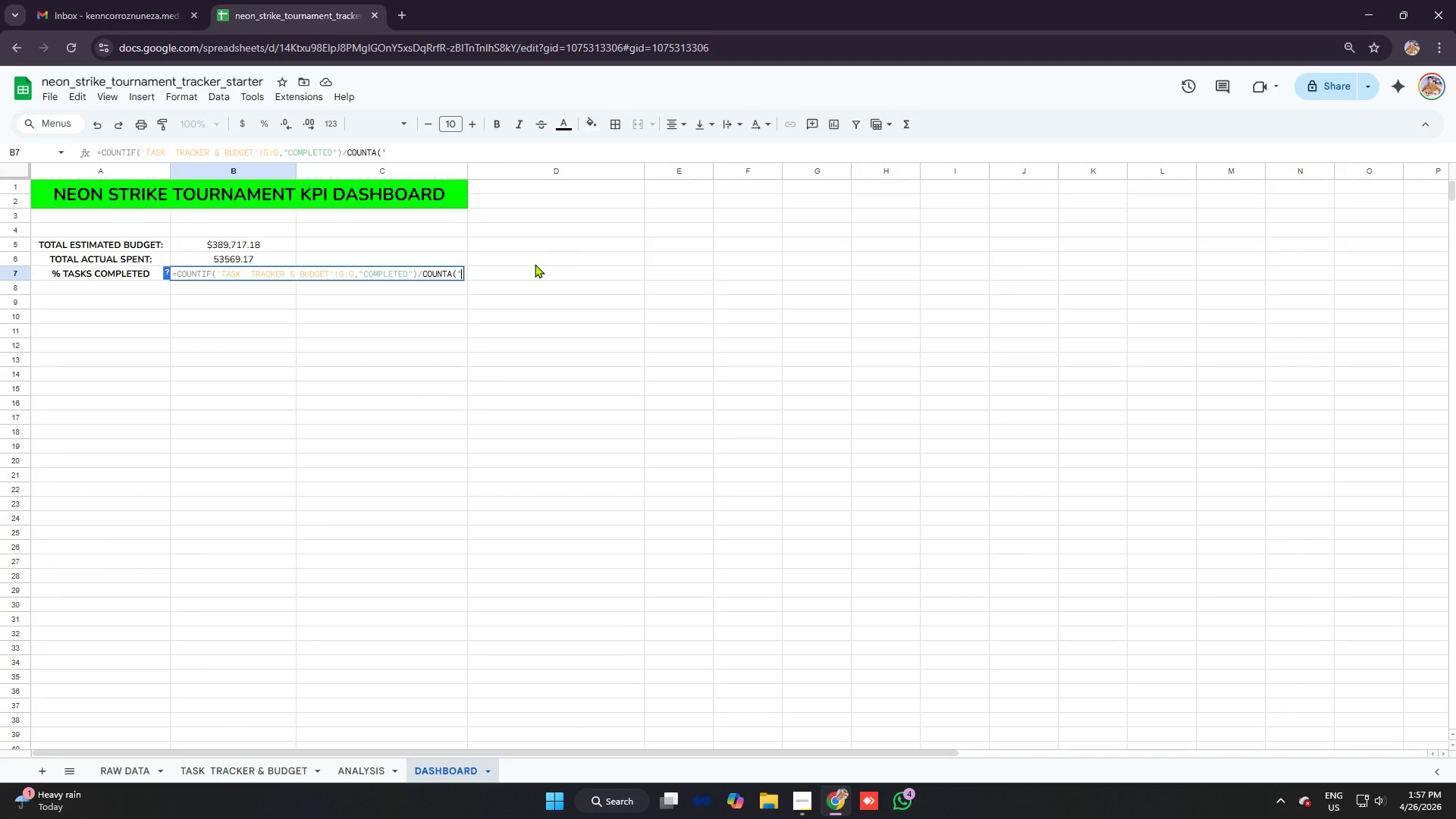 
key(Control+ControlLeft)
 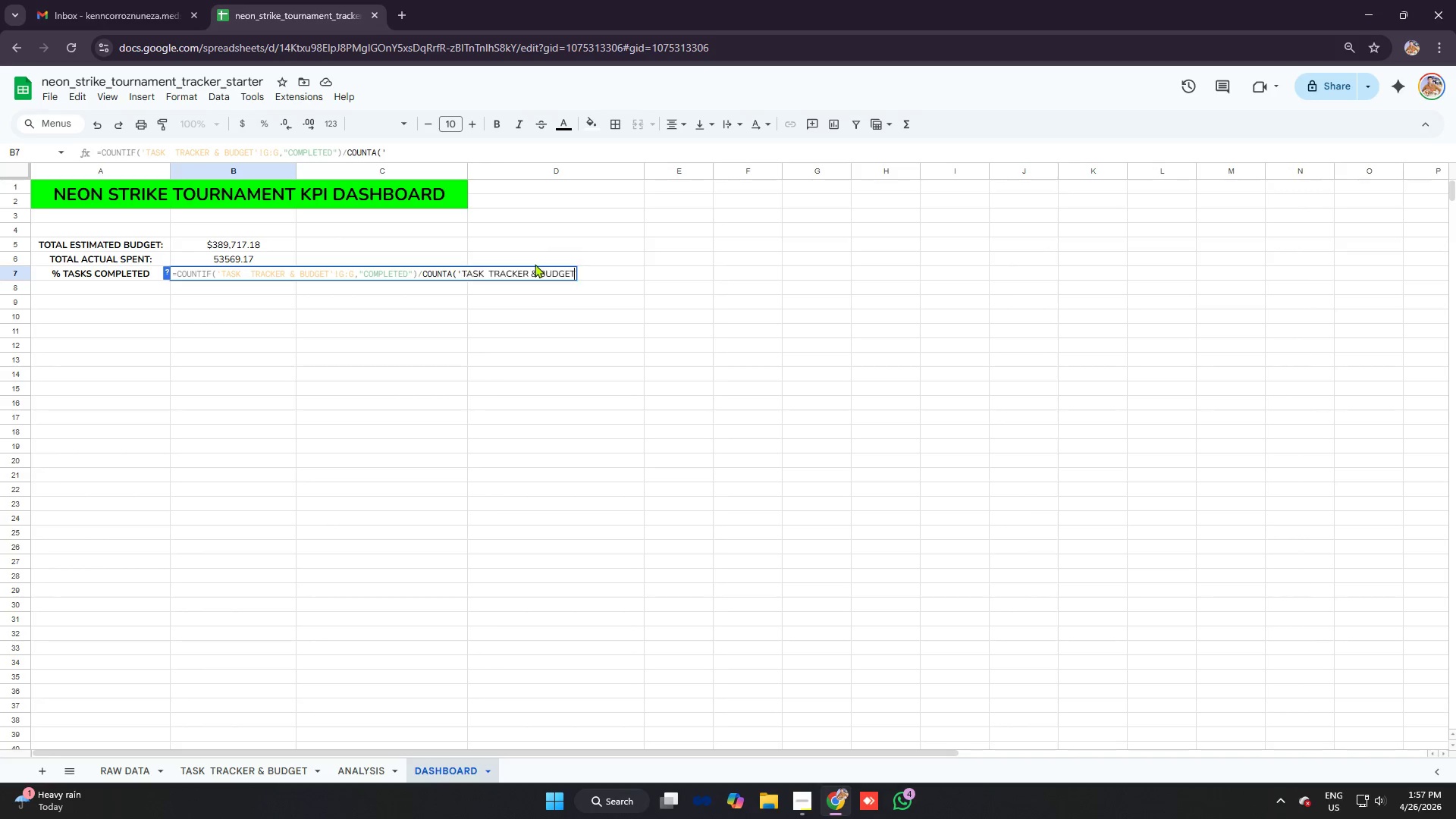 
key(Control+V)
 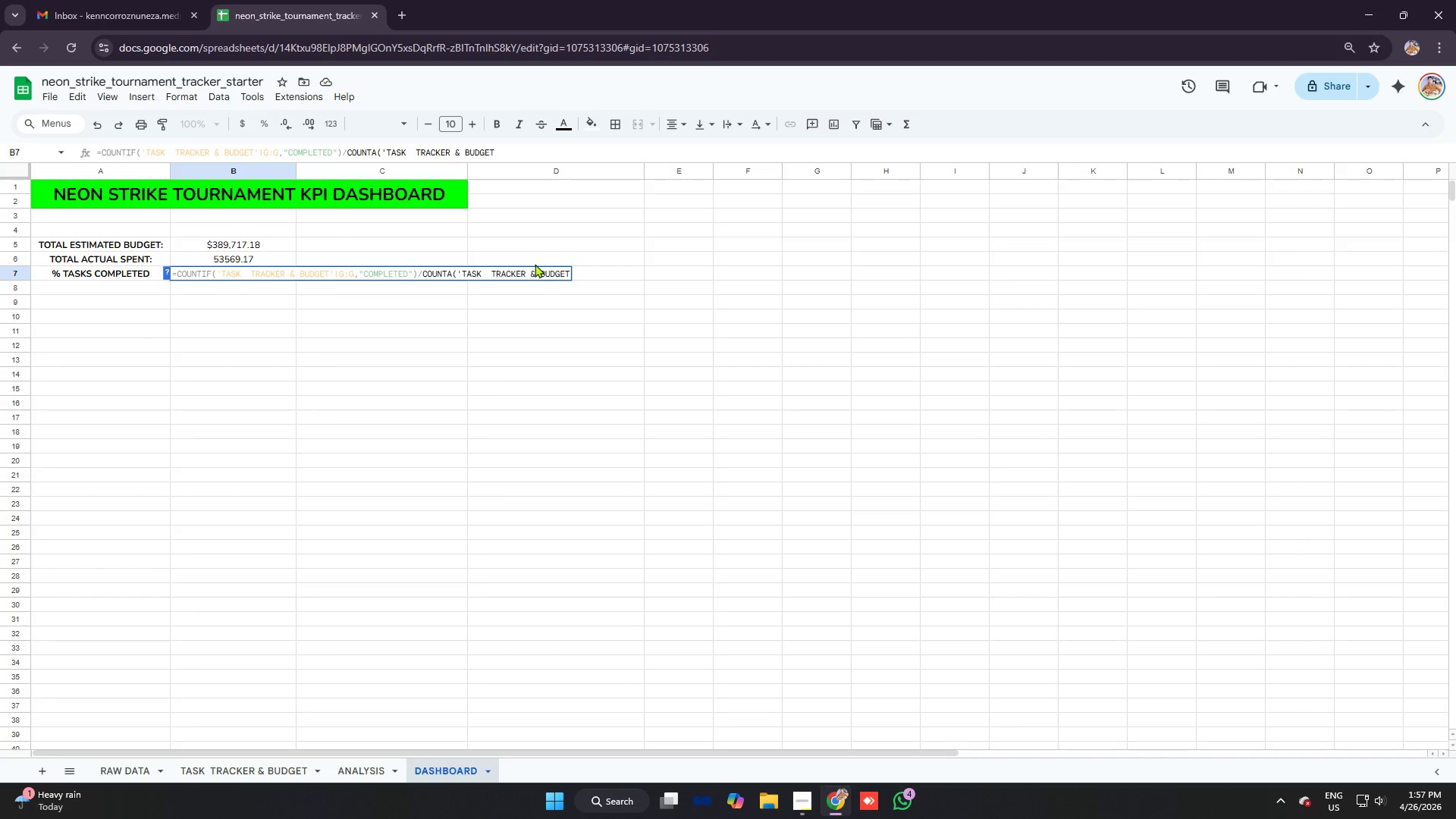 
type('!G:G-1)
 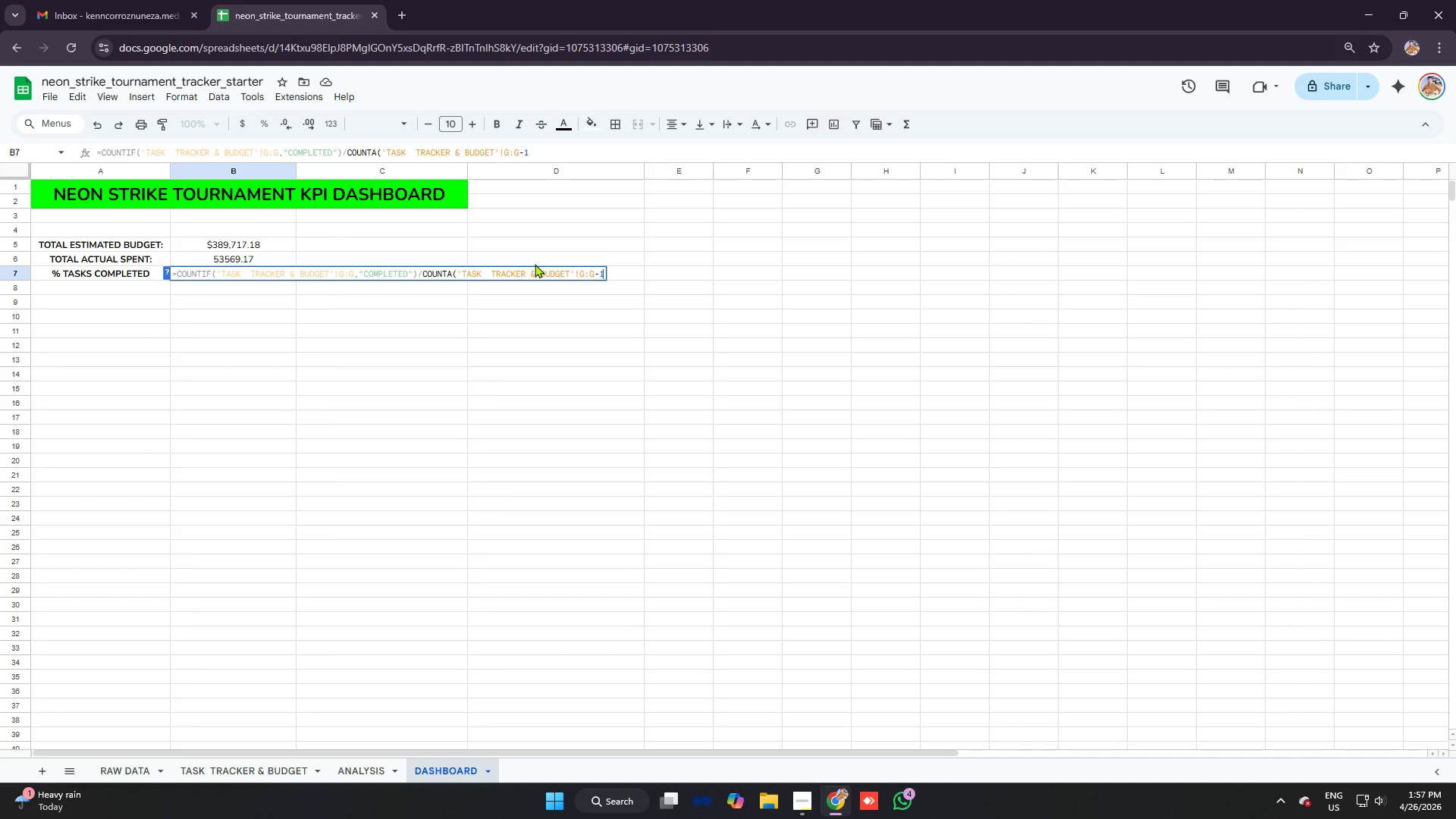 
key(Enter)
 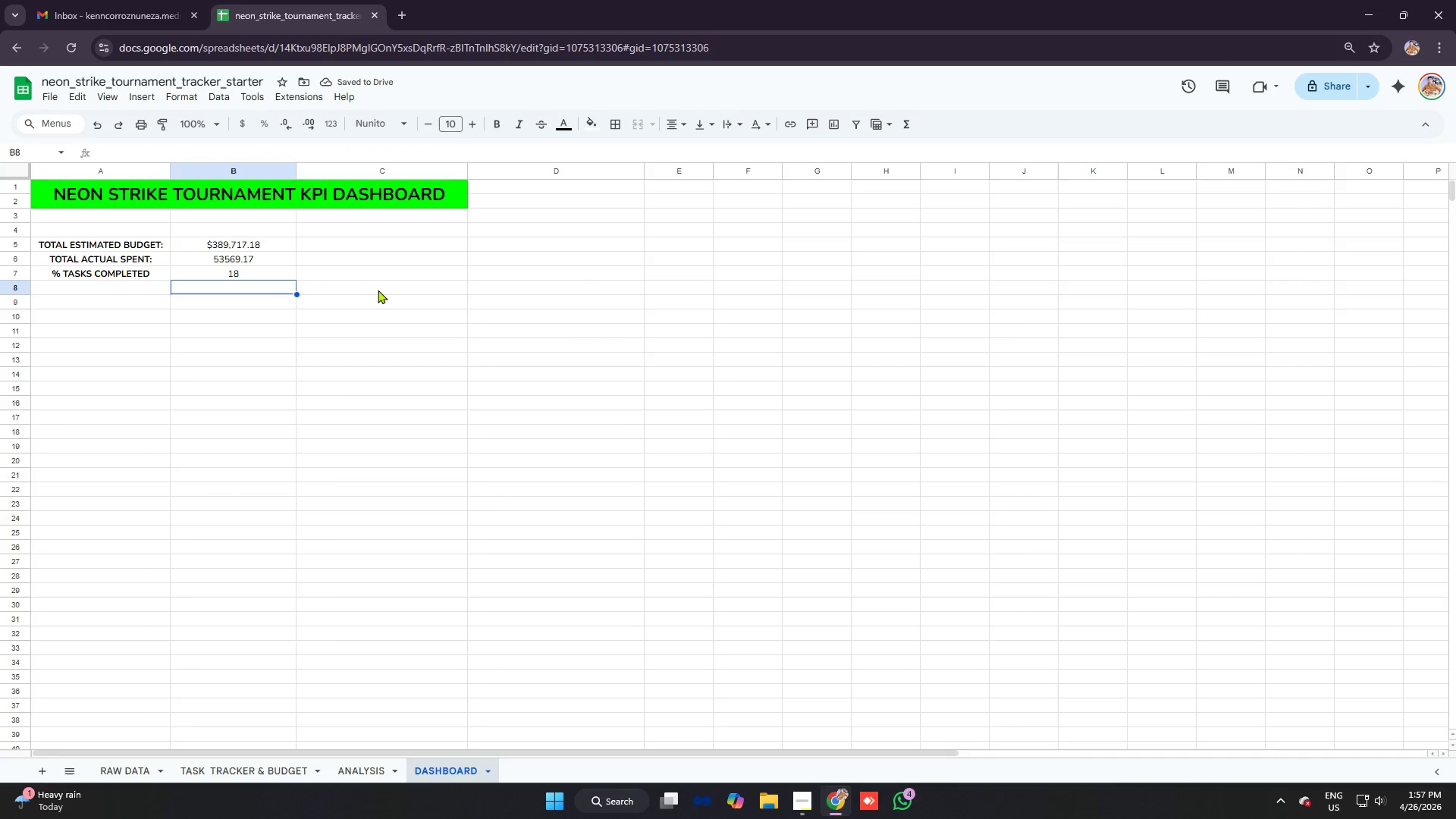 
left_click([231, 279])
 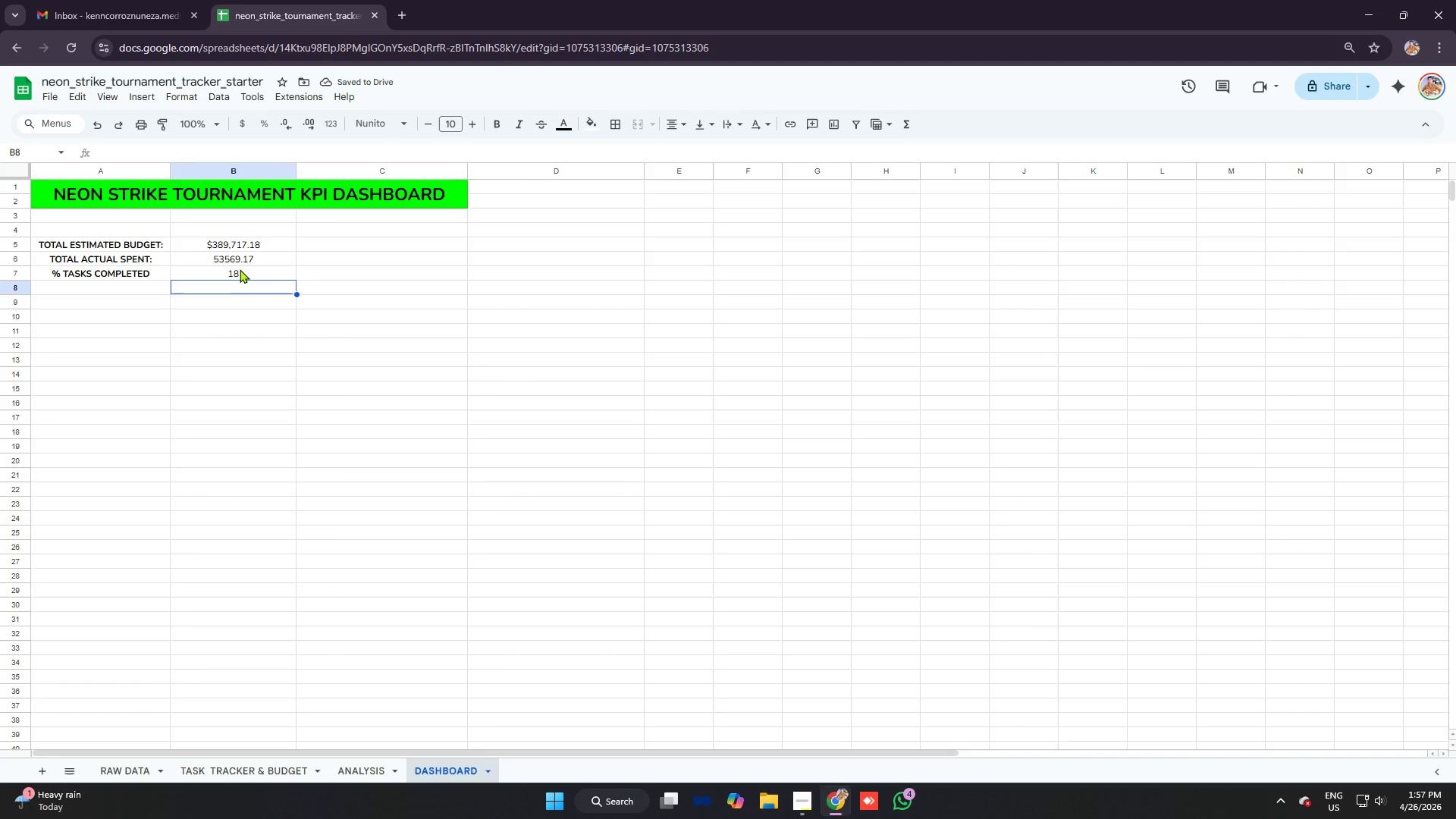 
left_click([240, 269])
 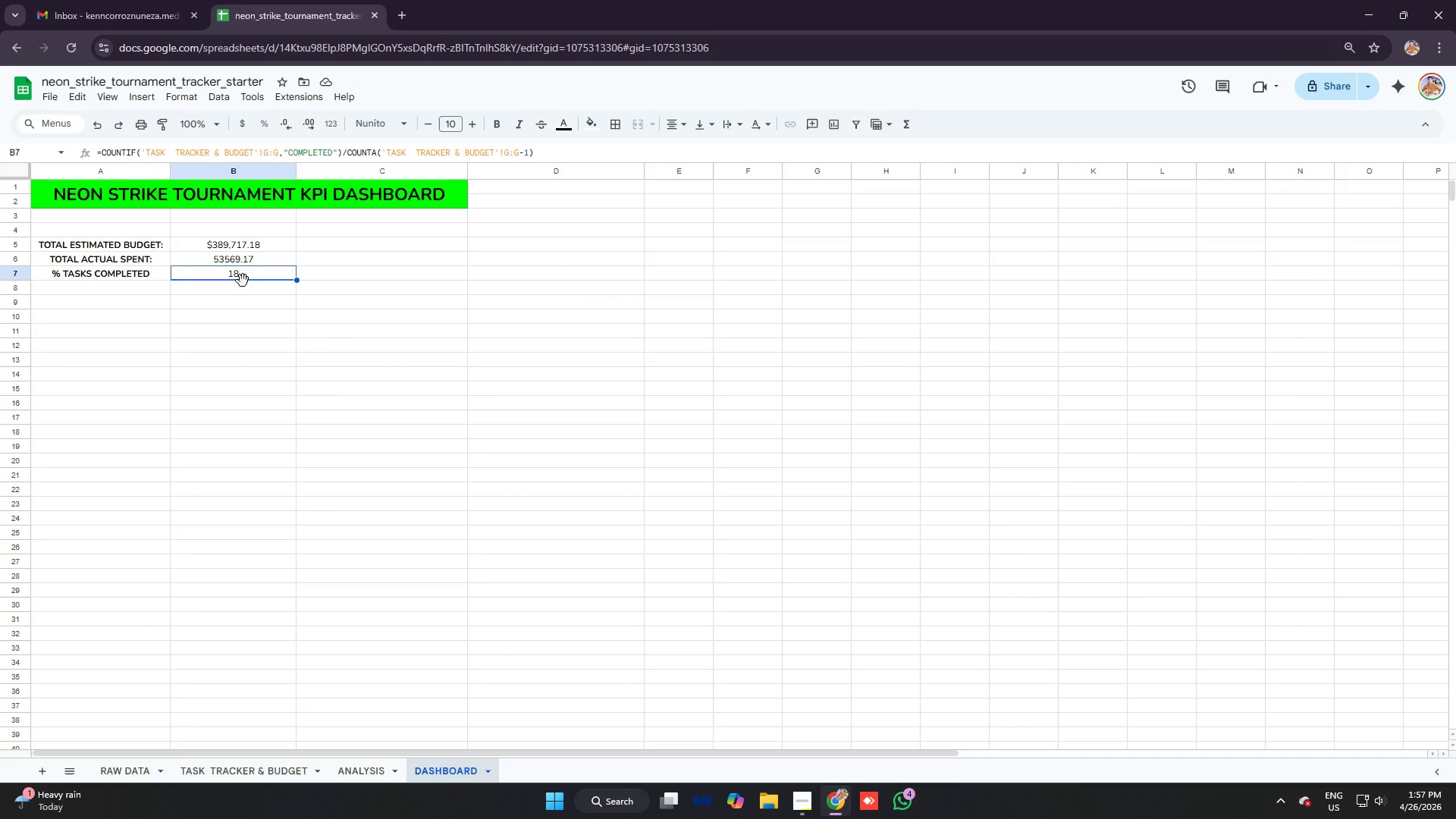 
left_click([260, 255])
 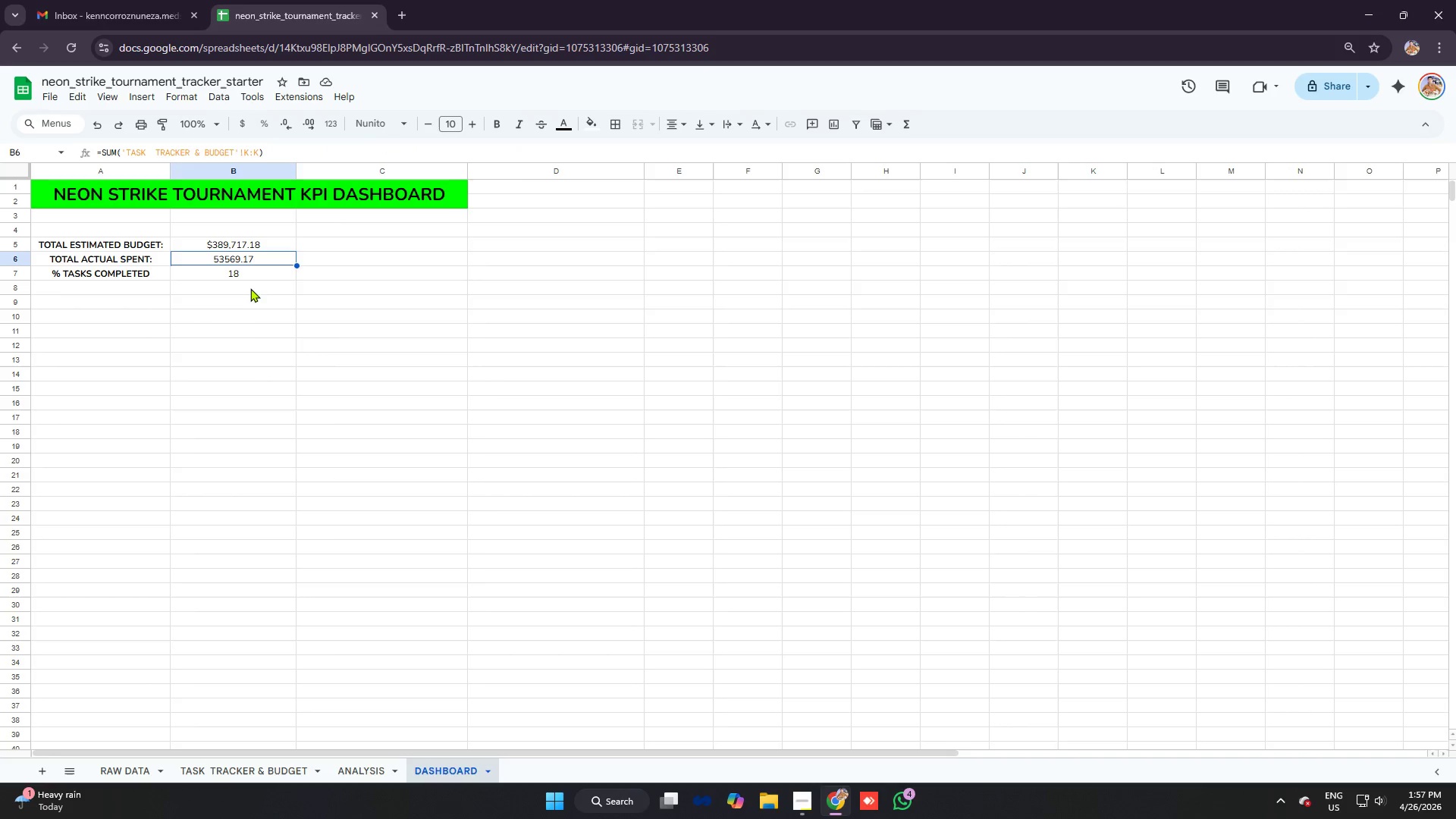 
left_click([250, 275])
 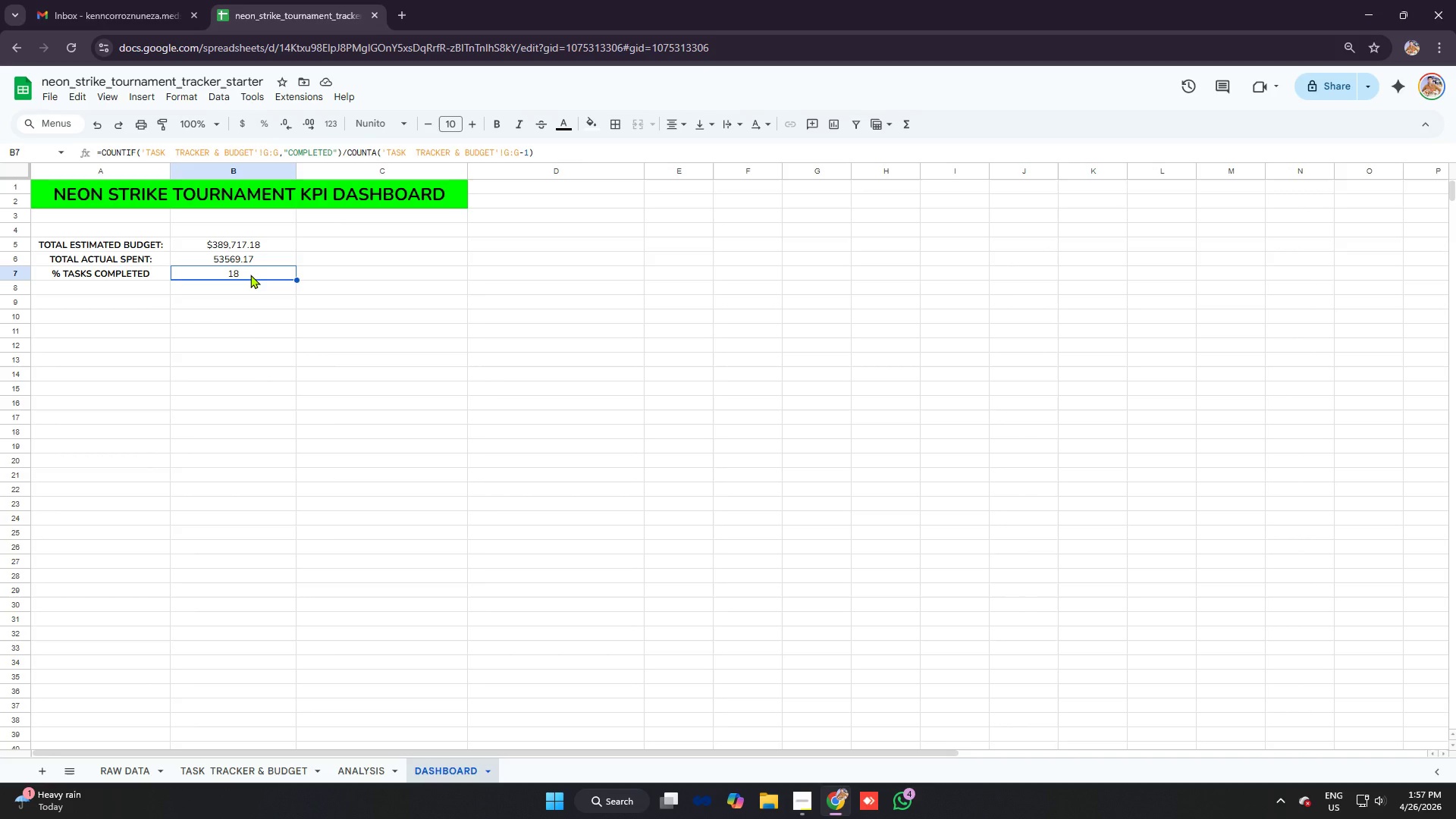 
wait(5.14)
 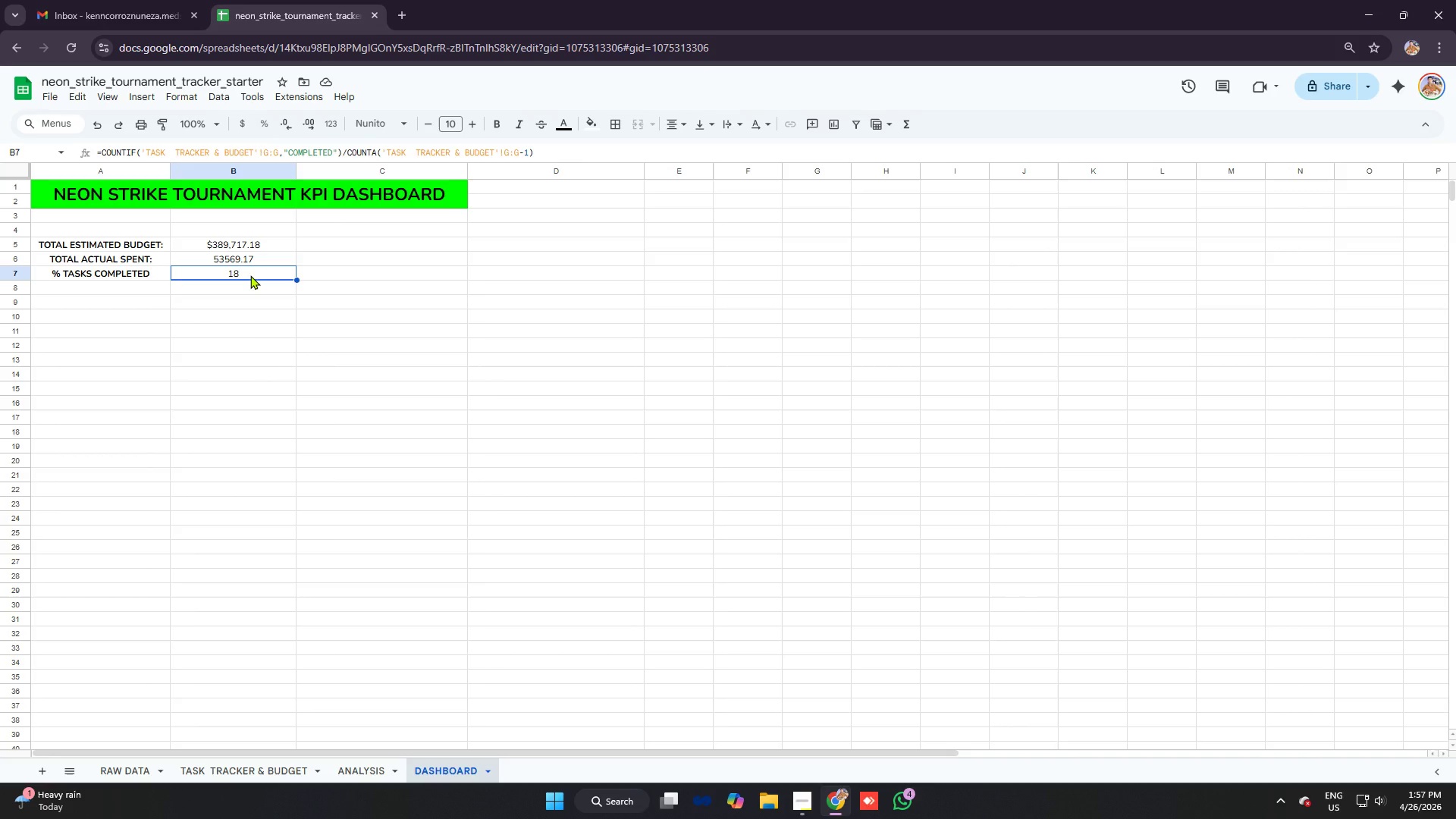 
left_click([253, 256])
 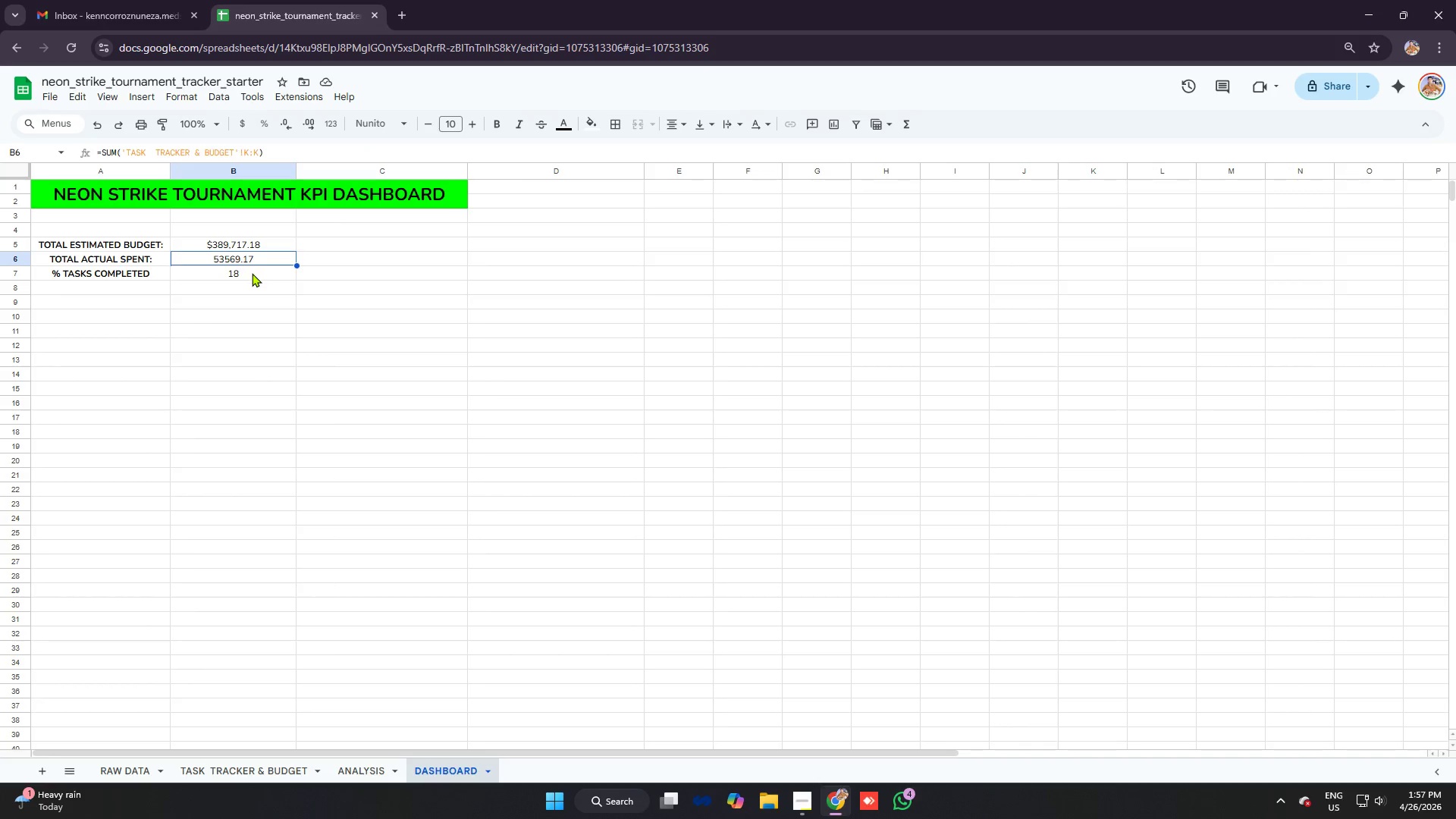 
left_click([252, 273])
 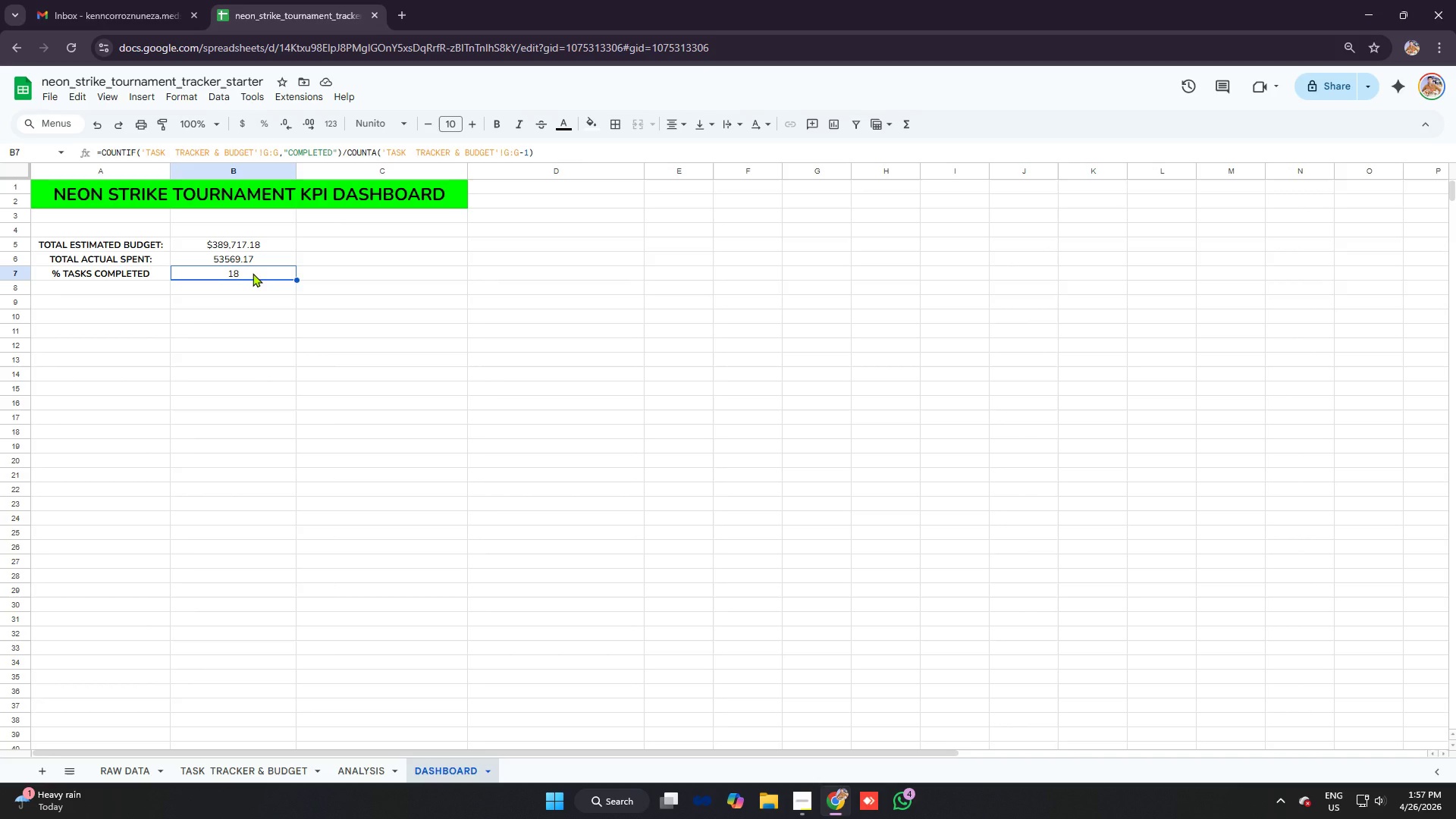 
left_click([255, 263])
 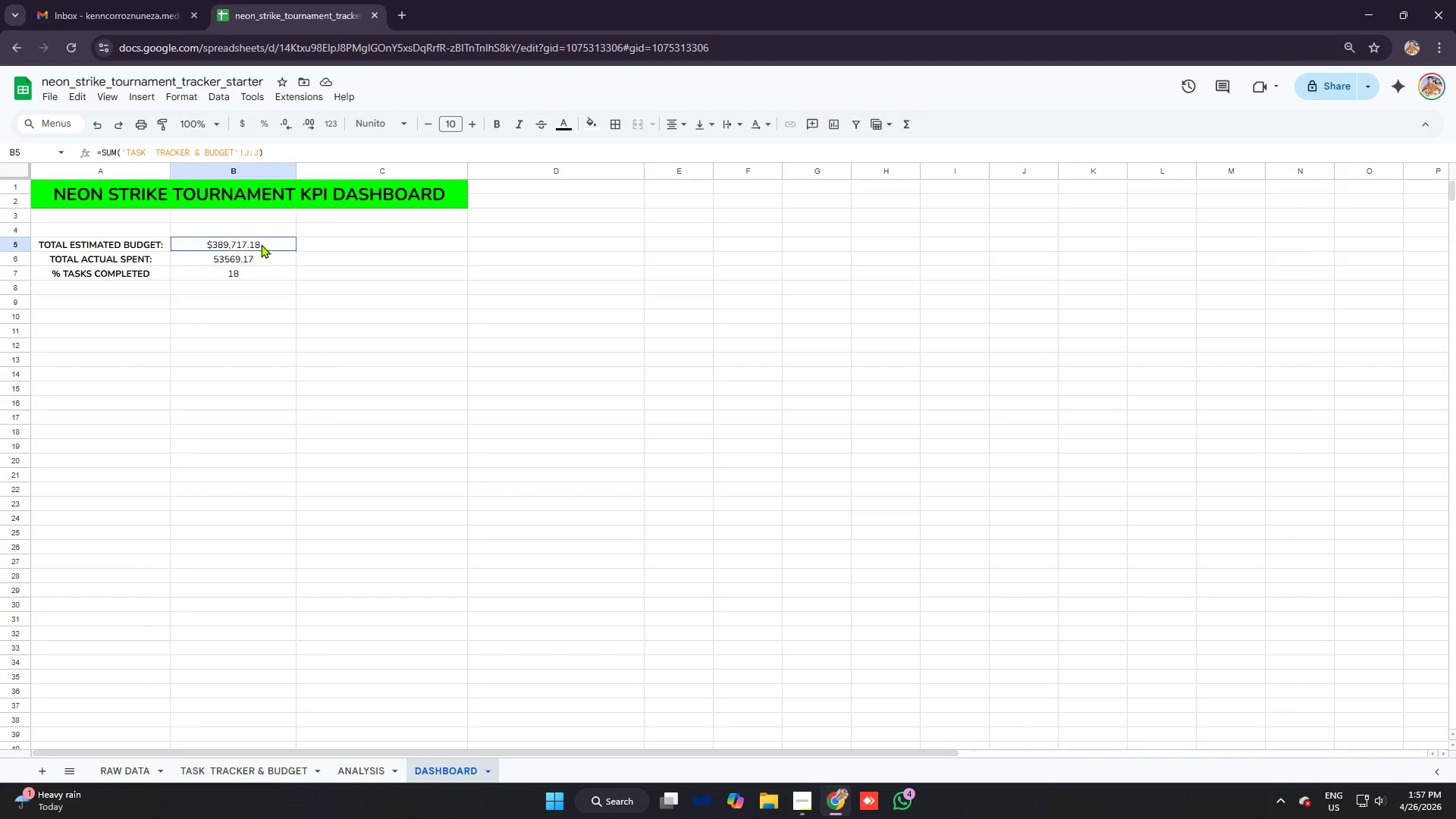 
left_click([261, 244])
 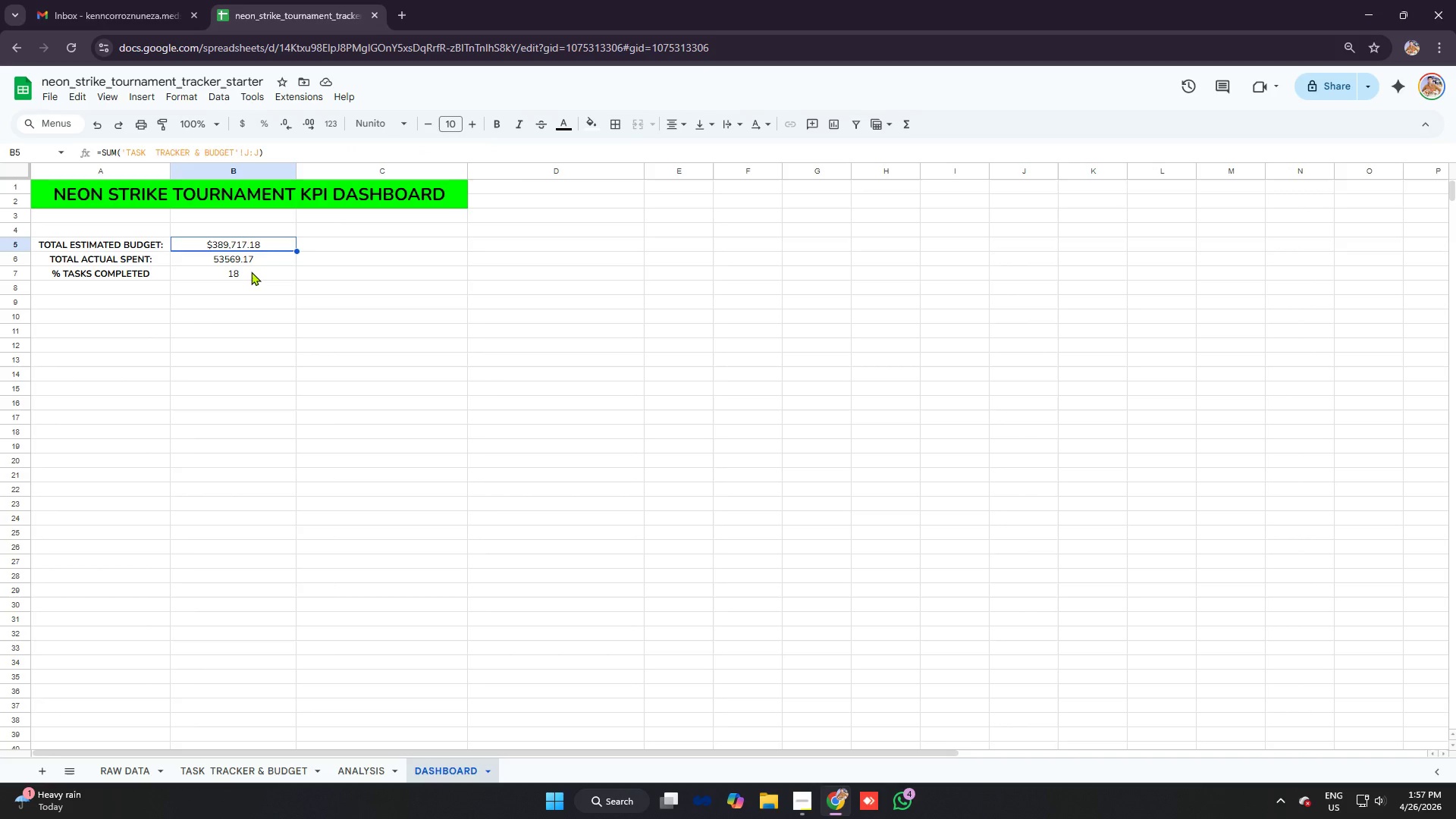 
left_click([251, 271])
 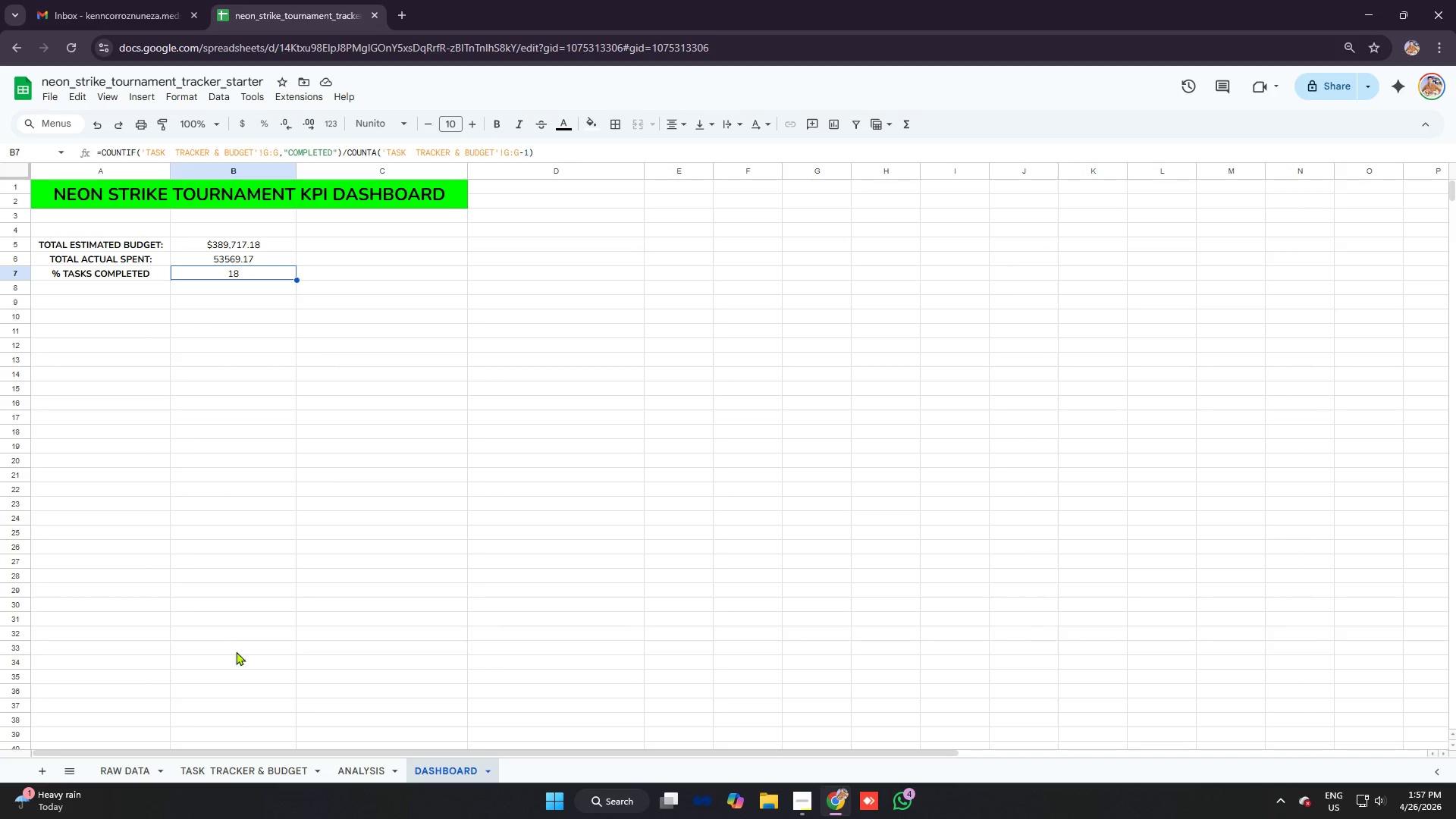 
mouse_move([143, 766])
 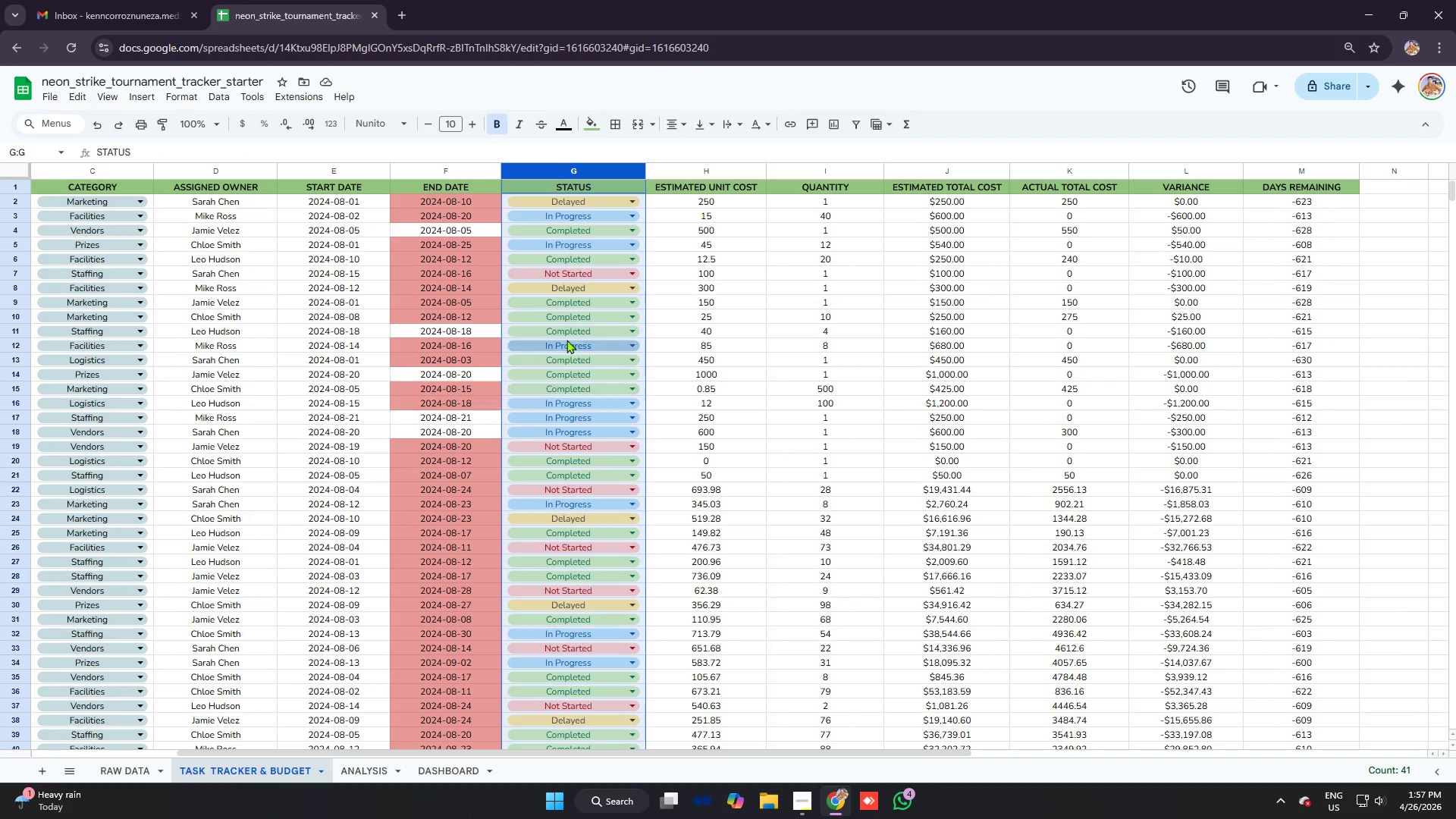 
left_click([689, 224])
 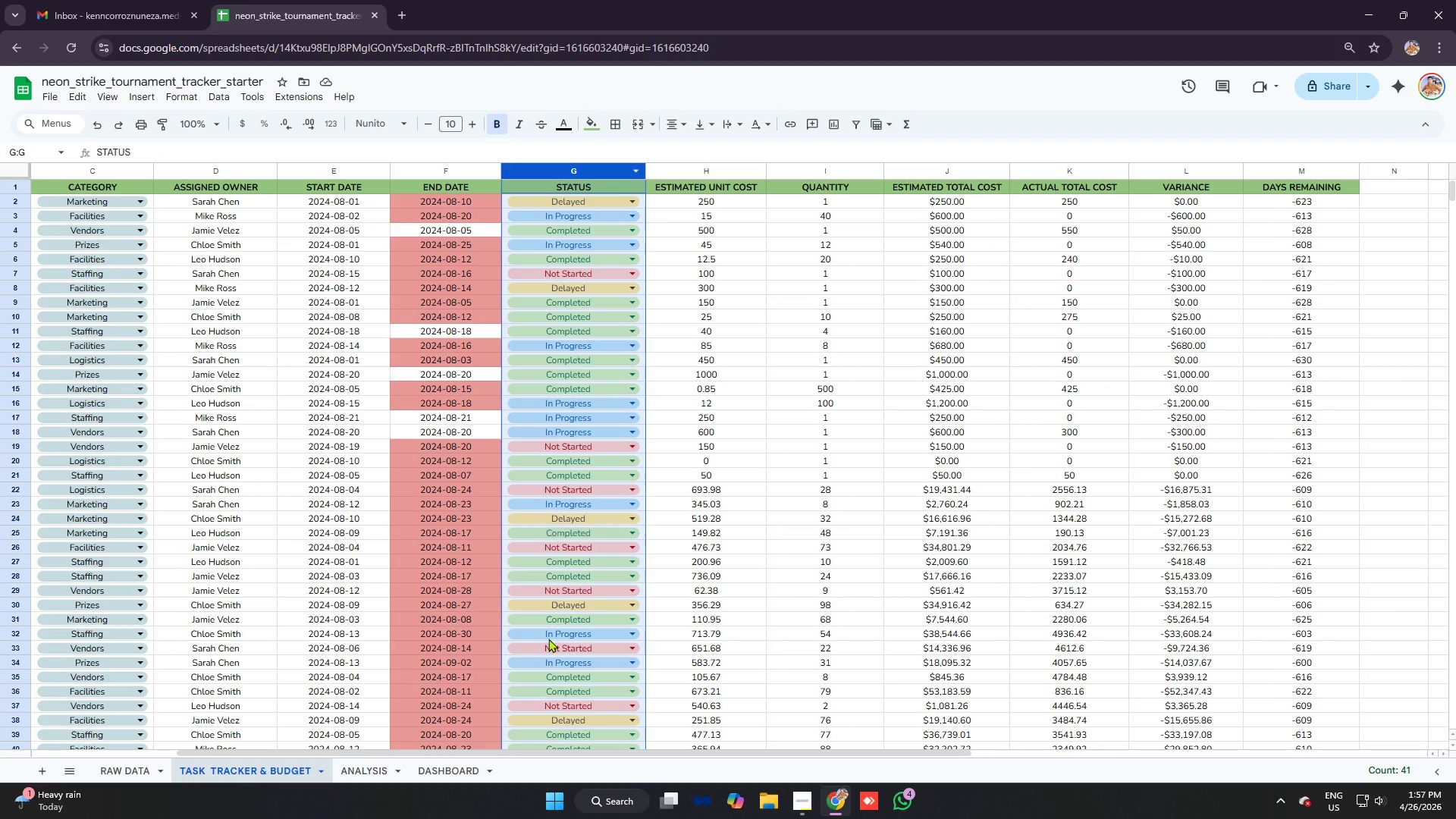 
mouse_move([436, 749])
 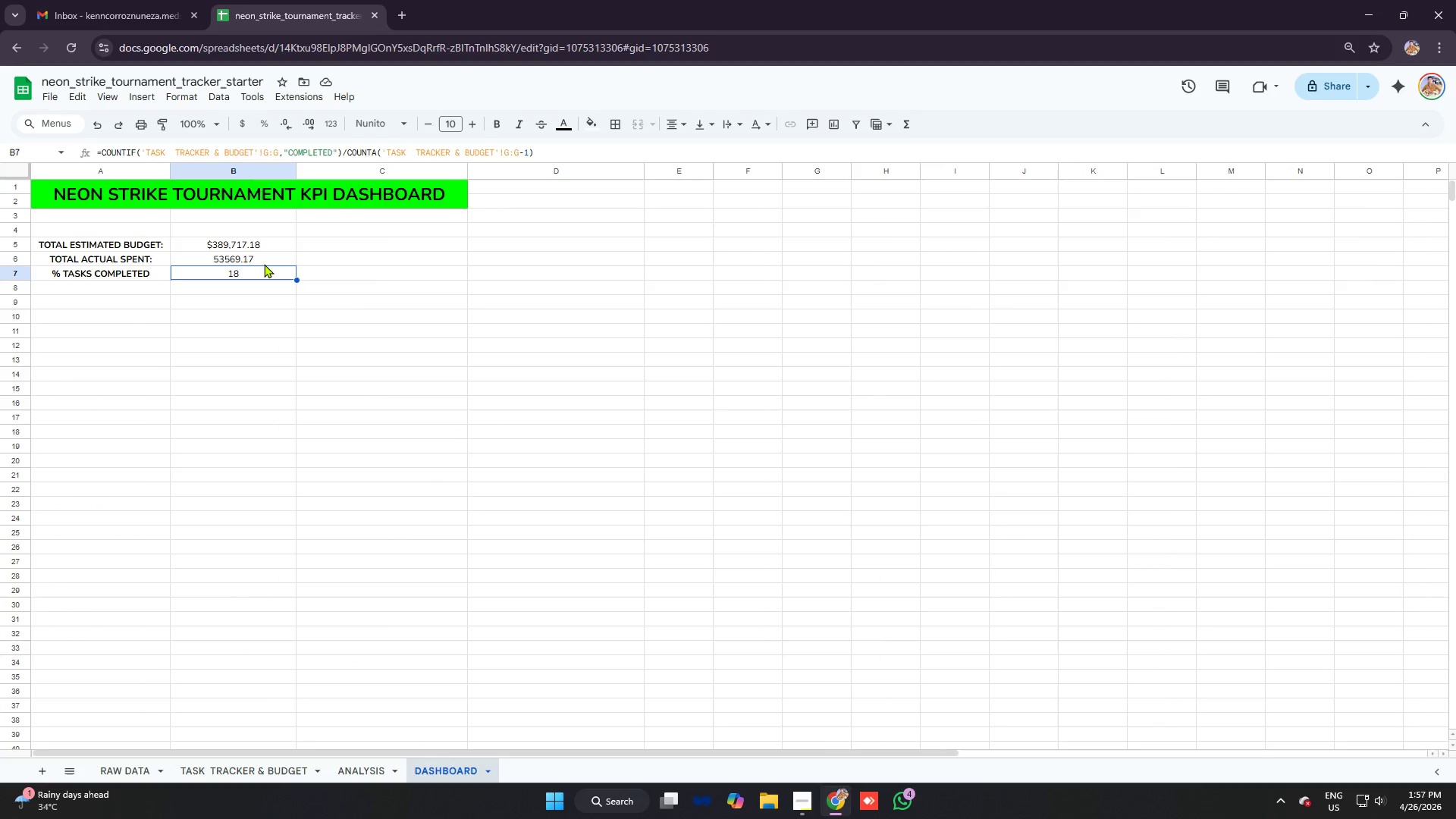 
left_click([194, 96])
 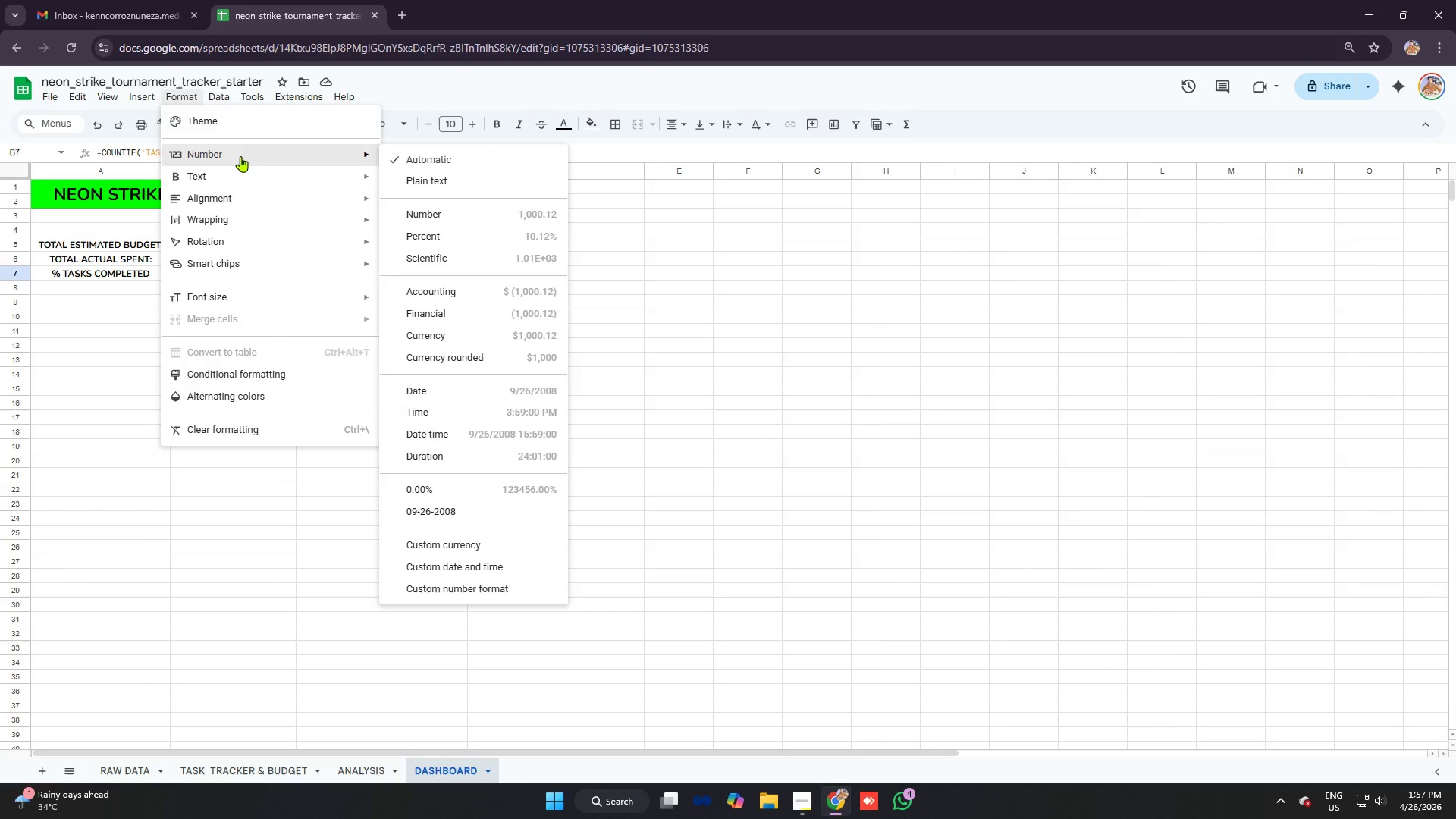 
left_click([240, 156])
 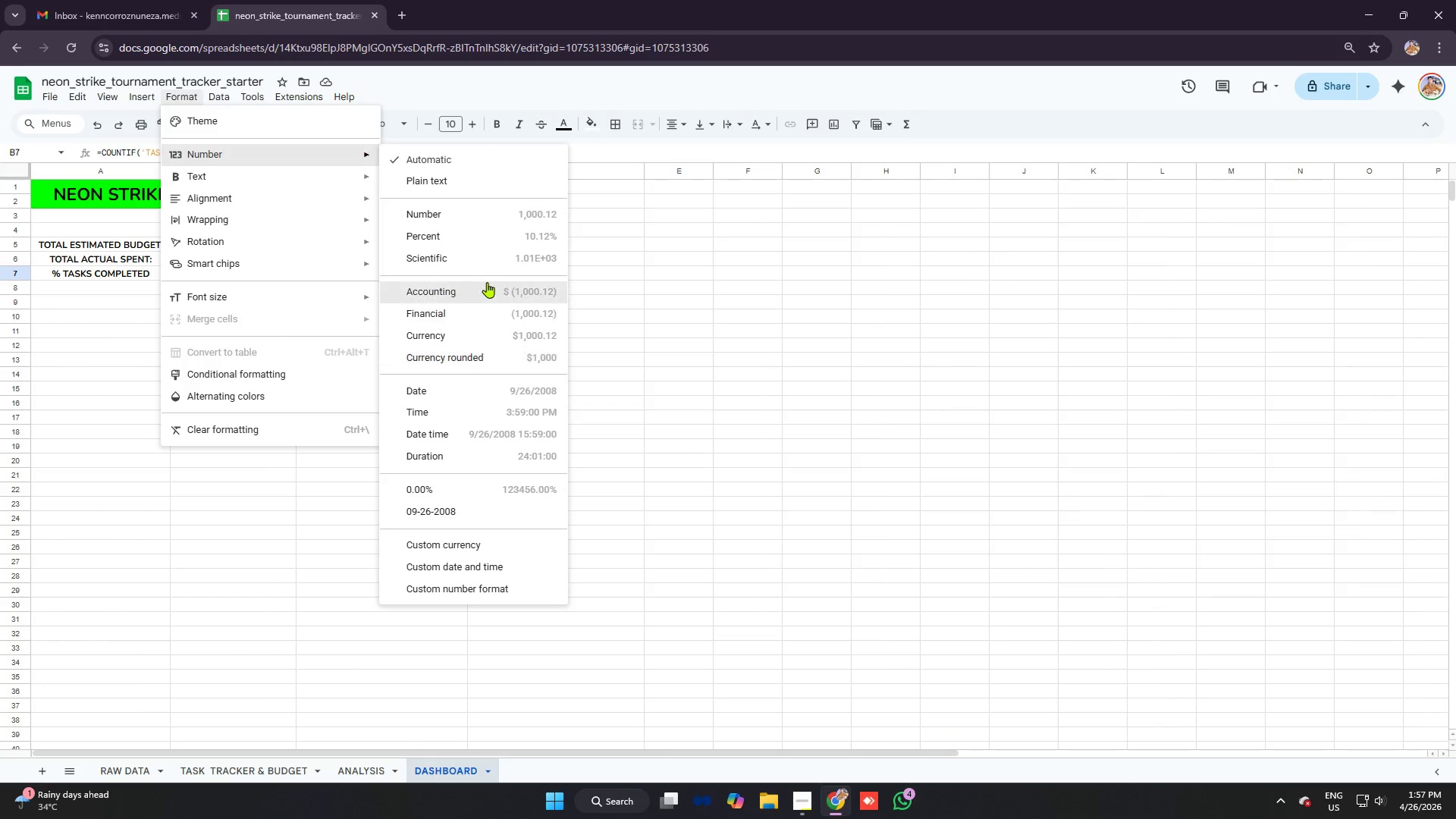 
left_click([480, 240])
 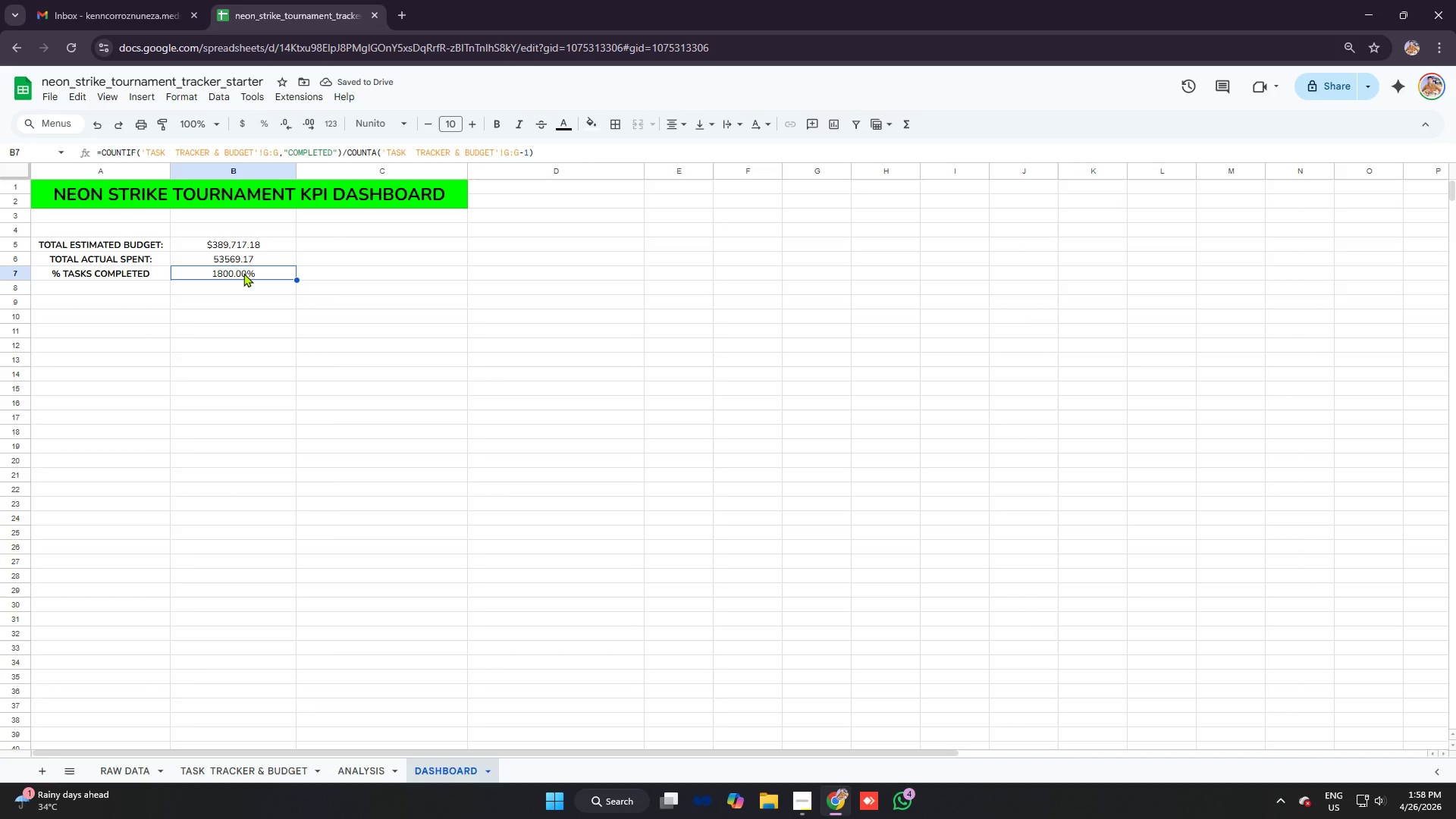 
left_click([243, 273])
 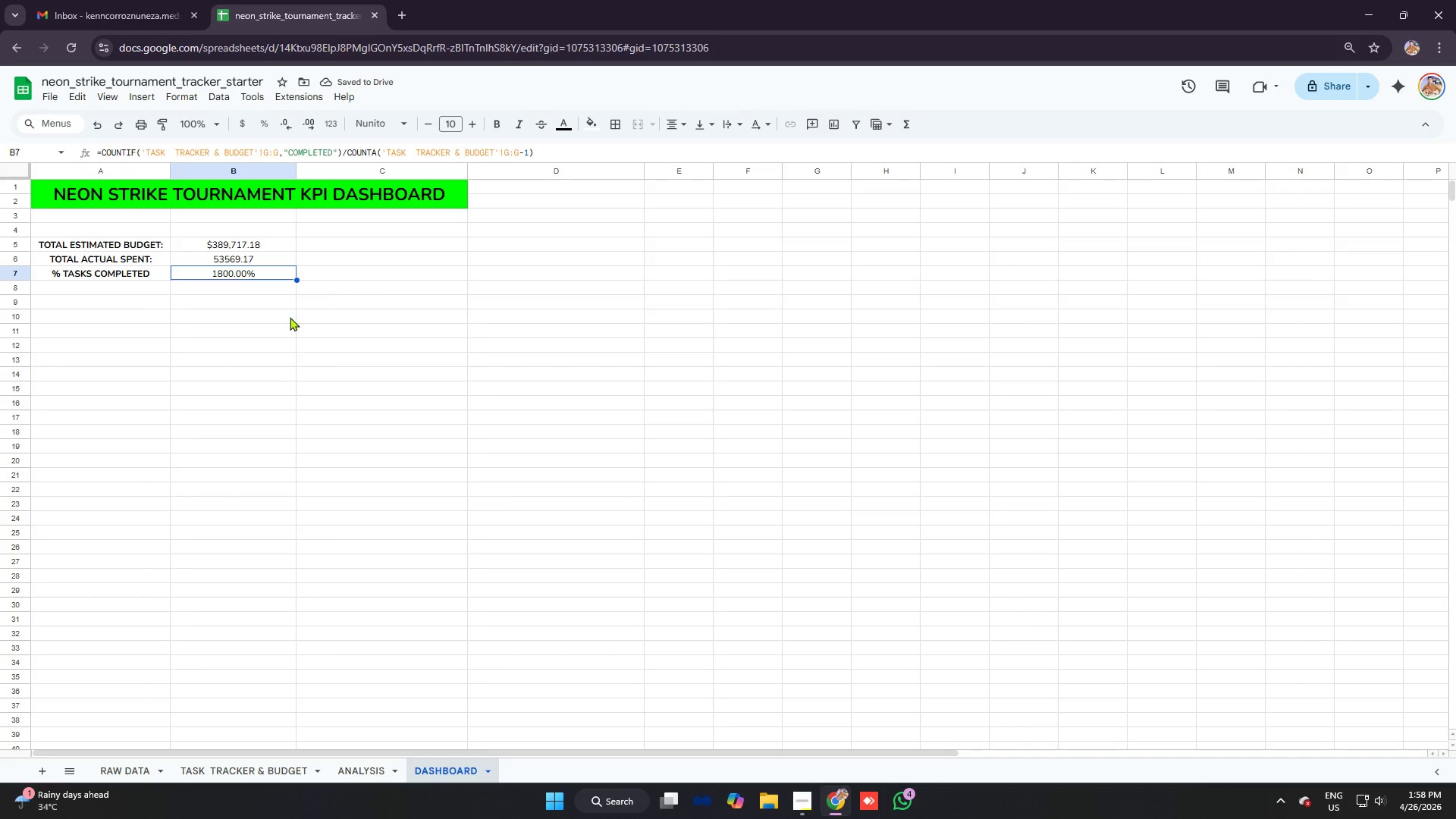 
left_click([273, 301])
 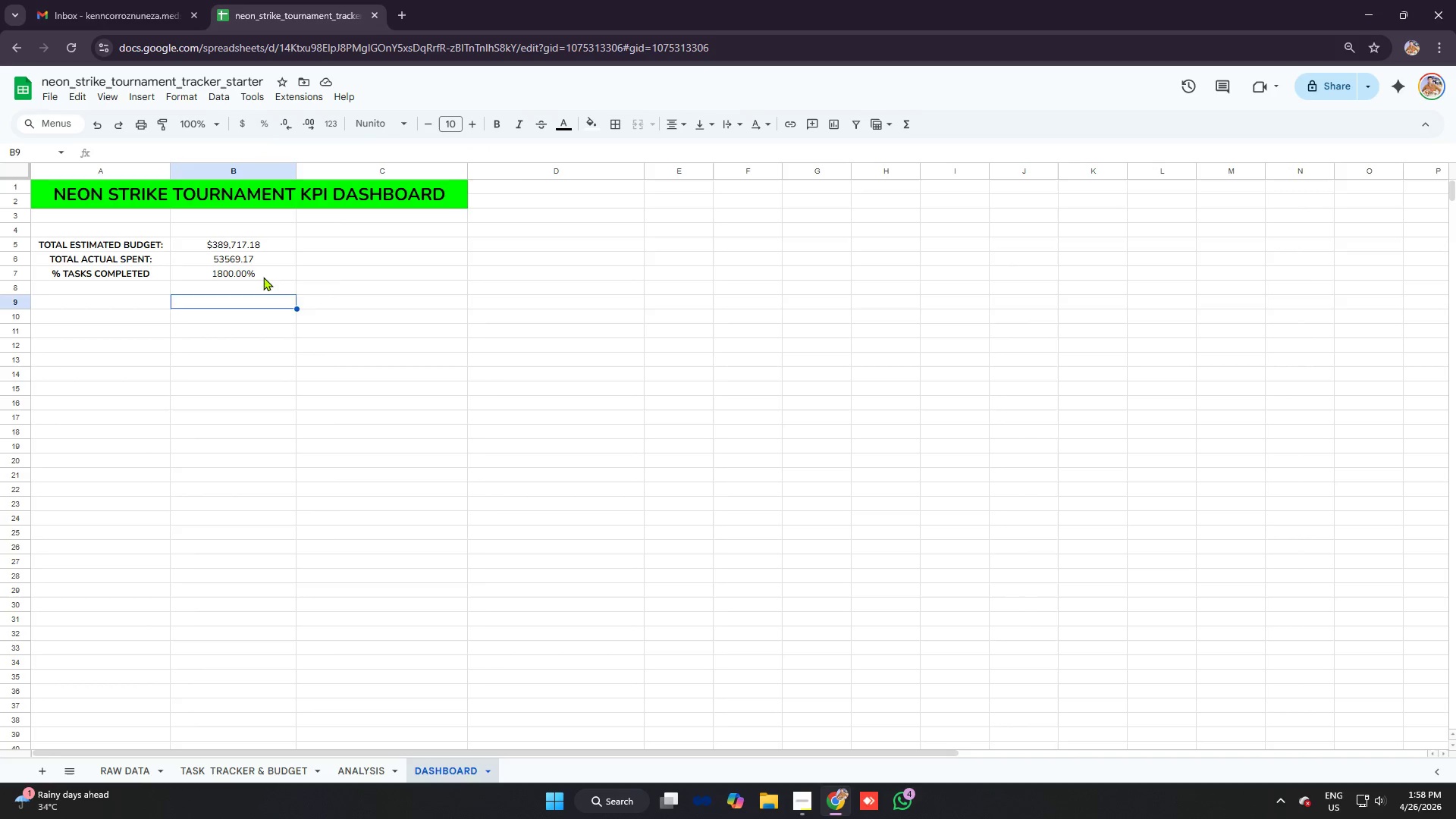 
left_click([263, 277])
 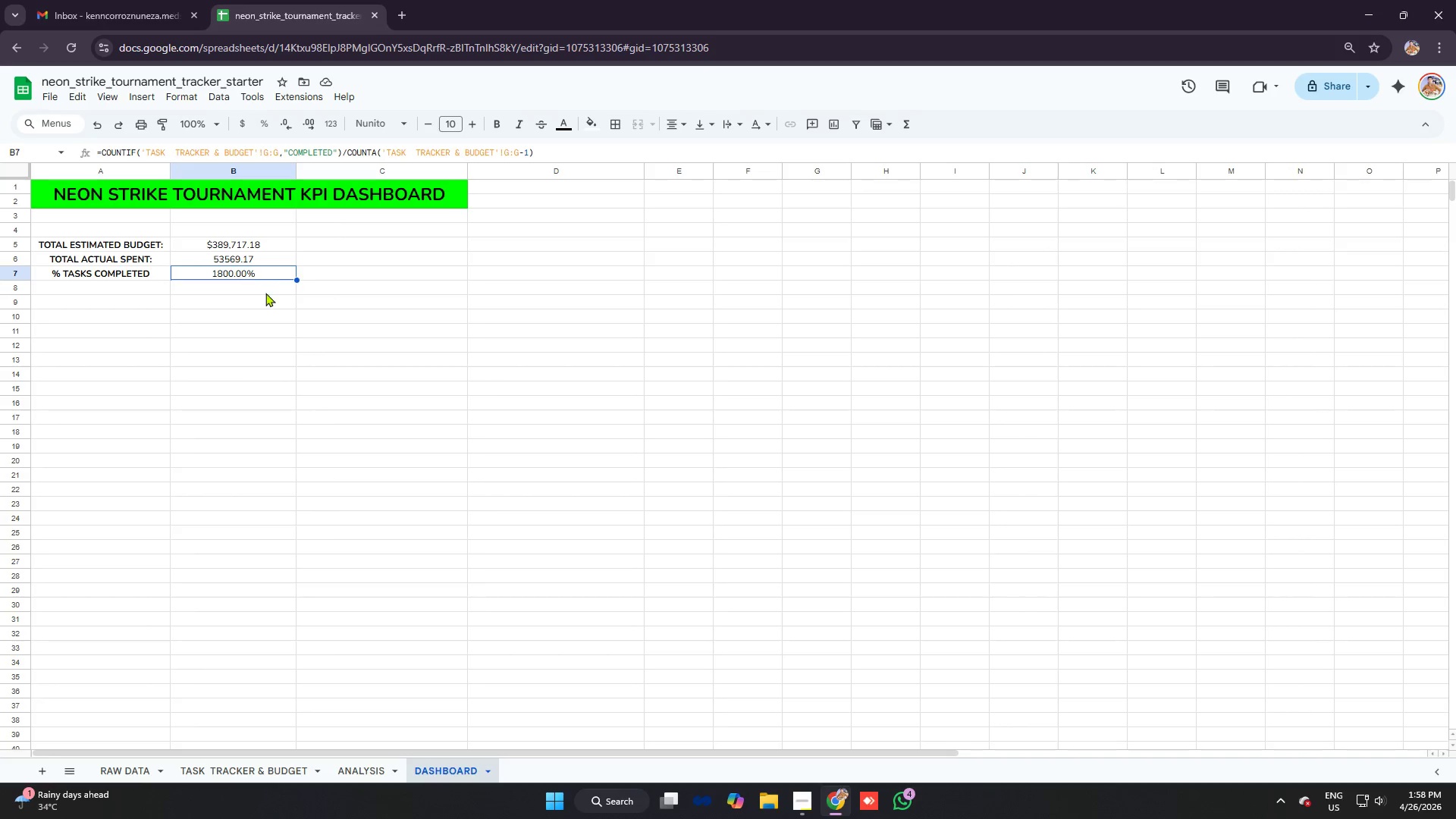 
key(Control+Z)
 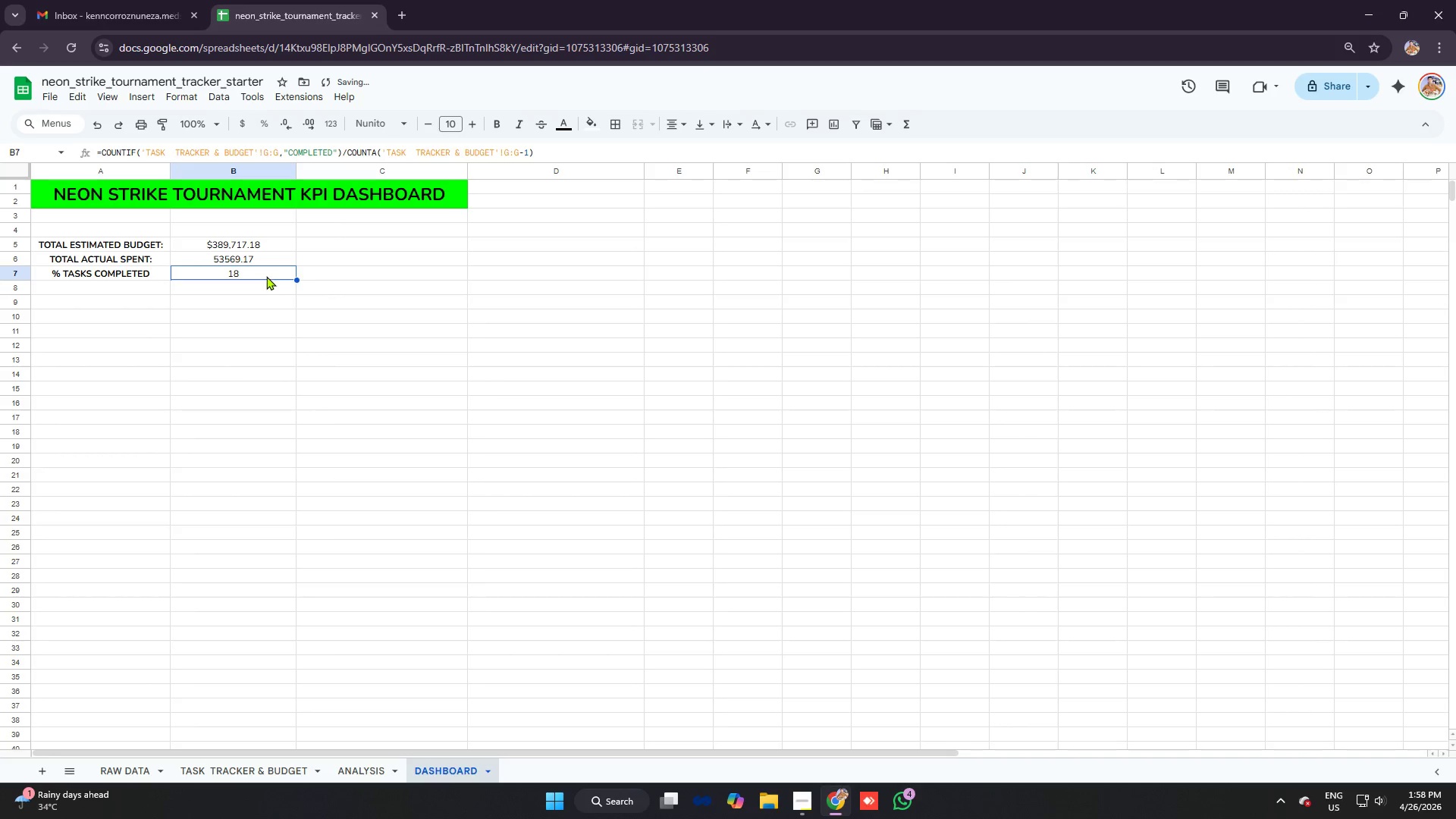 
left_click([261, 275])
 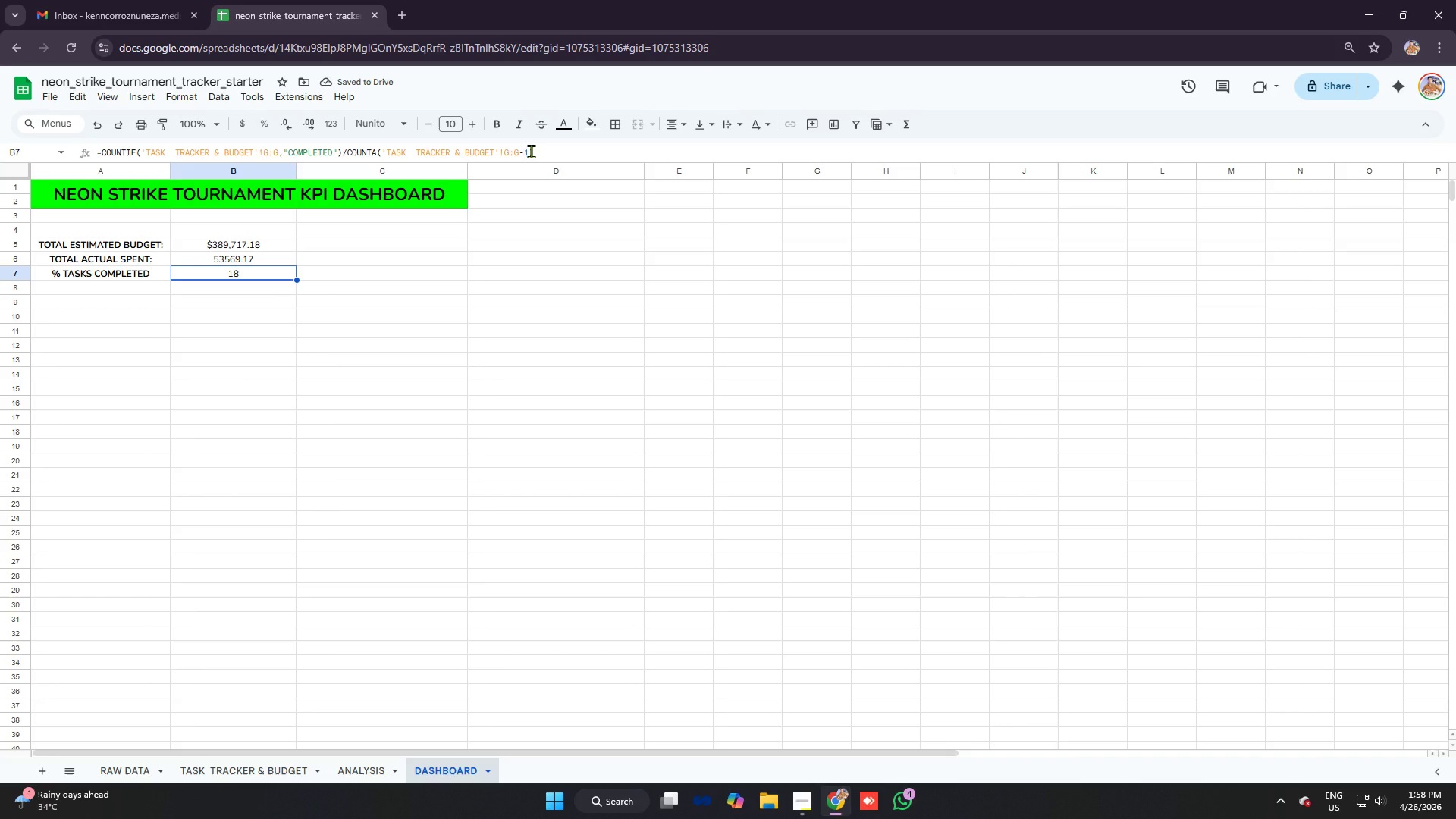 
left_click([529, 149])
 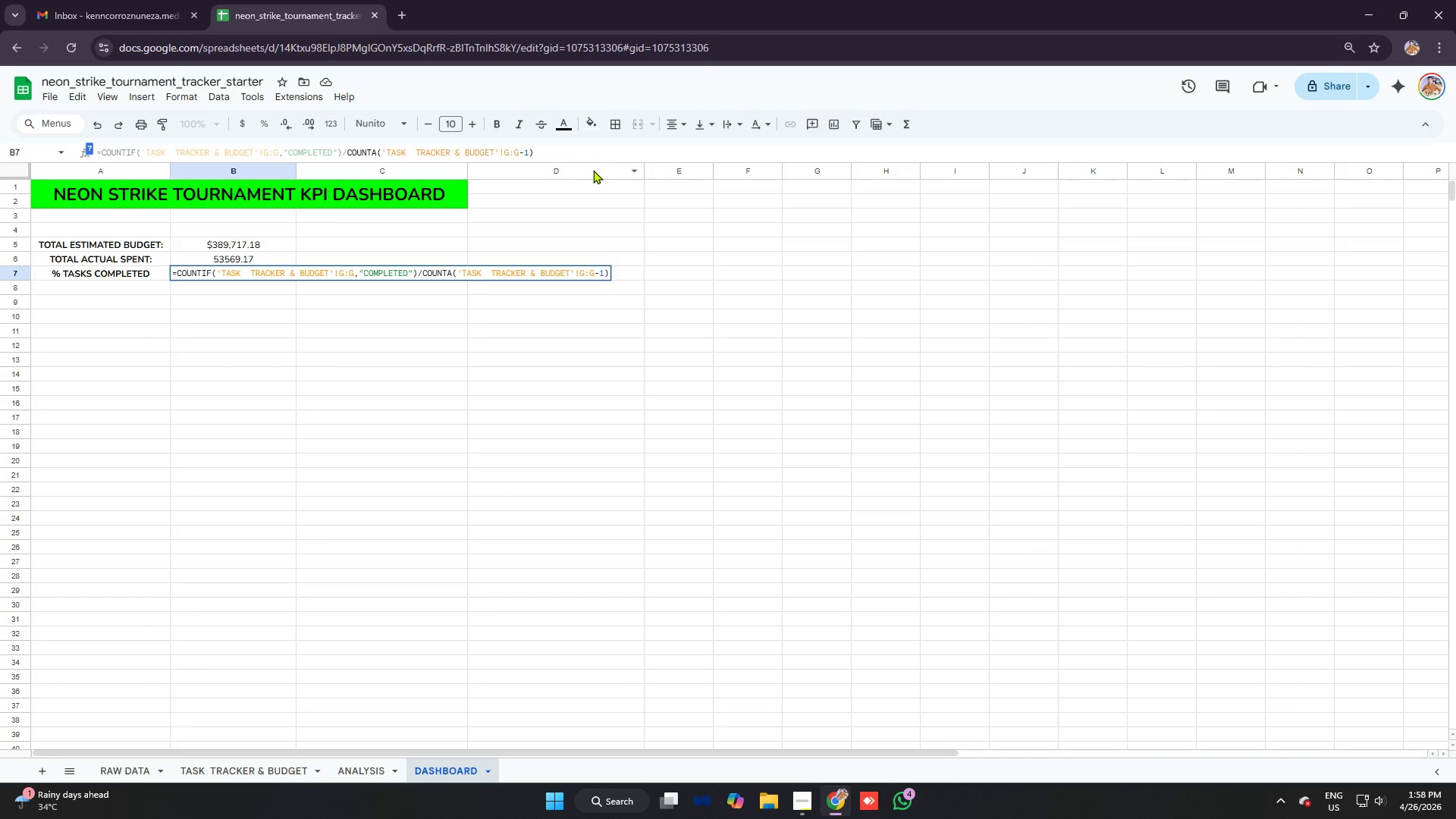 
key(Backspace)
type(.01)
 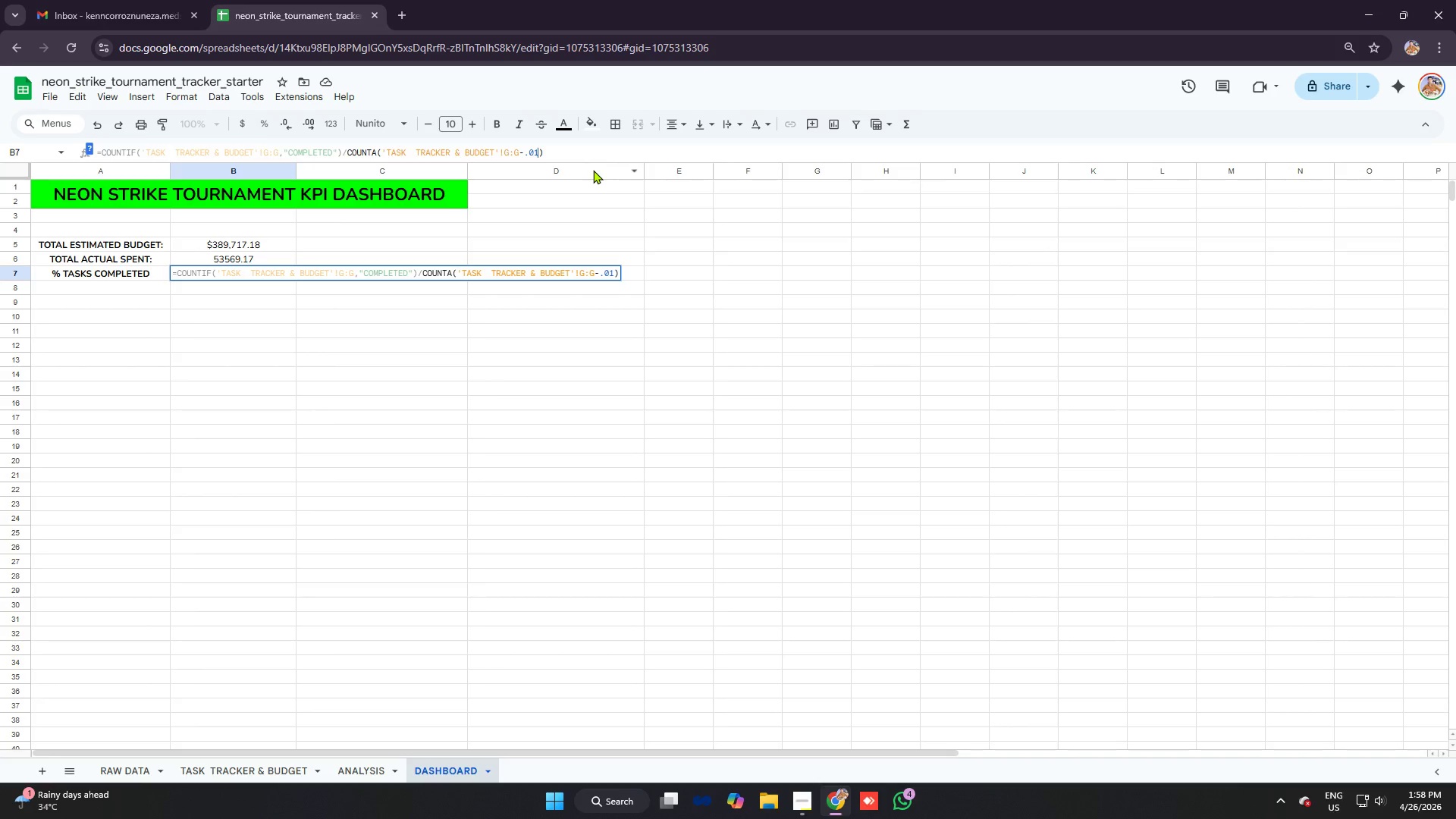 
key(Enter)
 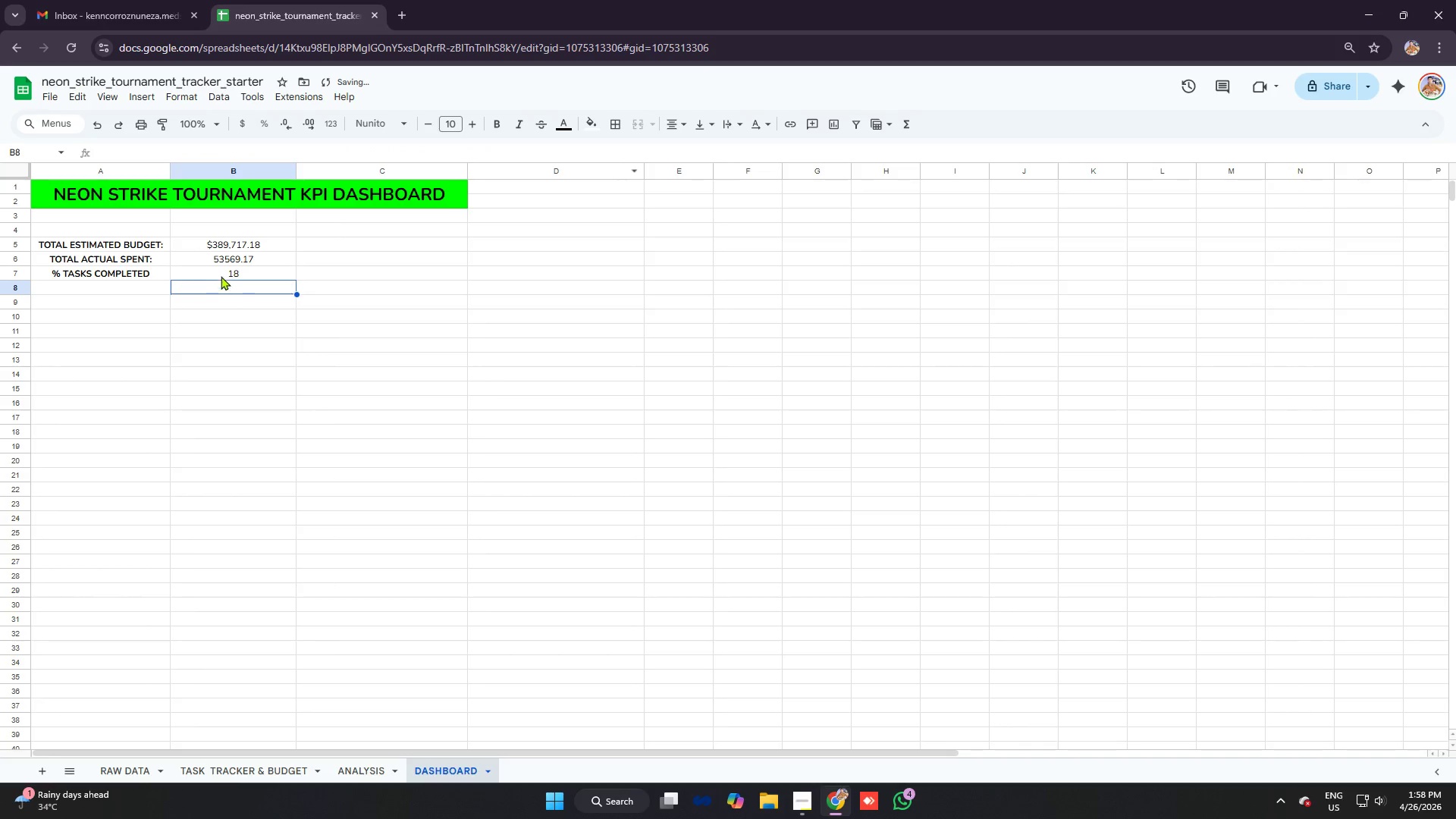 
left_click([236, 273])
 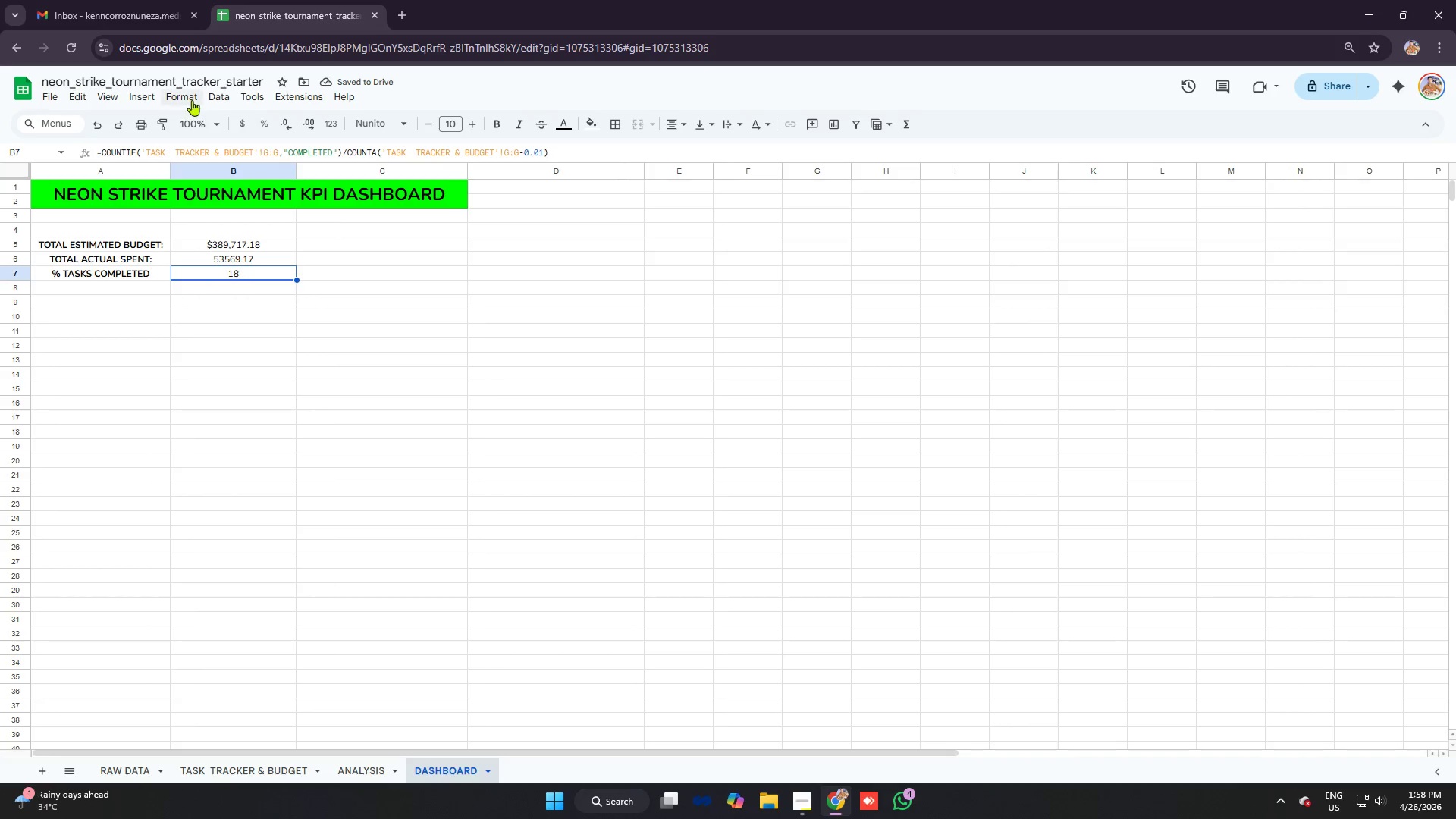 
left_click([192, 100])
 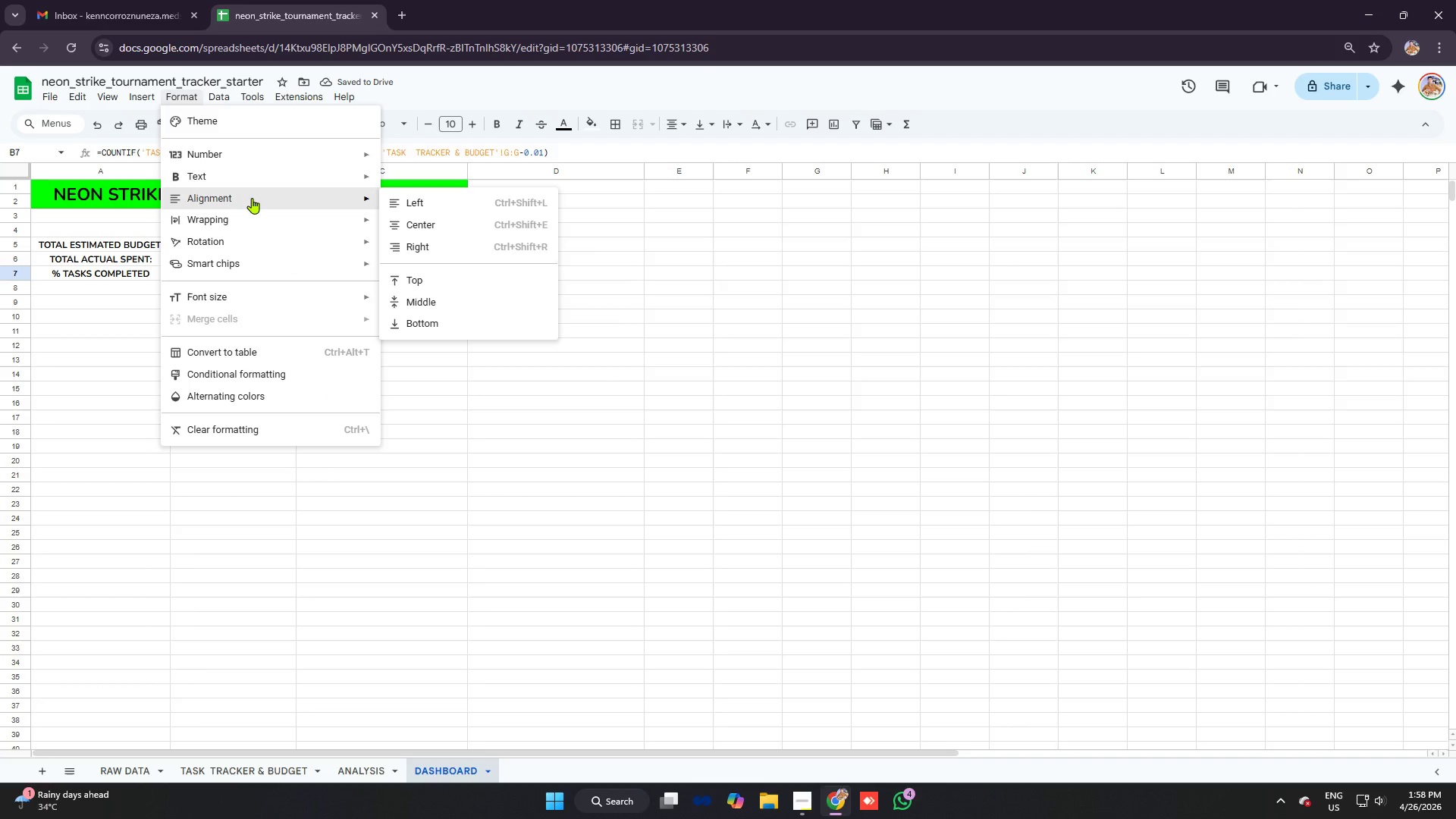 
left_click([266, 161])
 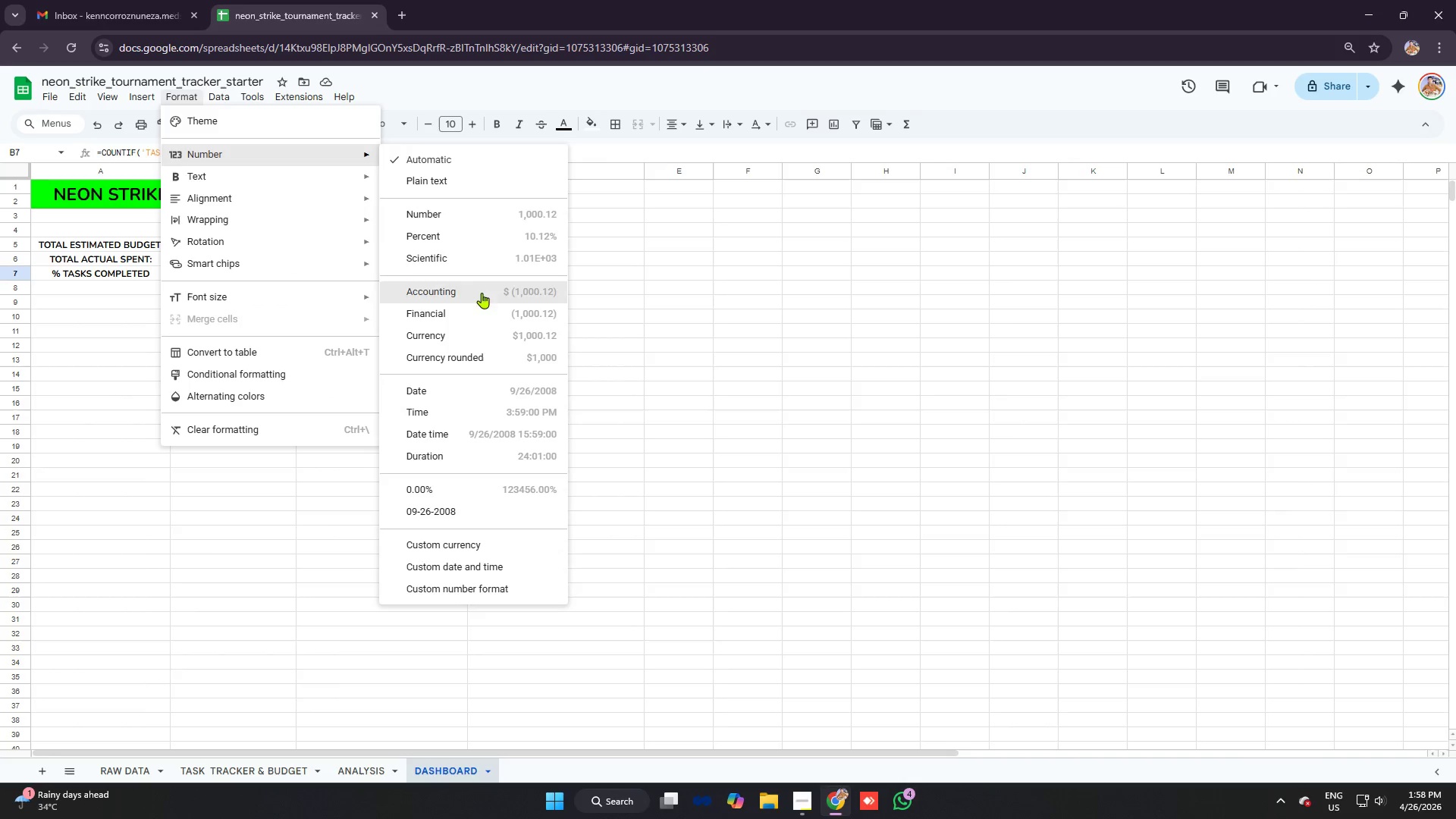 
left_click([481, 238])
 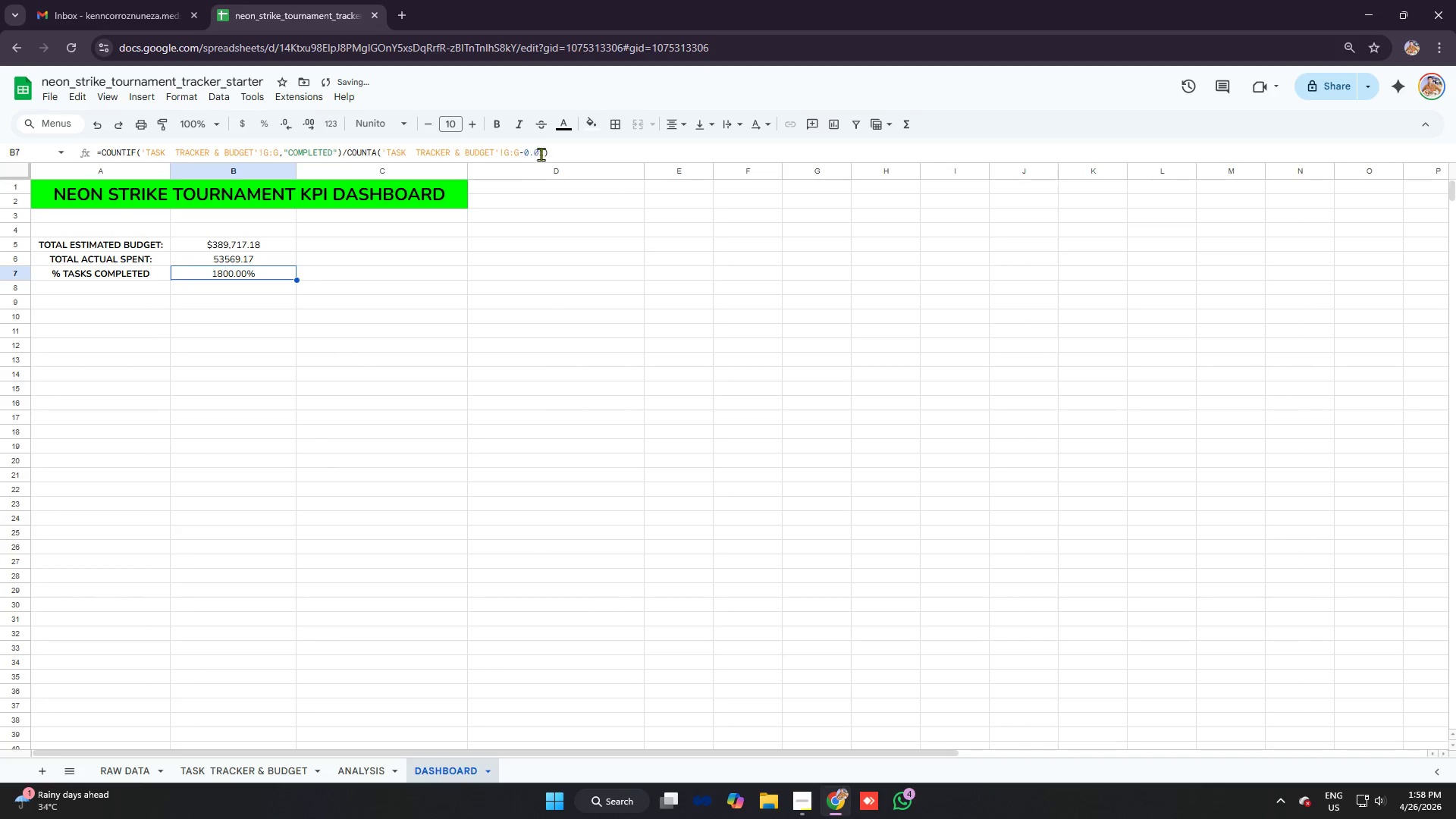 
left_click([542, 150])
 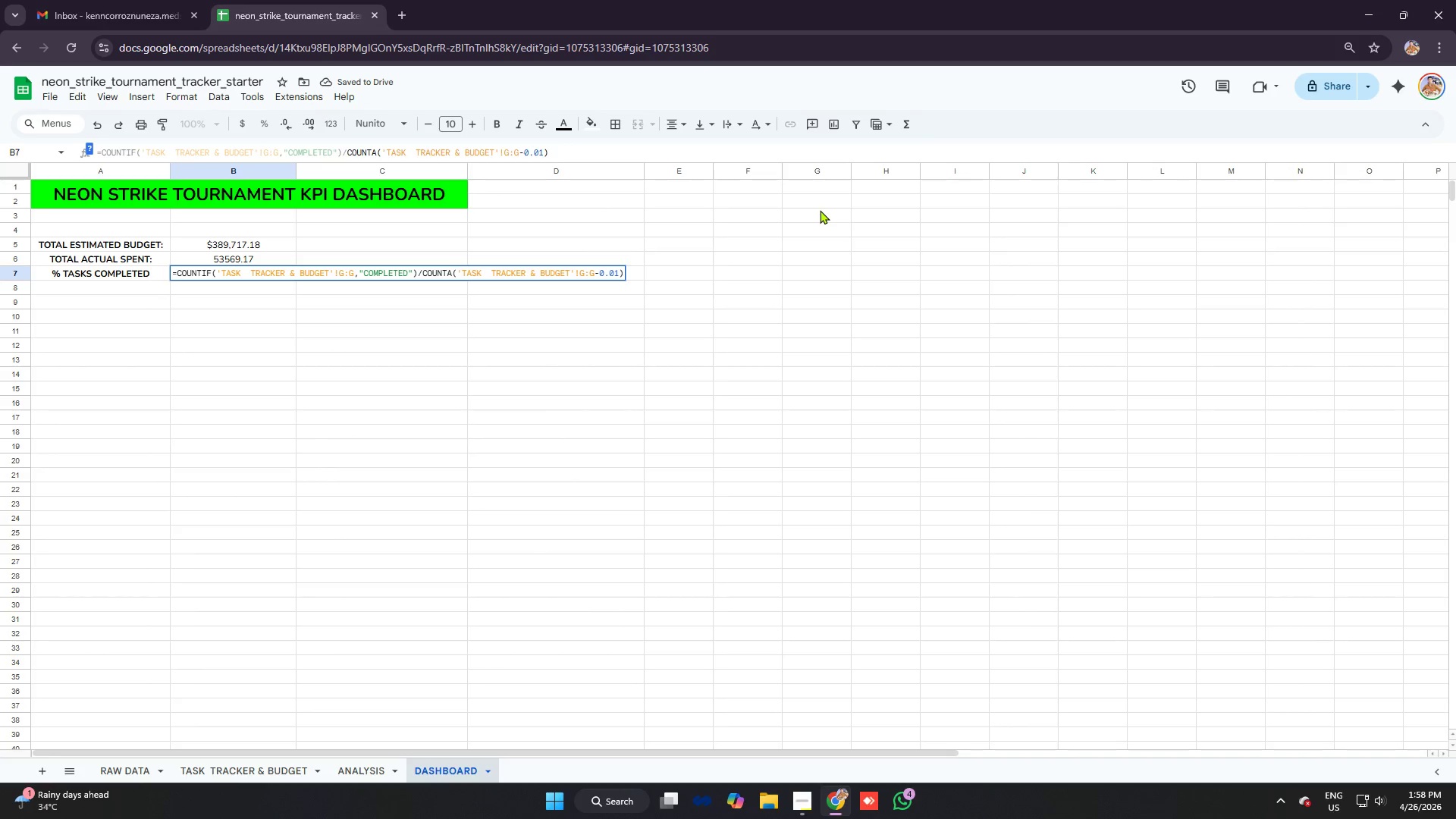 
key(Backspace)
 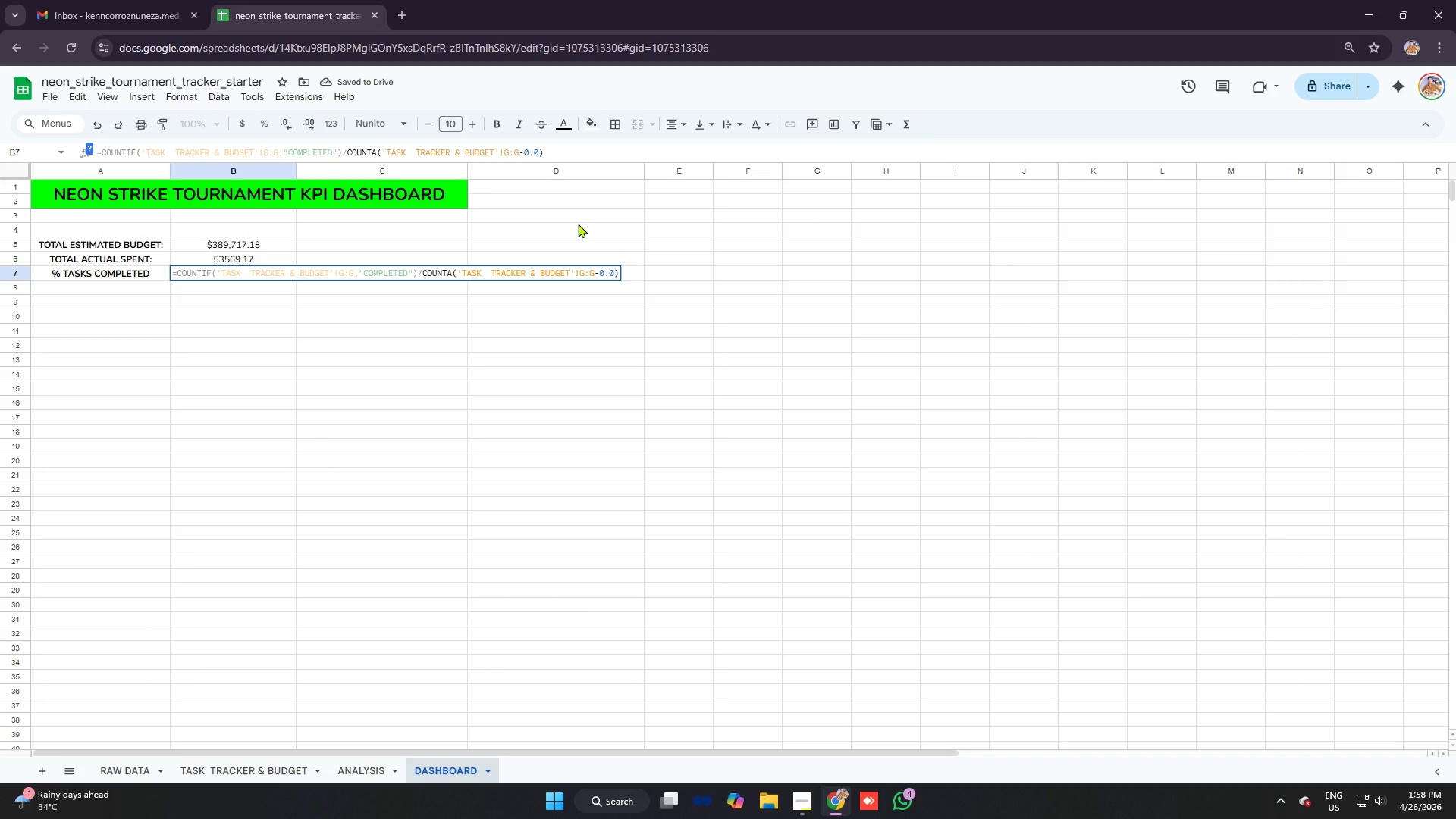 
key(Backspace)
 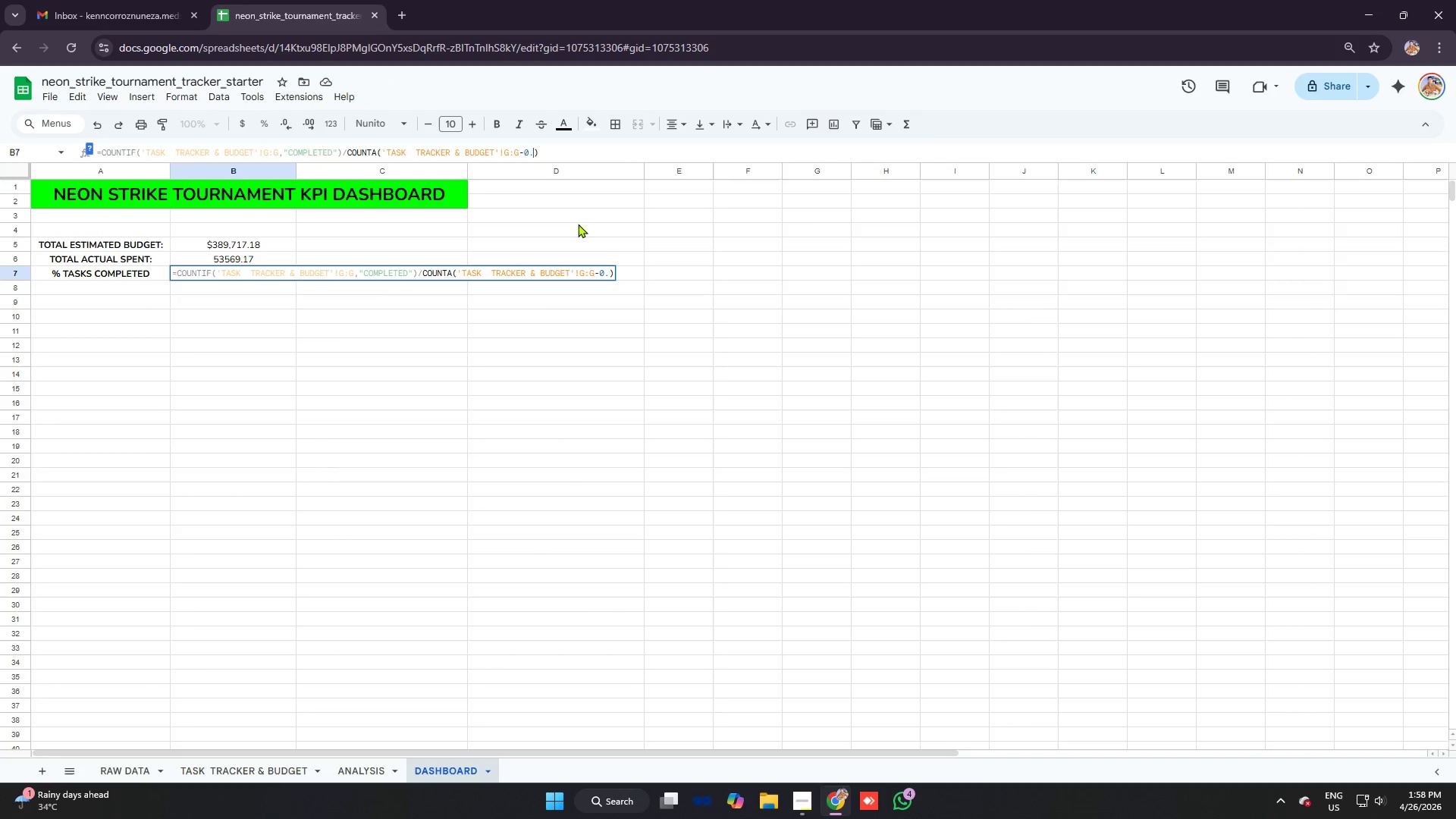 
key(1)
 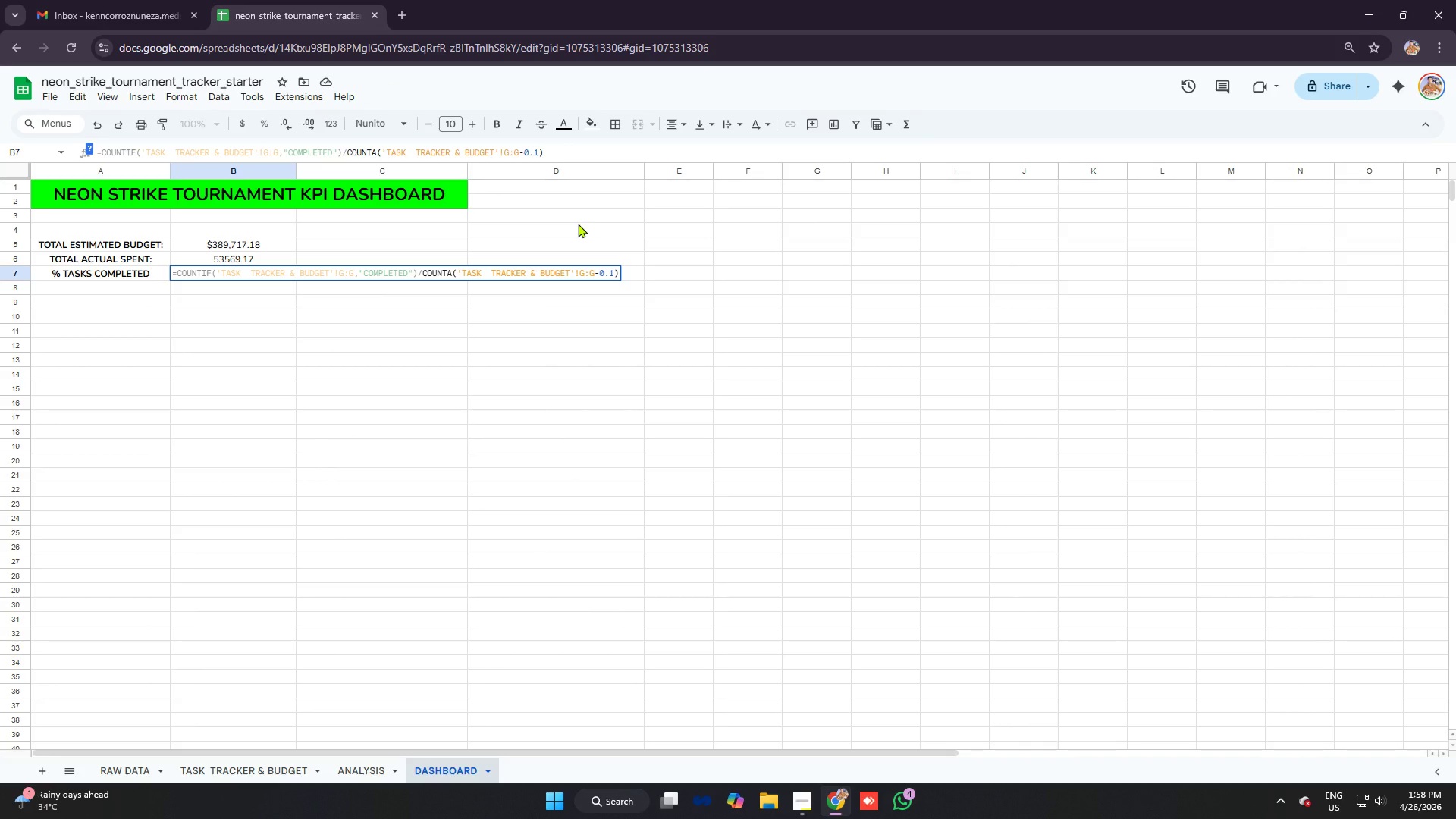 
key(Enter)
 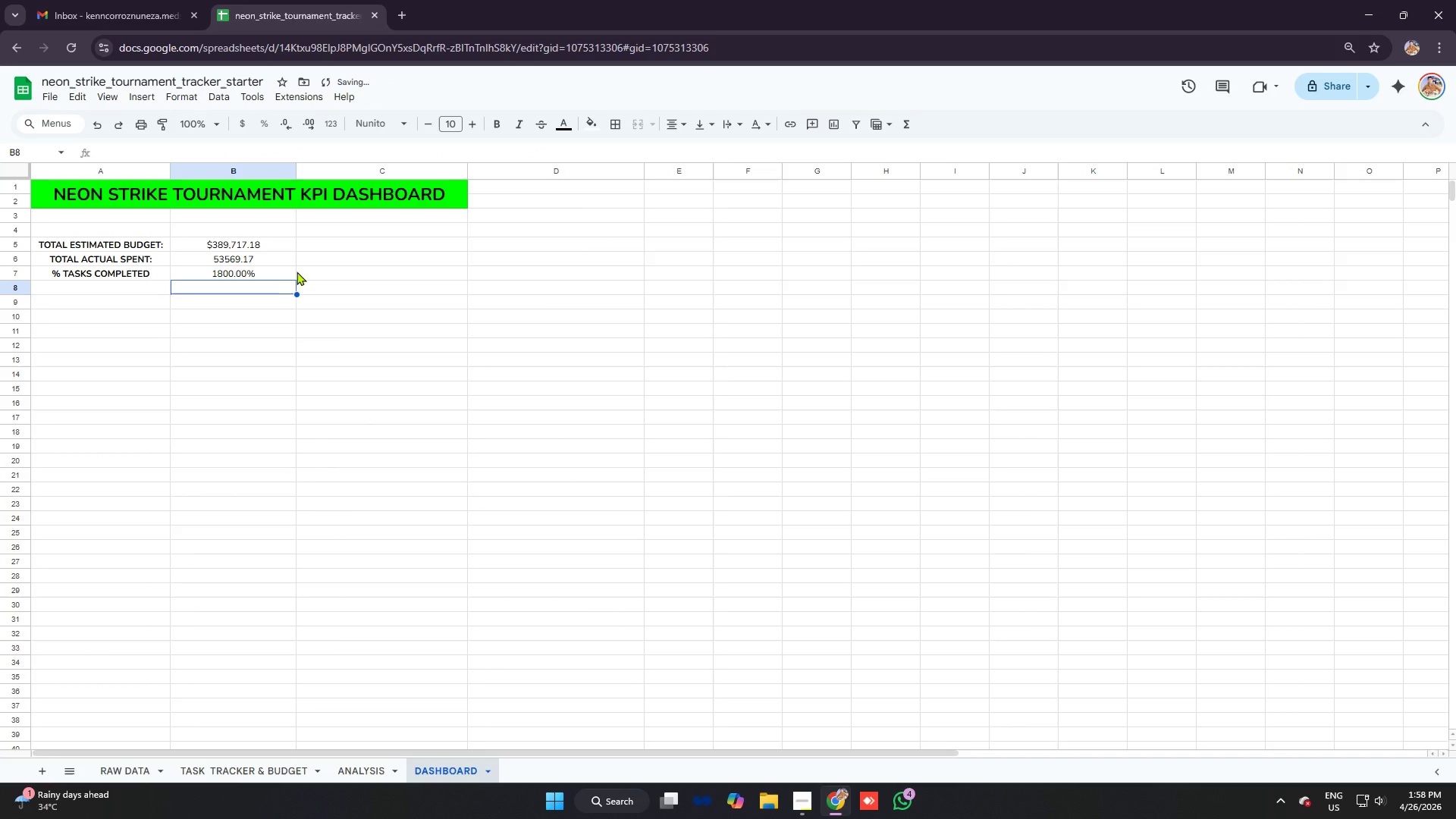 
left_click([272, 271])
 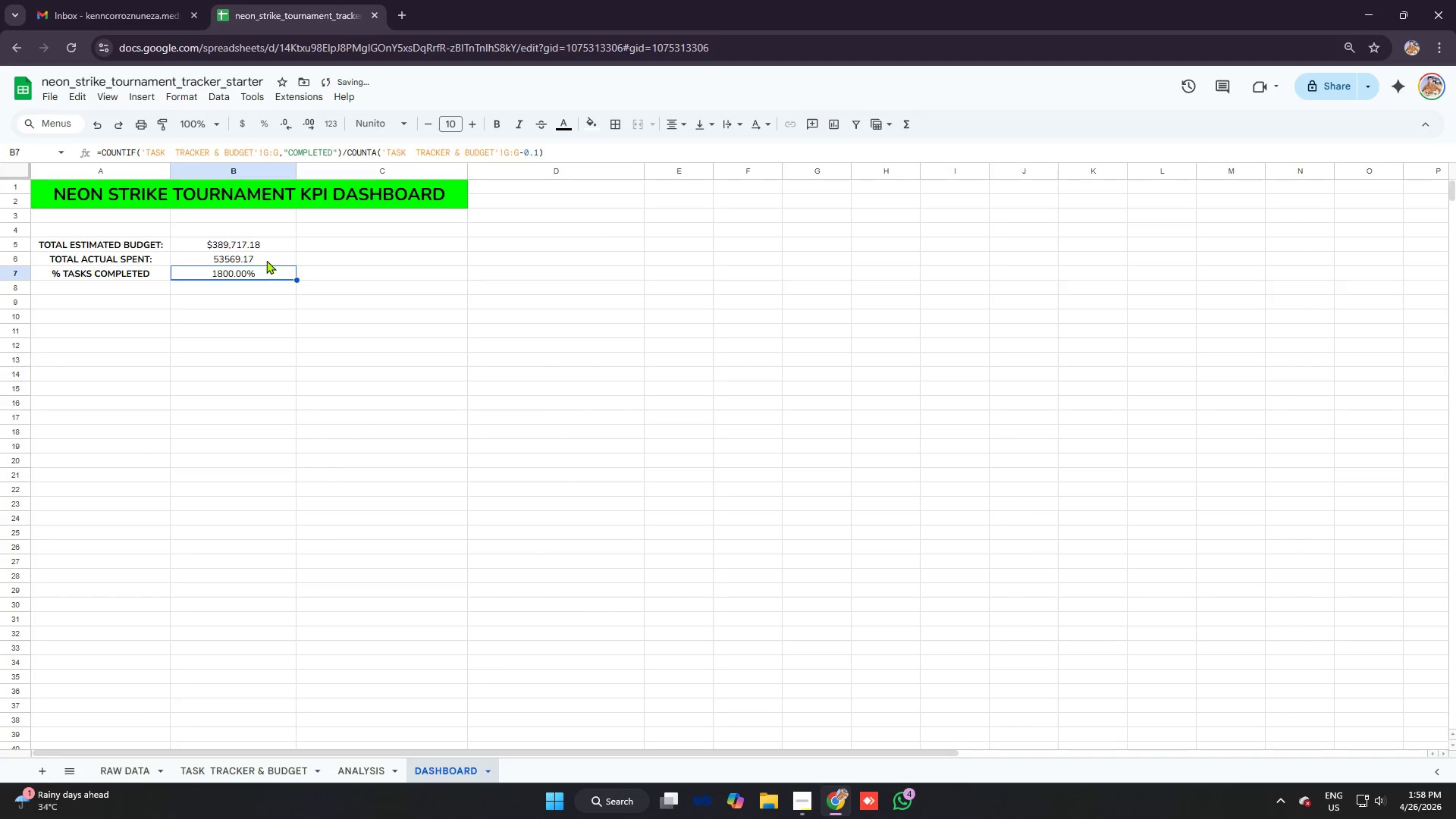 
left_click([266, 260])
 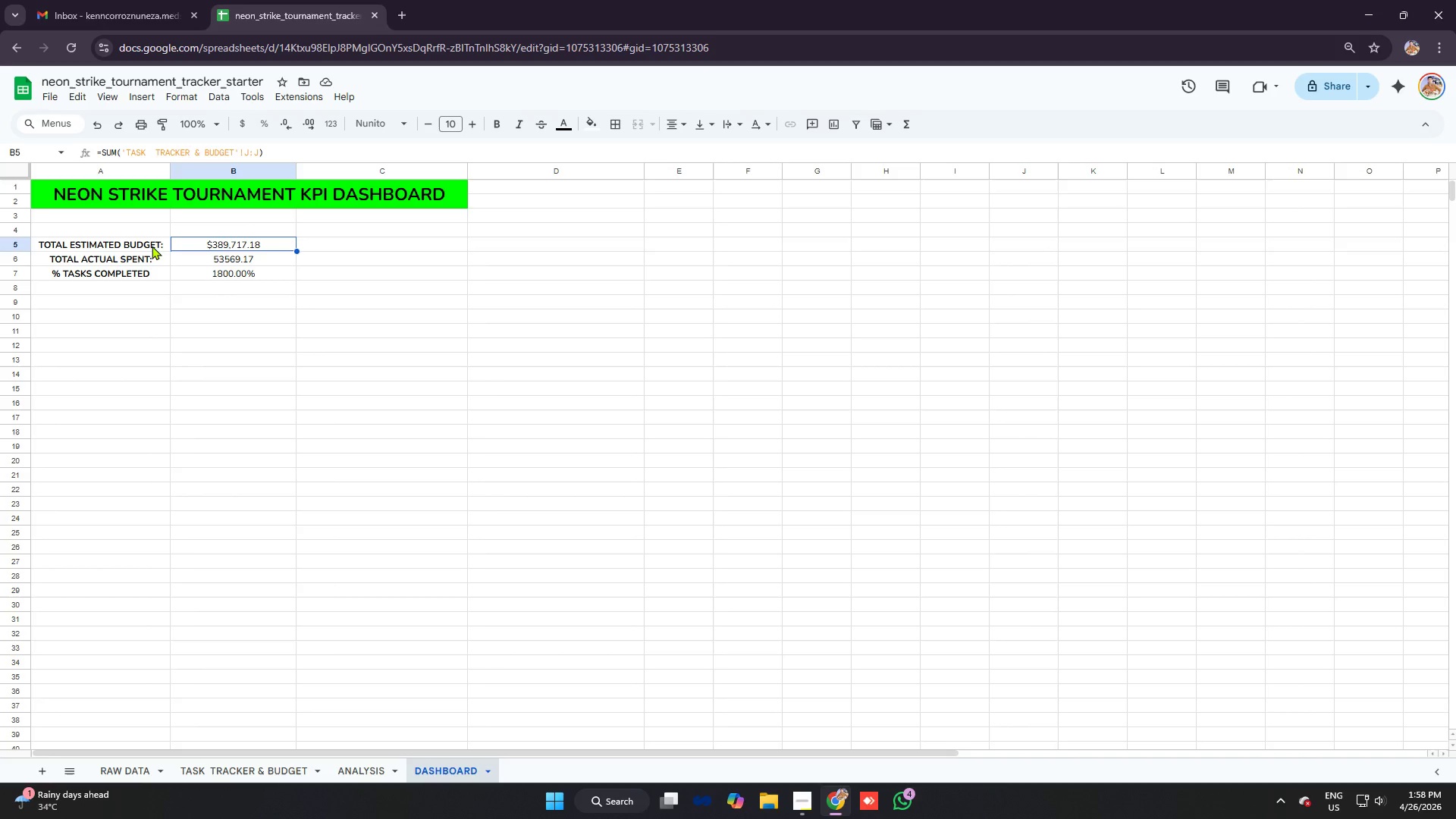 
wait(34.56)
 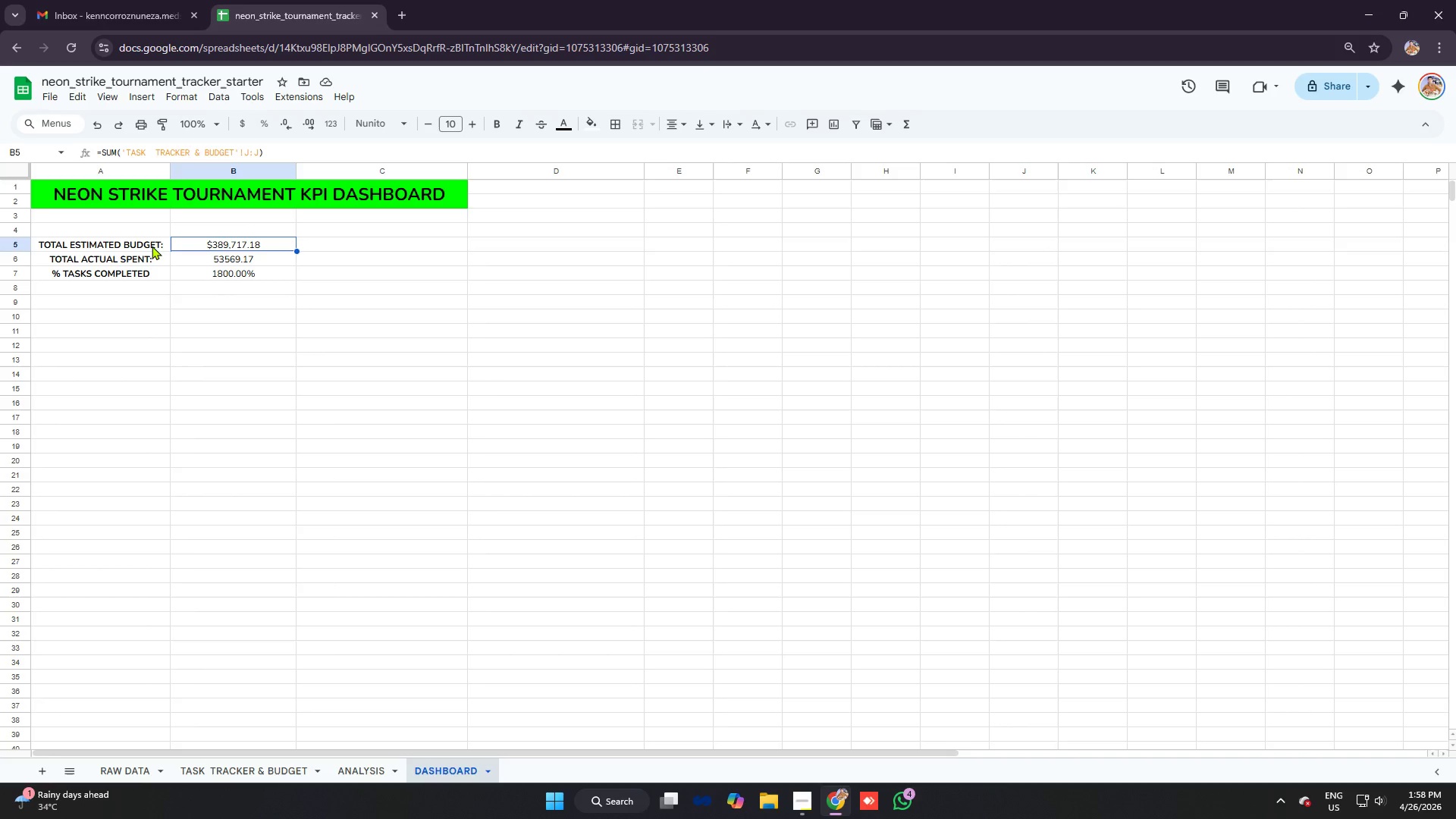 
left_click_drag(start_coordinate=[152, 243], to_coordinate=[227, 259])
 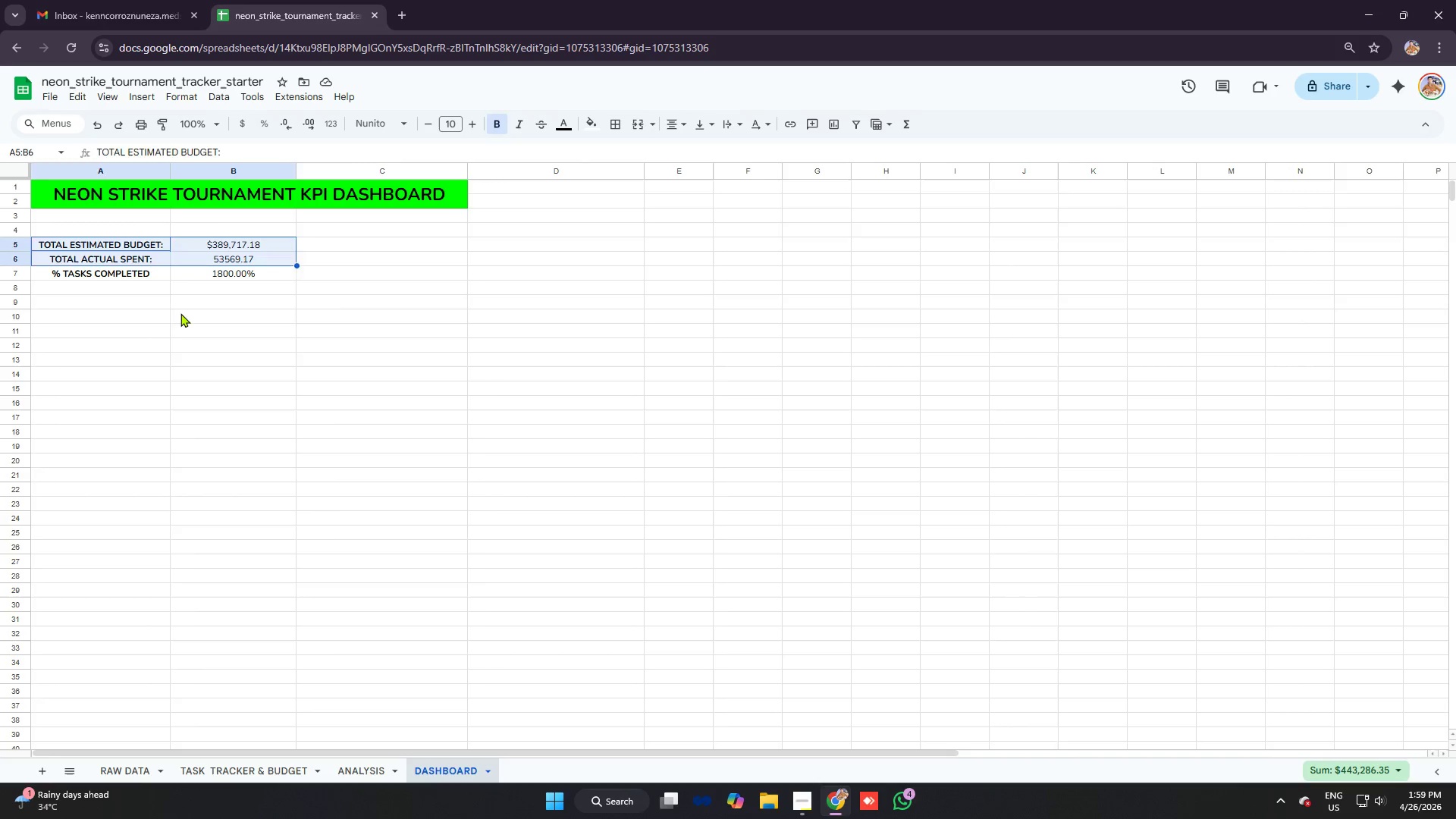 
left_click_drag(start_coordinate=[183, 313], to_coordinate=[175, 312])
 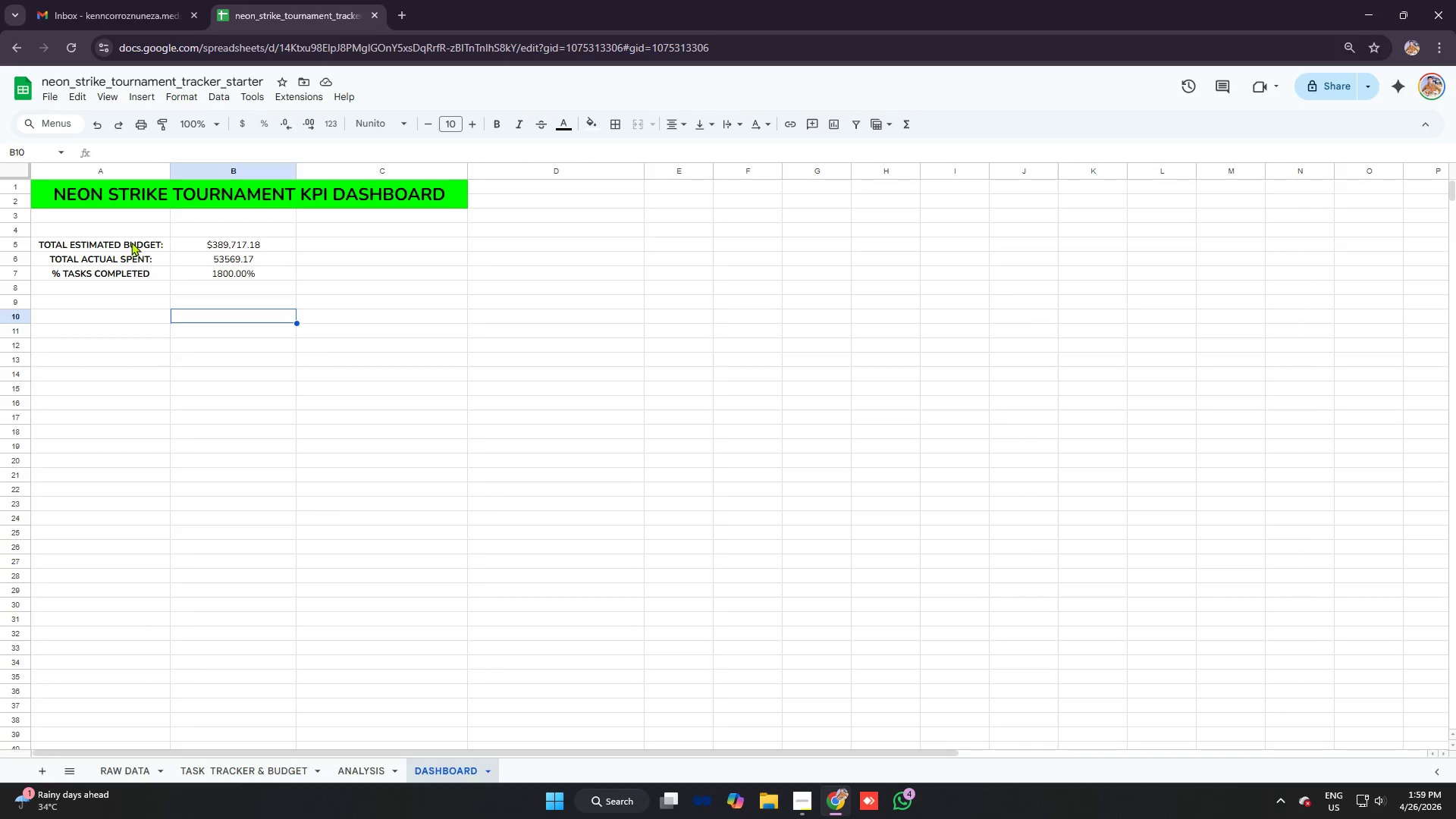 
left_click_drag(start_coordinate=[131, 242], to_coordinate=[152, 275])
 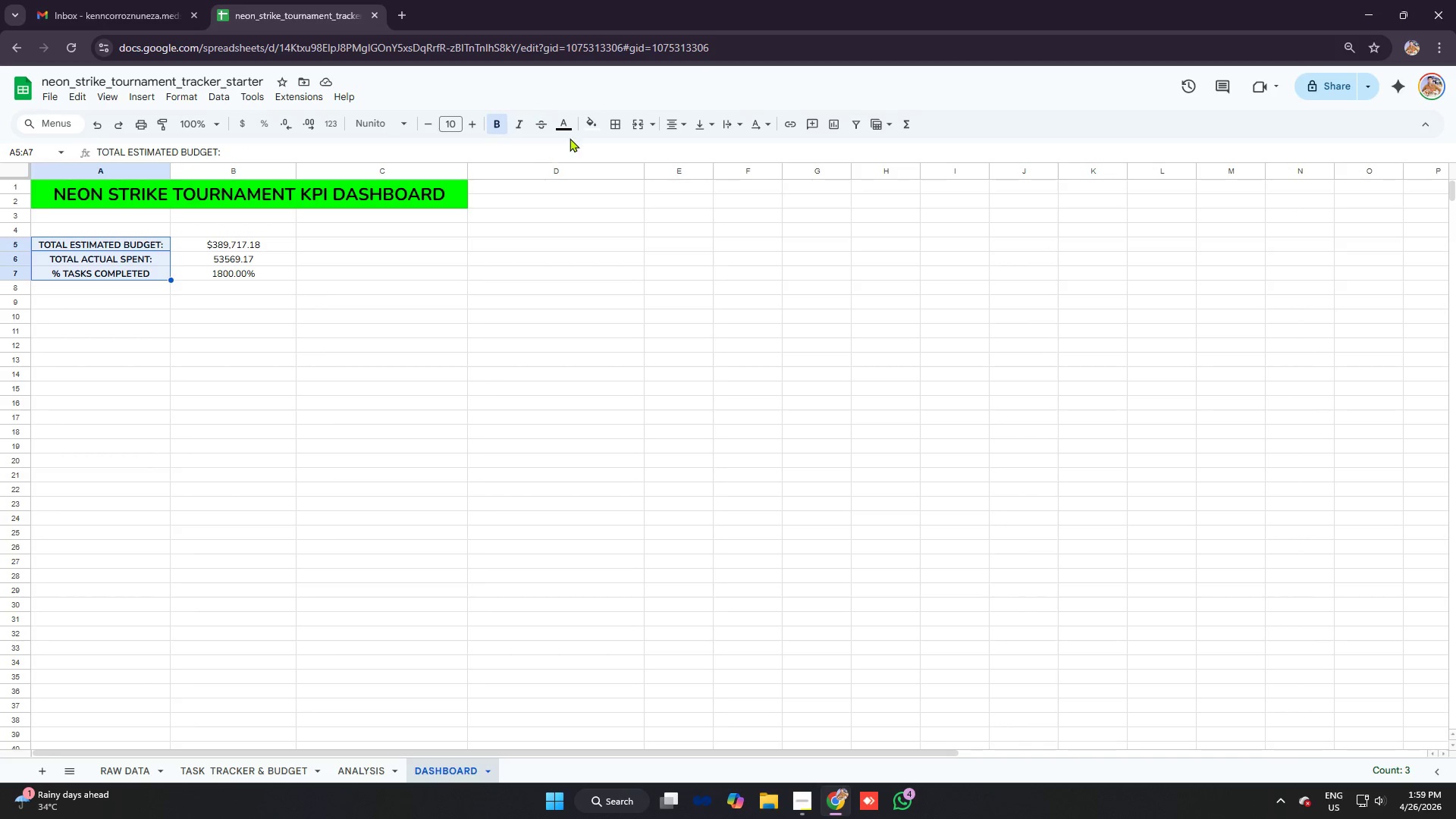 
left_click([595, 127])
 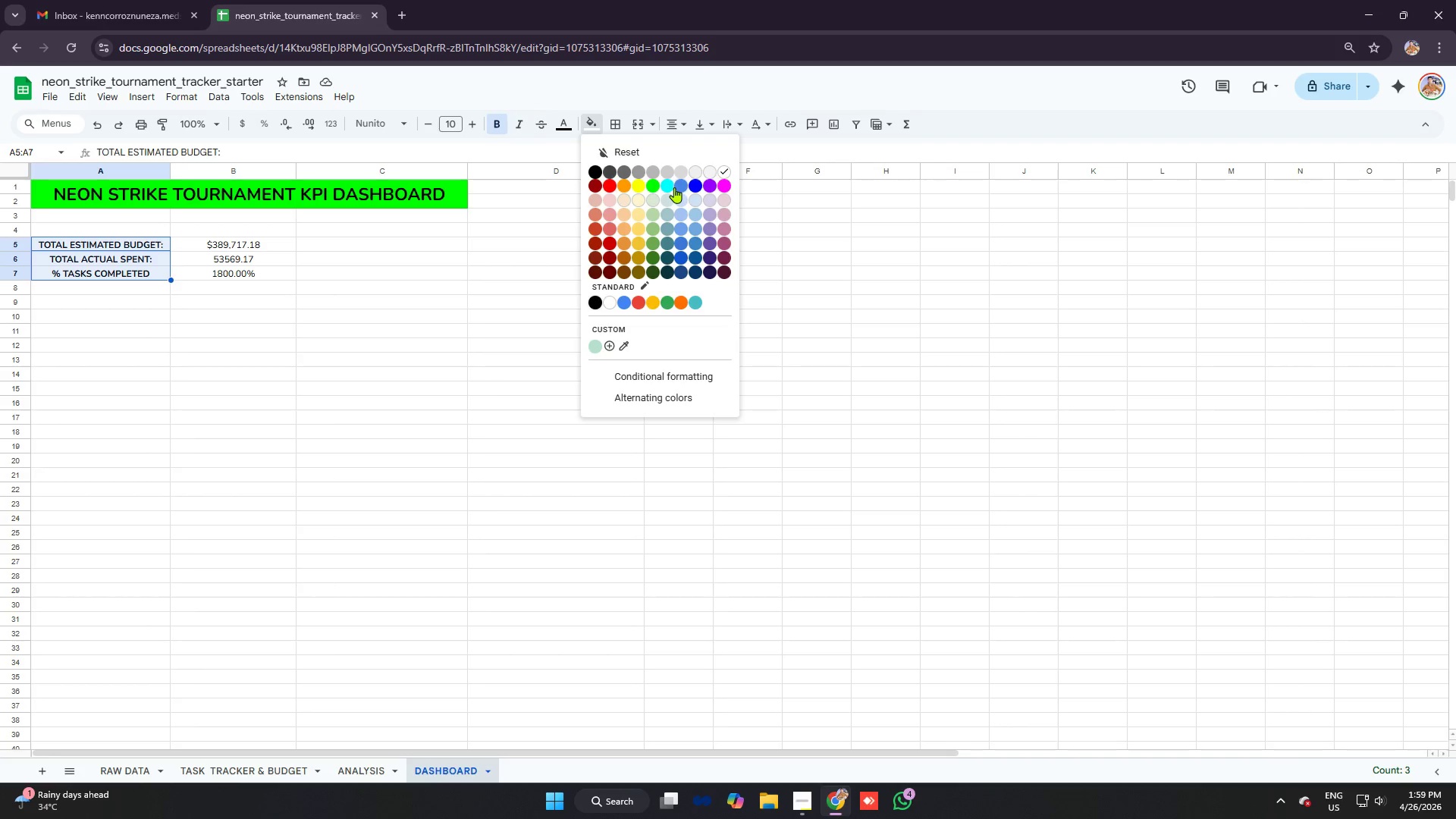 
left_click([669, 187])
 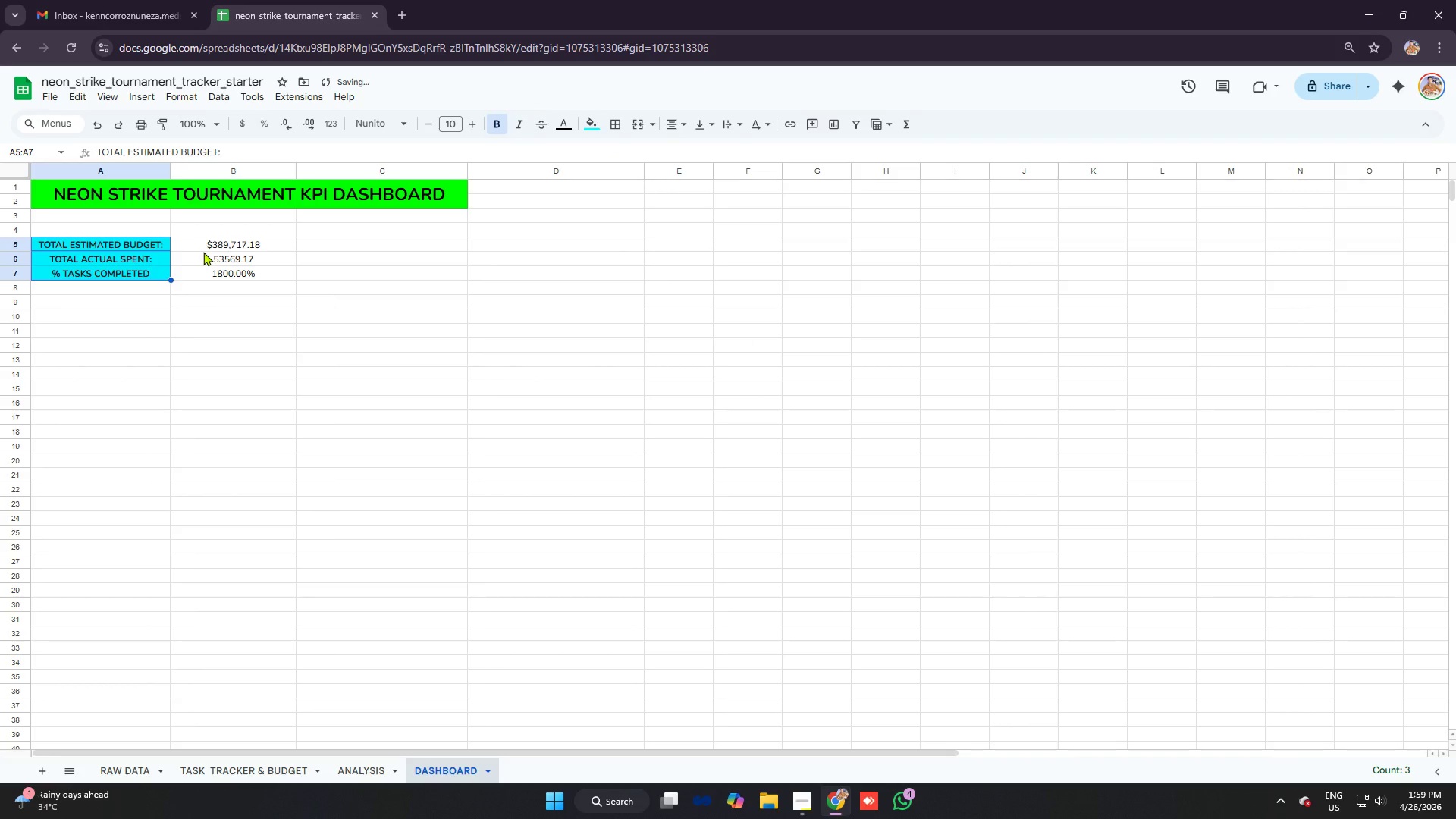 
left_click_drag(start_coordinate=[205, 244], to_coordinate=[237, 268])
 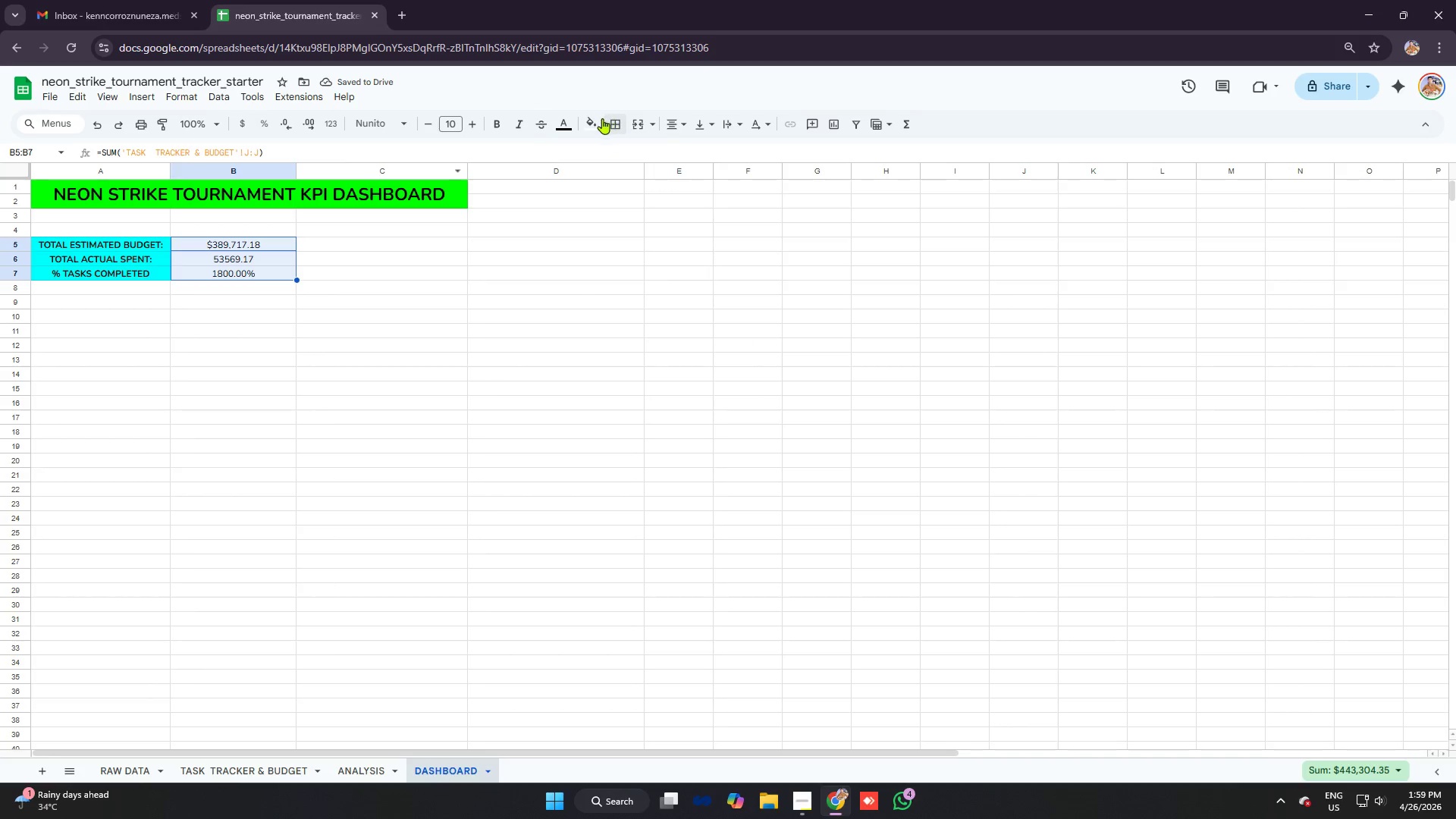 
left_click([597, 118])
 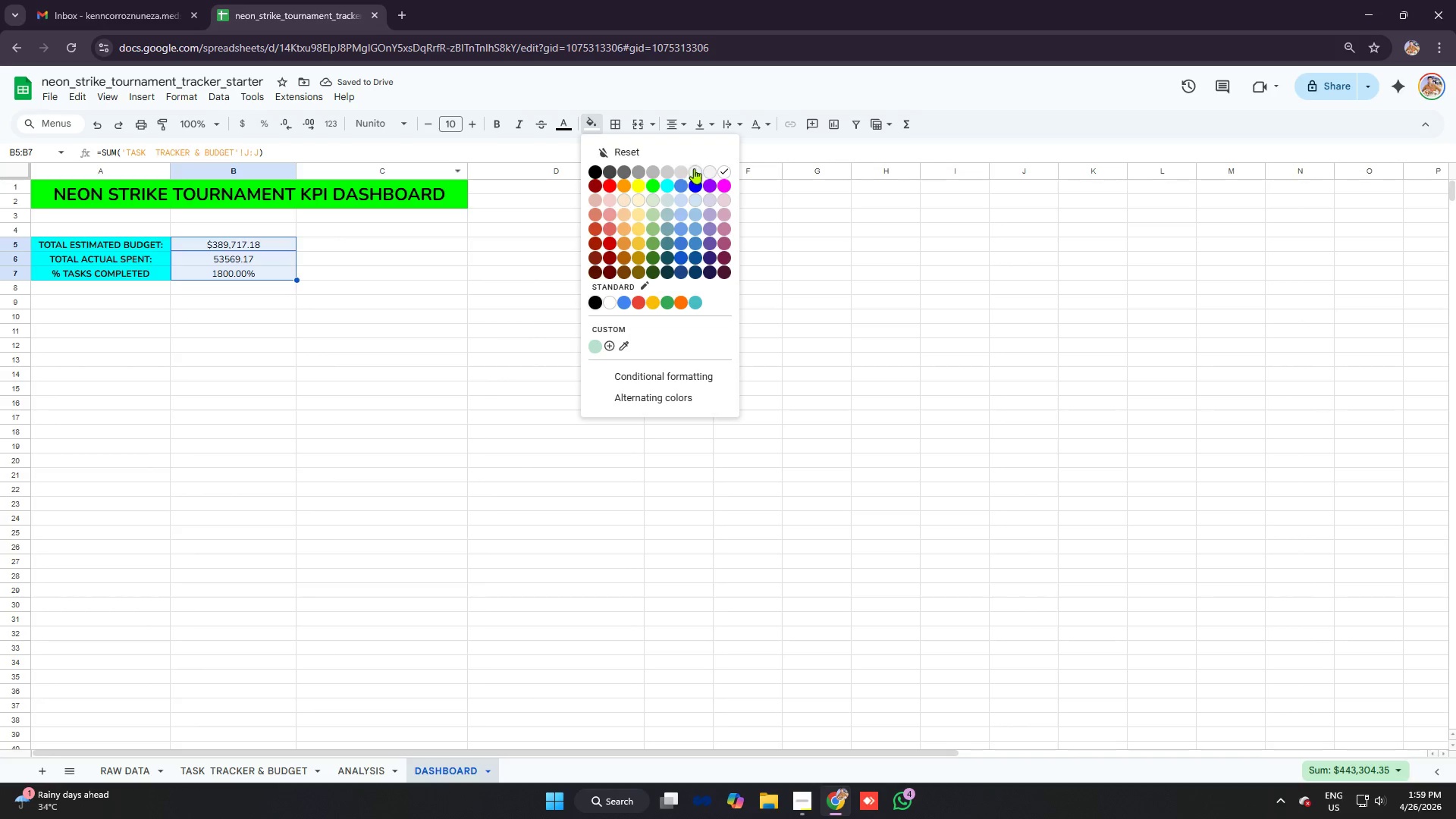 
left_click([698, 171])
 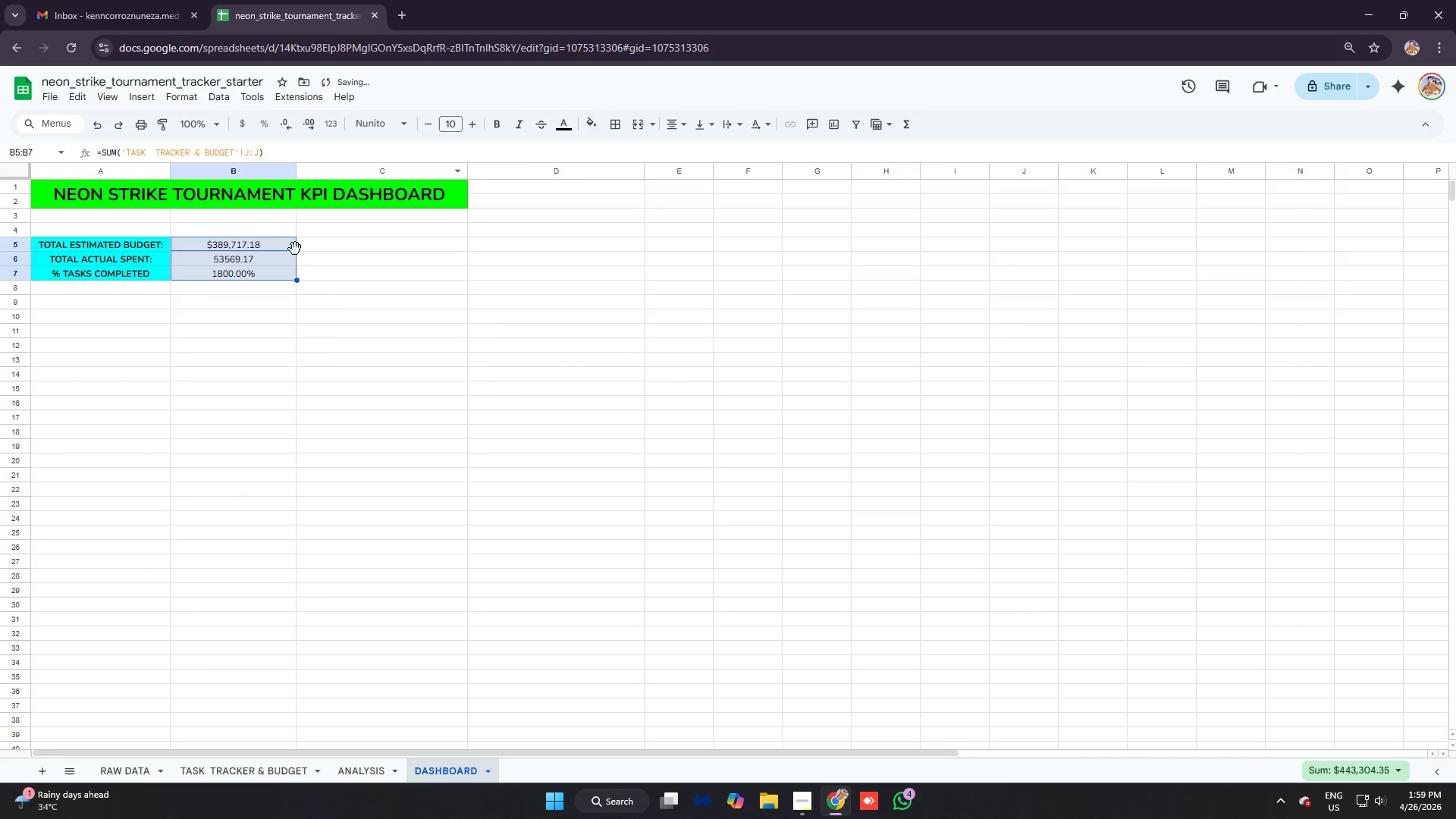 
left_click([290, 246])
 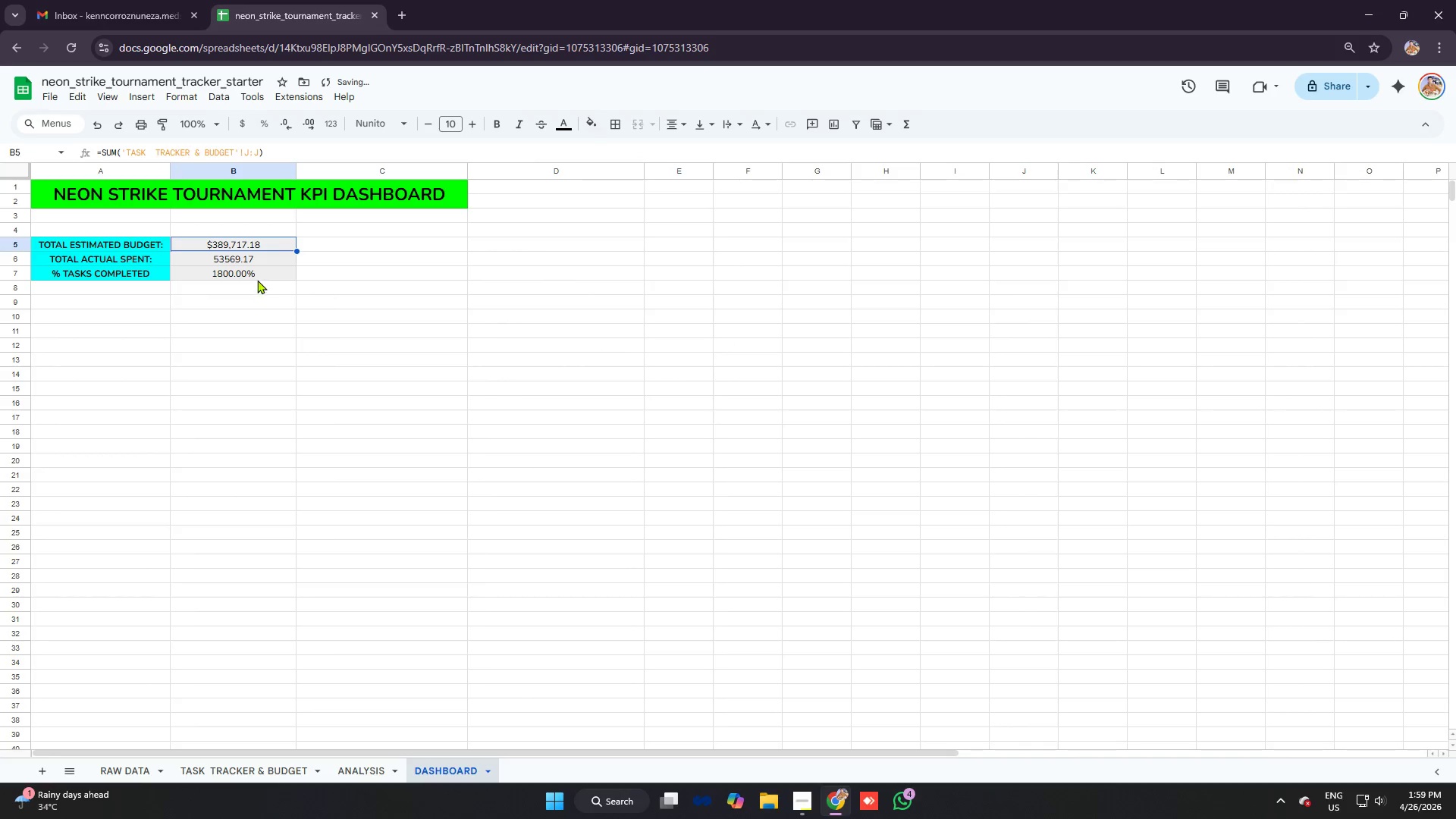 
left_click([256, 271])
 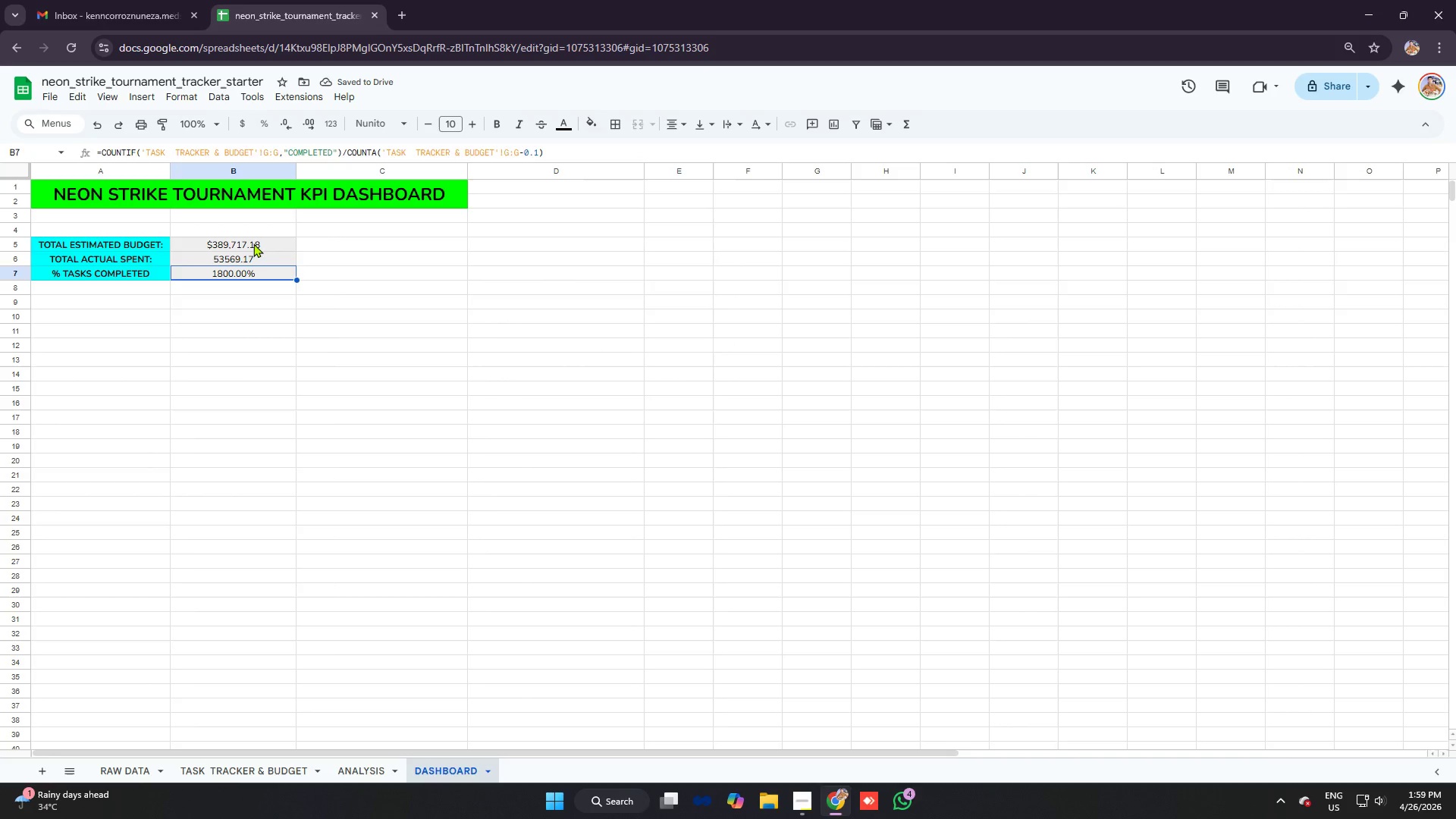 
left_click_drag(start_coordinate=[253, 243], to_coordinate=[259, 243])
 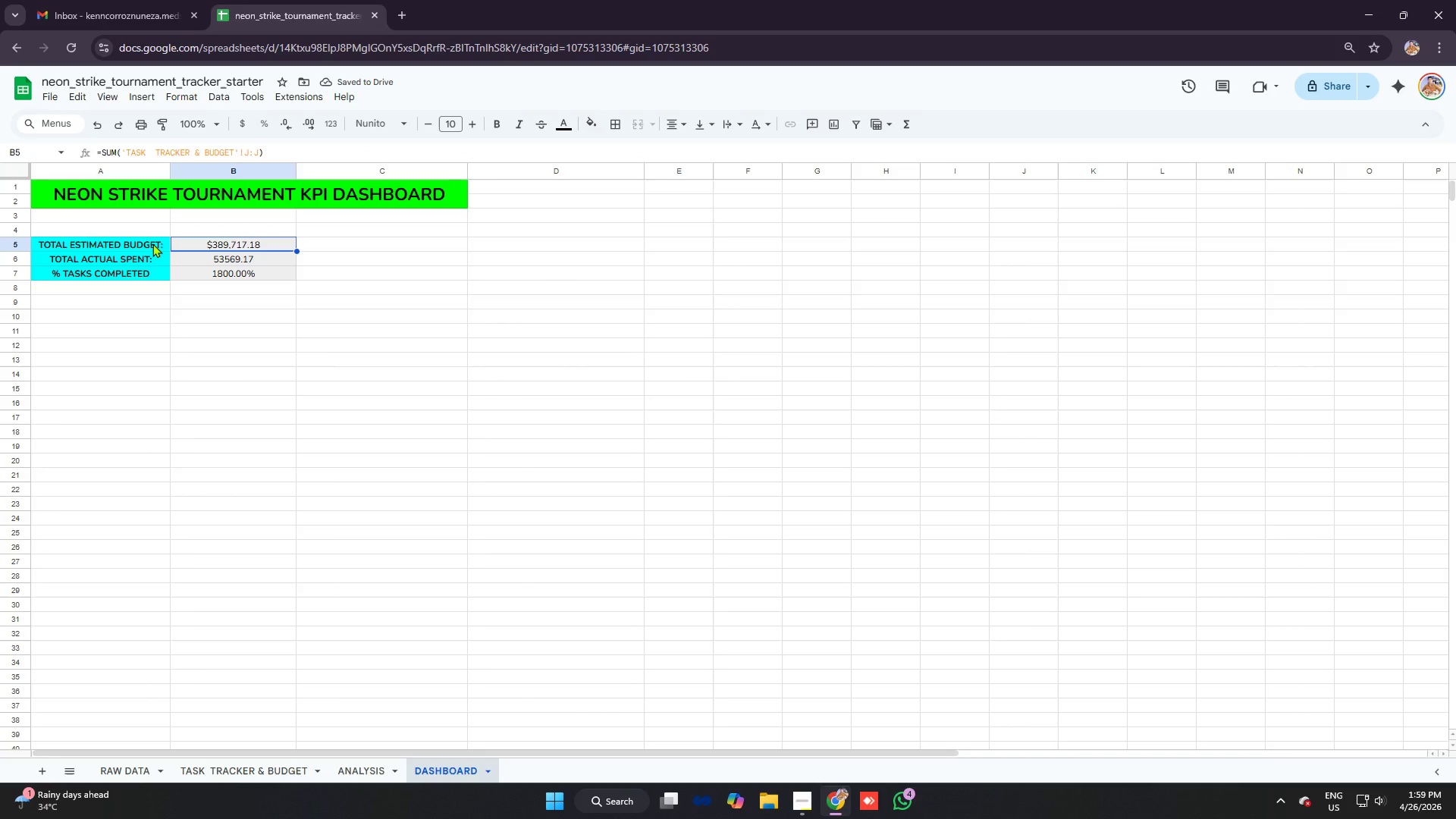 
left_click_drag(start_coordinate=[152, 243], to_coordinate=[200, 255])
 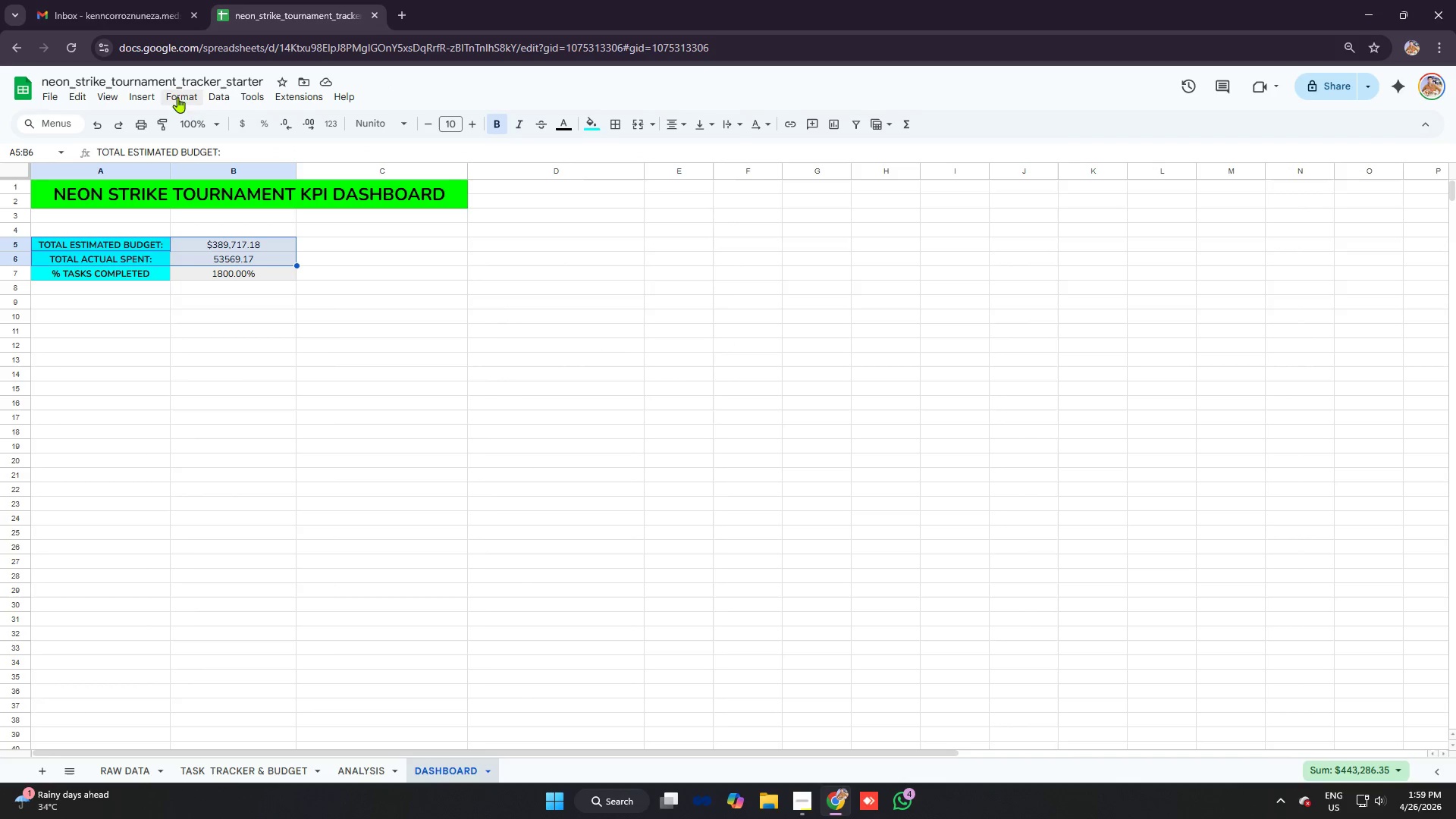 
left_click([181, 96])
 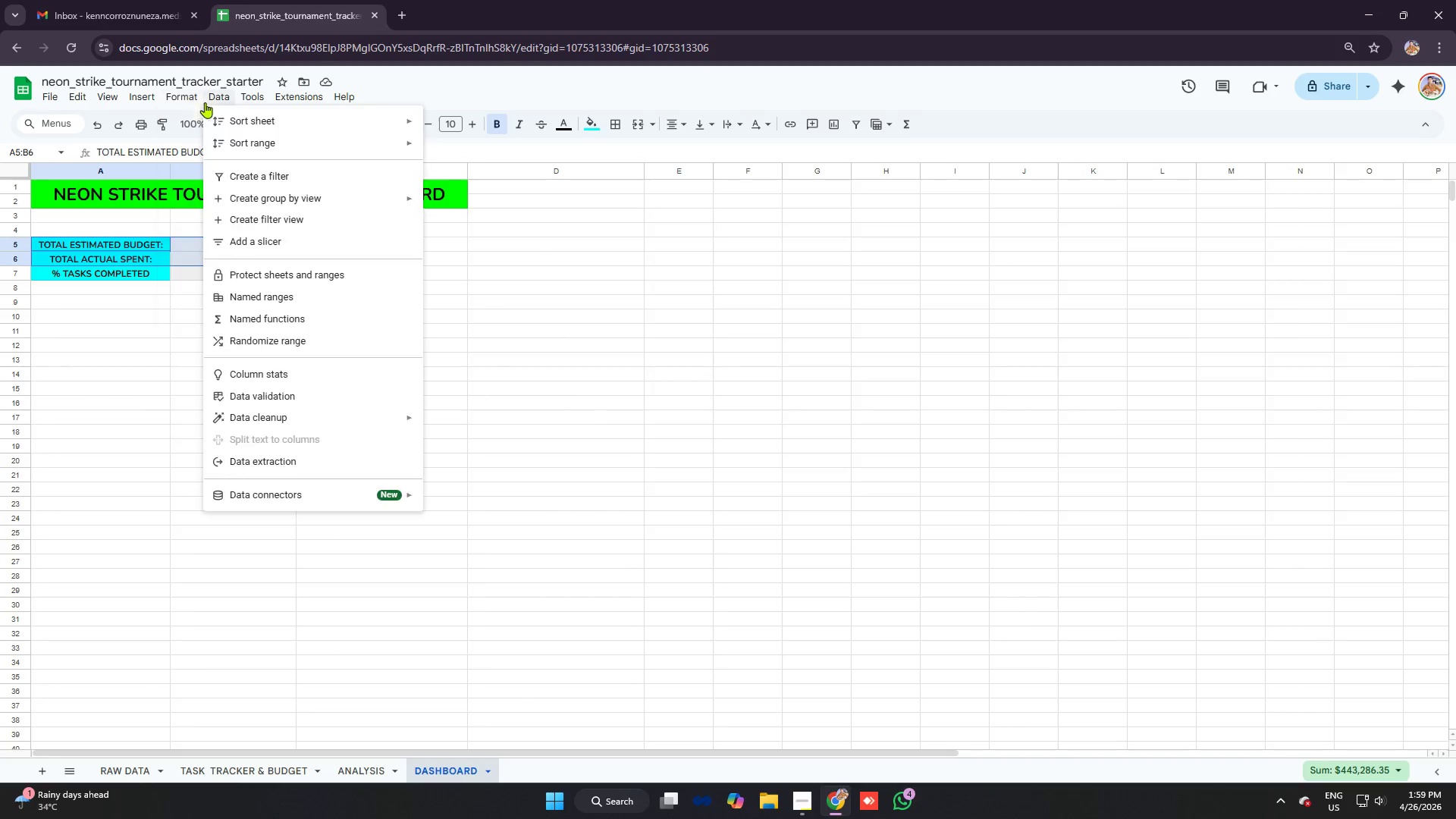 
mouse_move([191, 108])
 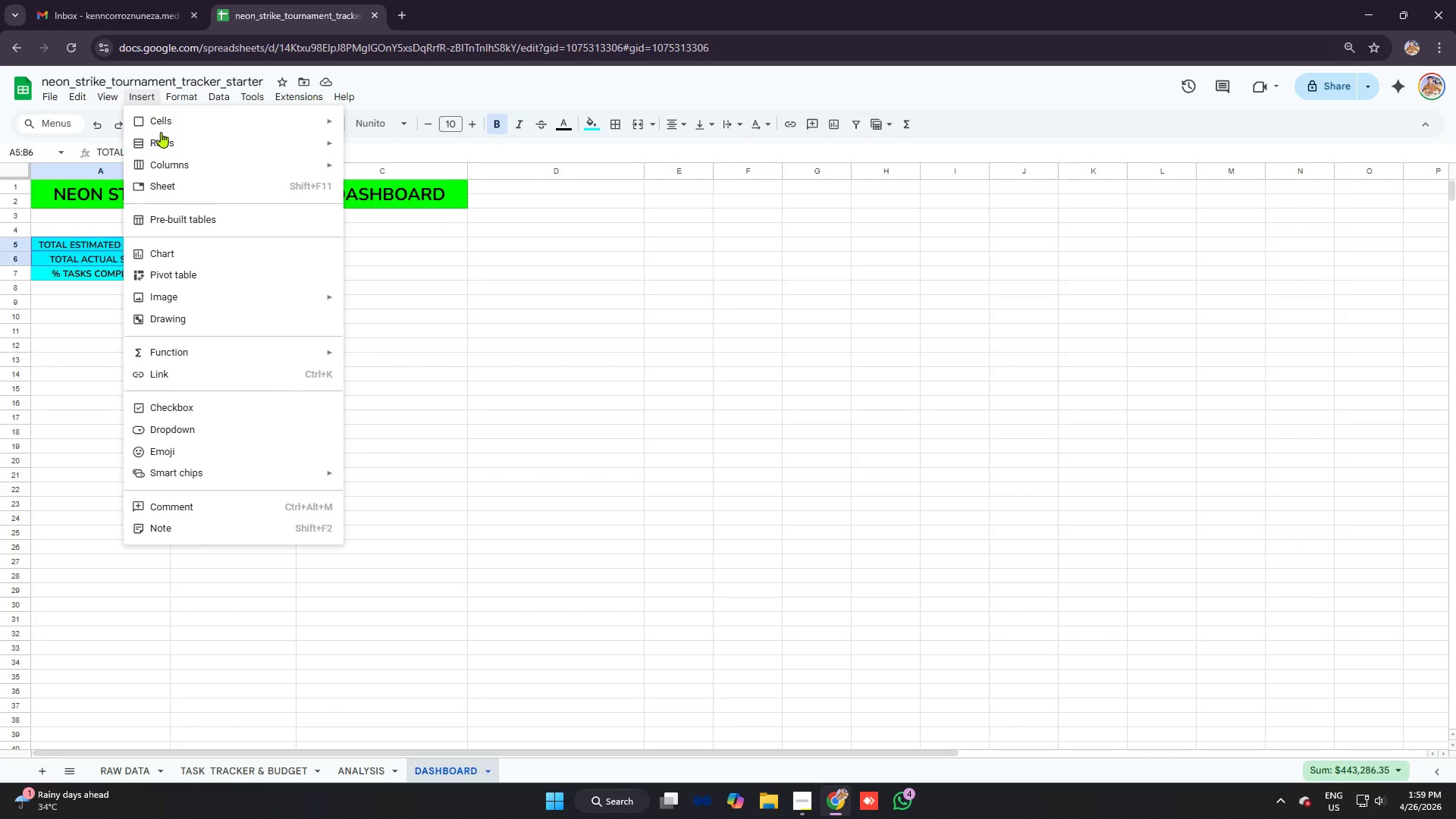 
left_click([183, 253])
 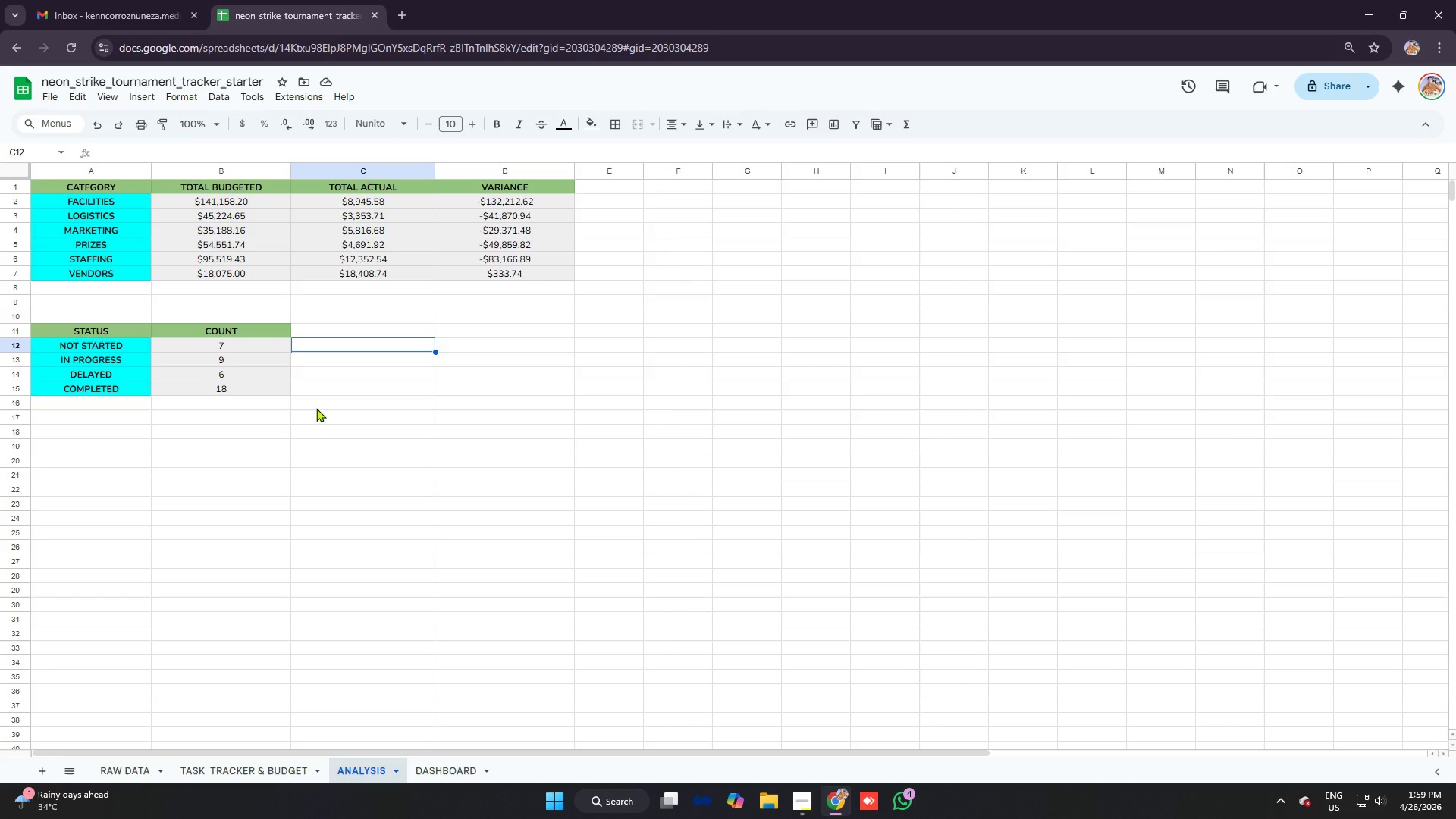 
wait(14.44)
 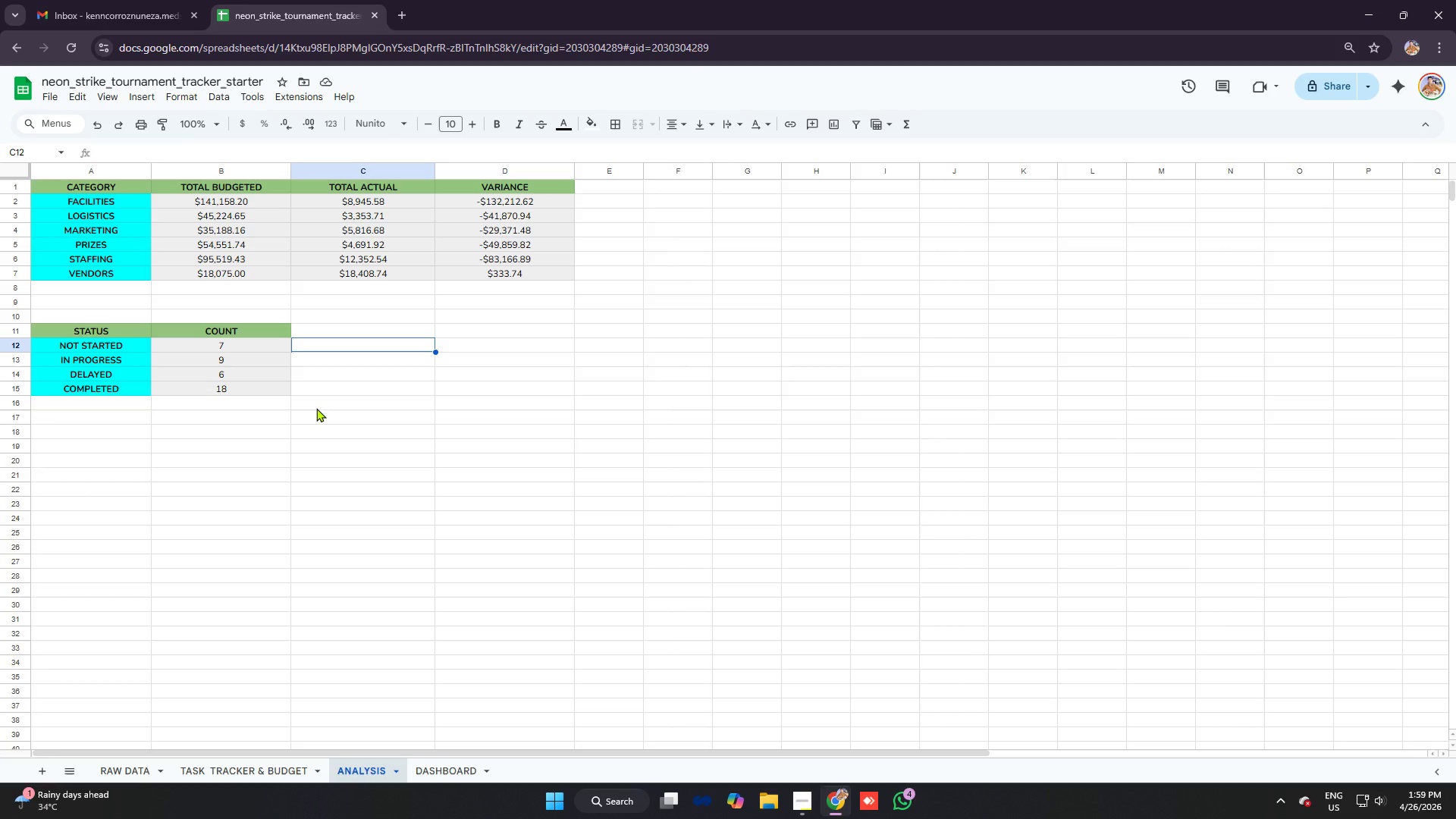 
left_click([402, 220])
 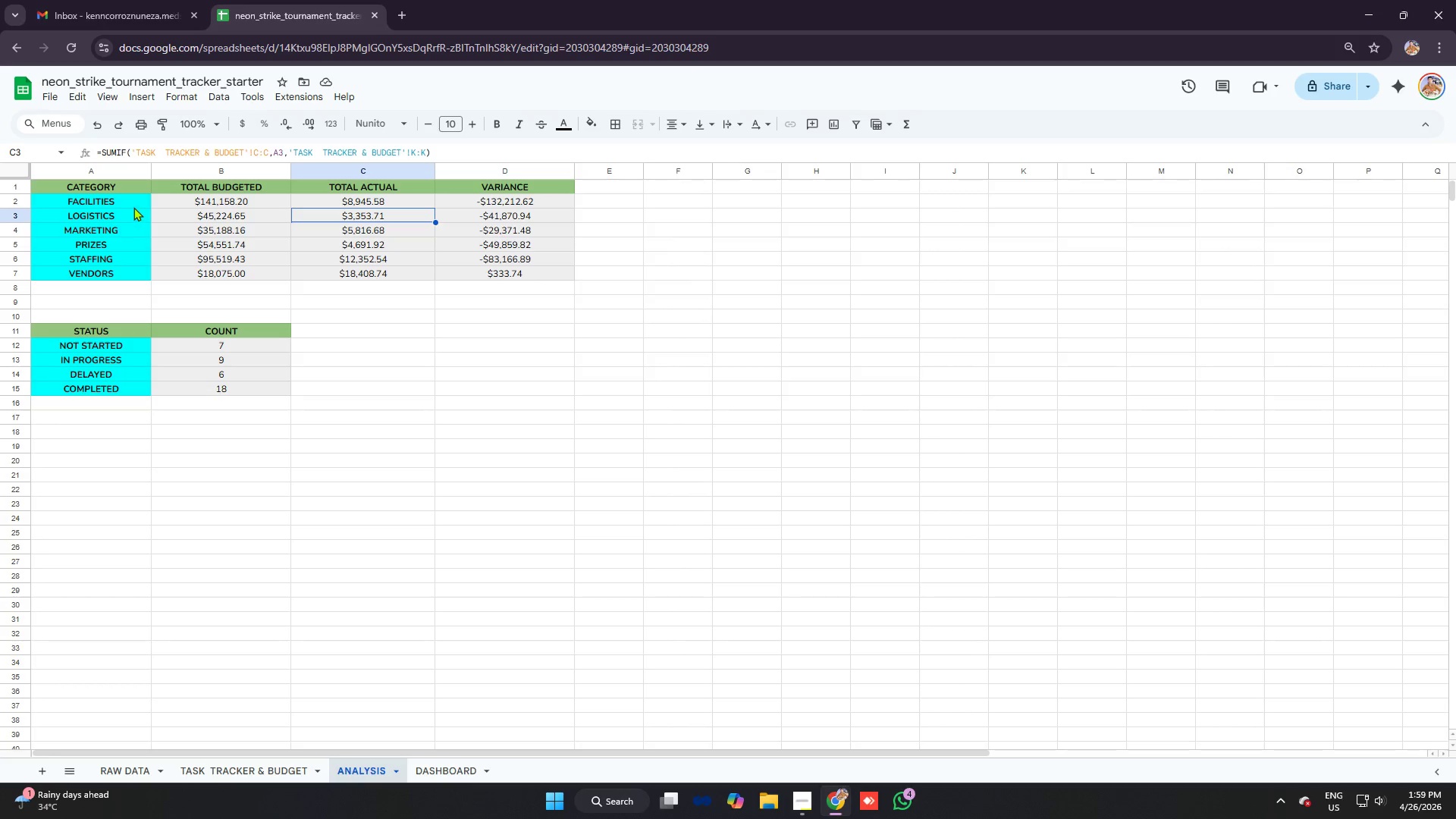 
left_click_drag(start_coordinate=[132, 205], to_coordinate=[330, 279])
 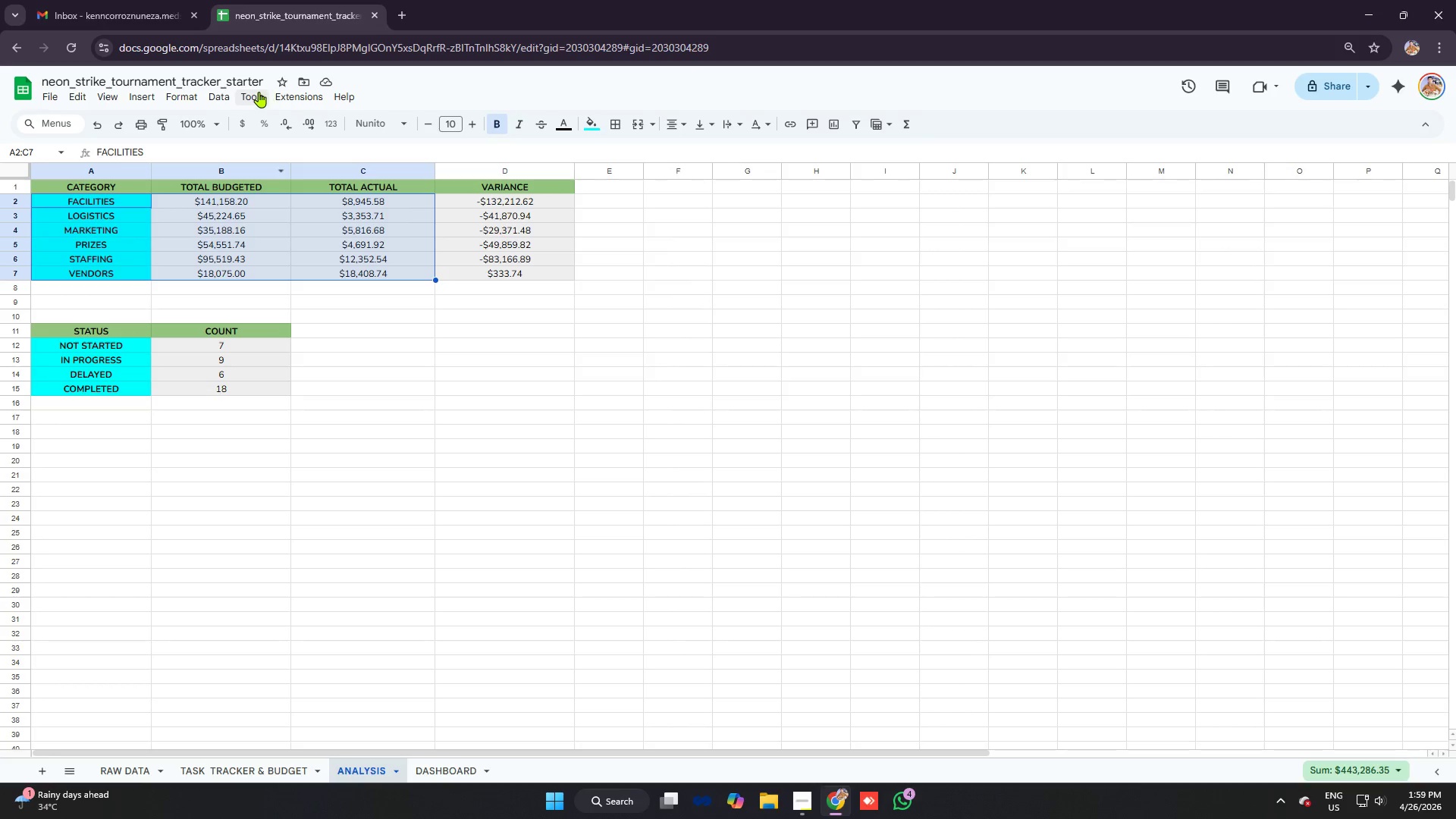 
left_click([145, 96])
 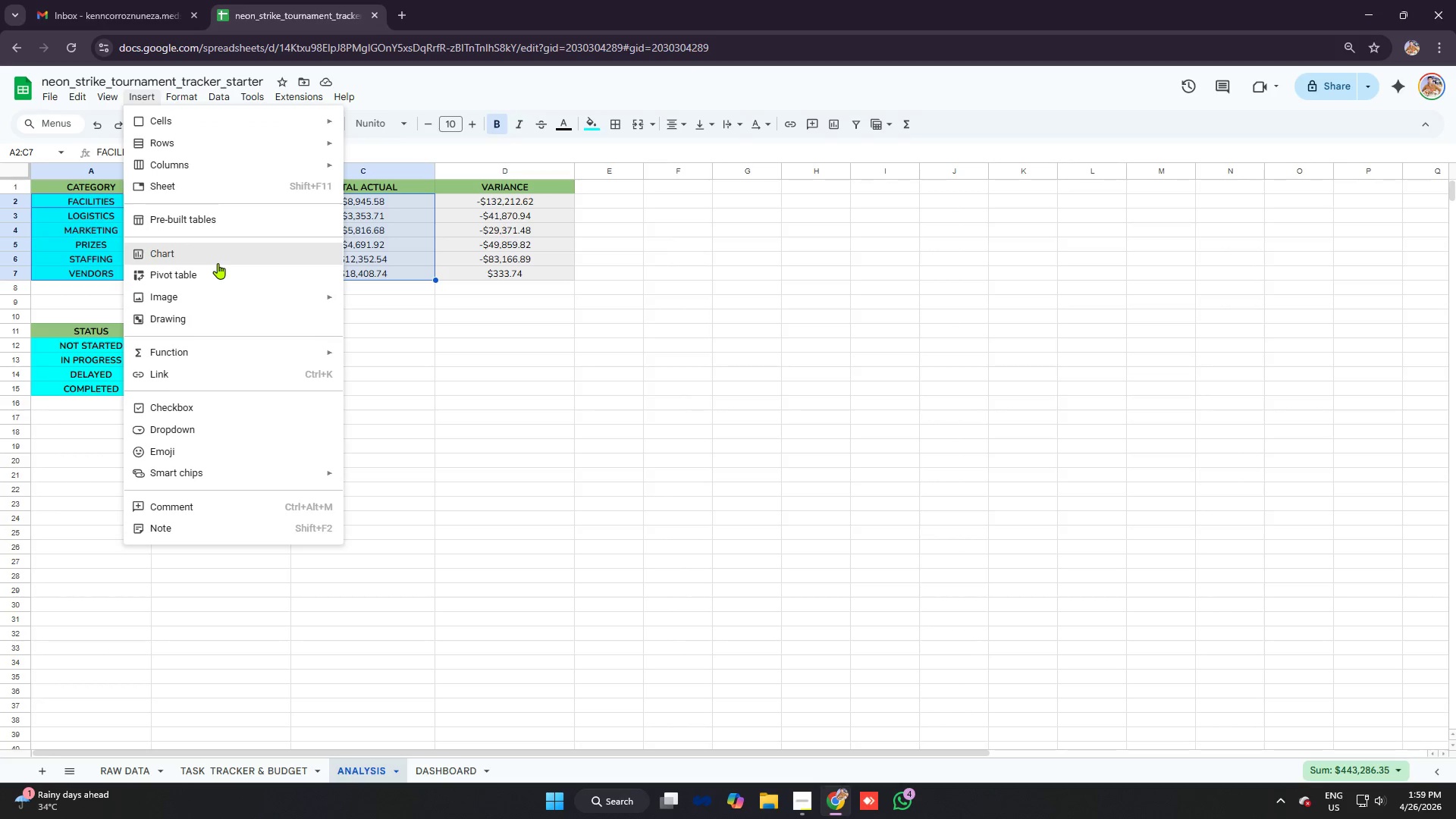 
left_click([215, 262])
 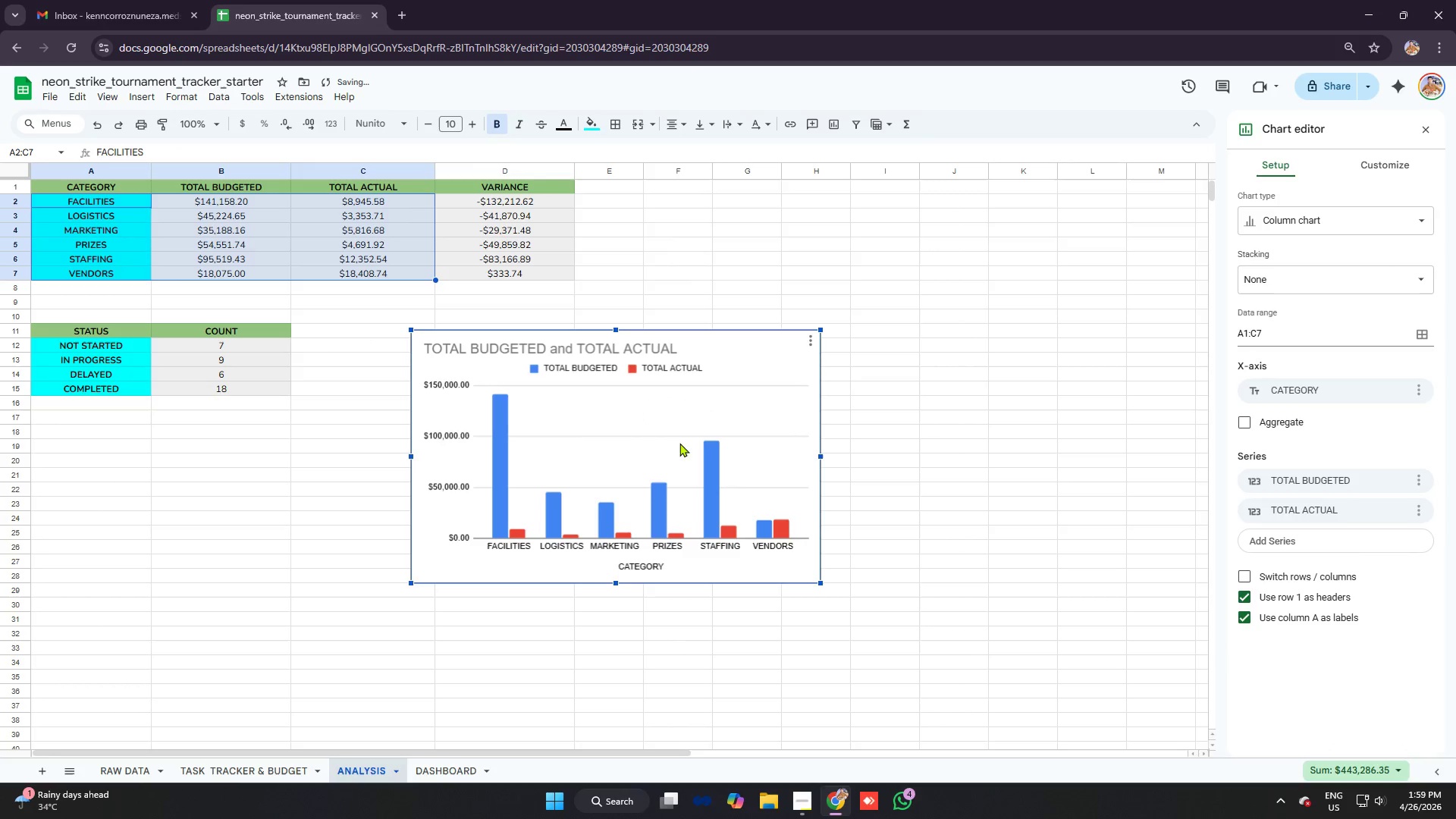 
left_click([758, 376])
 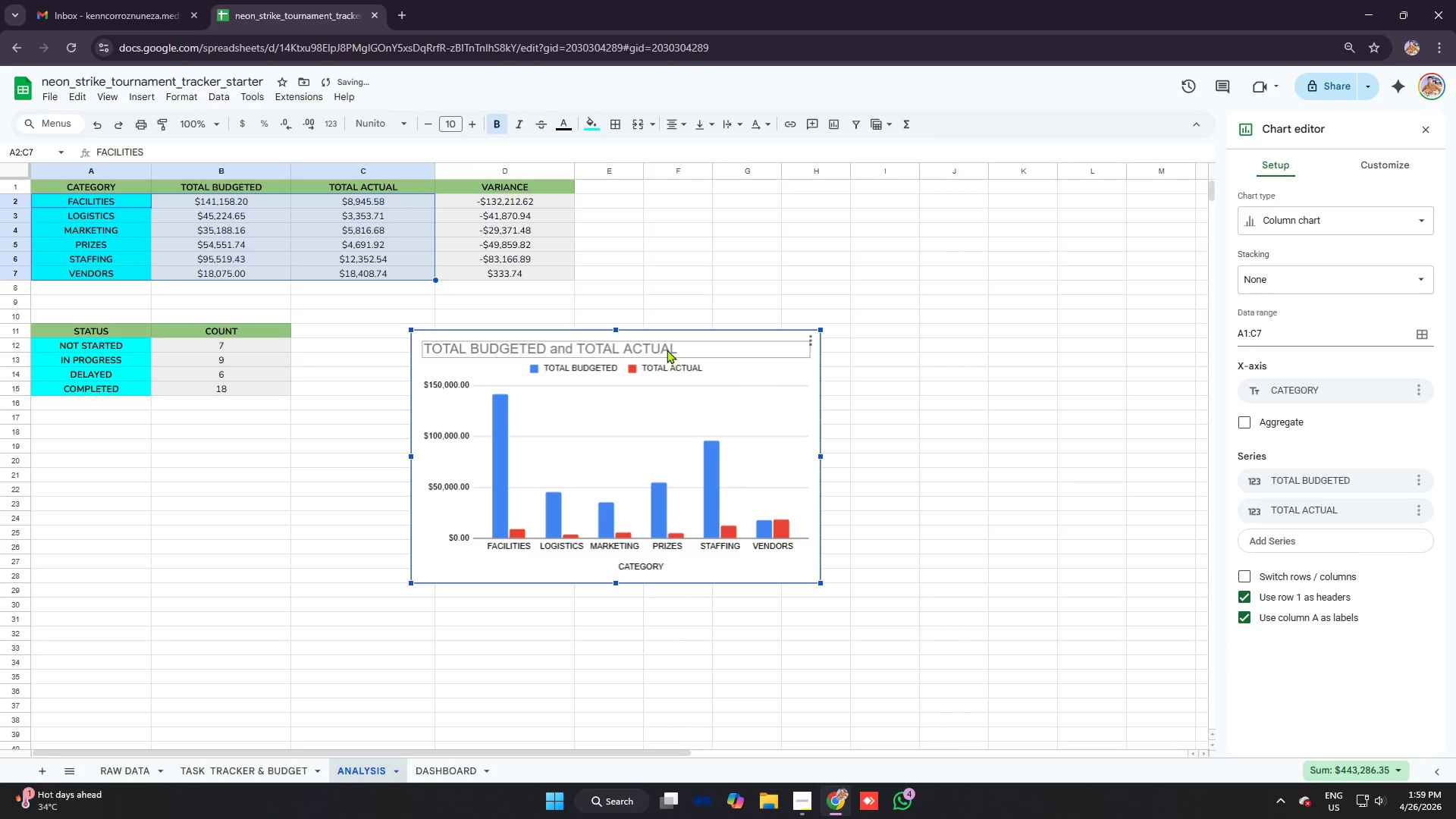 
double_click([667, 350])
 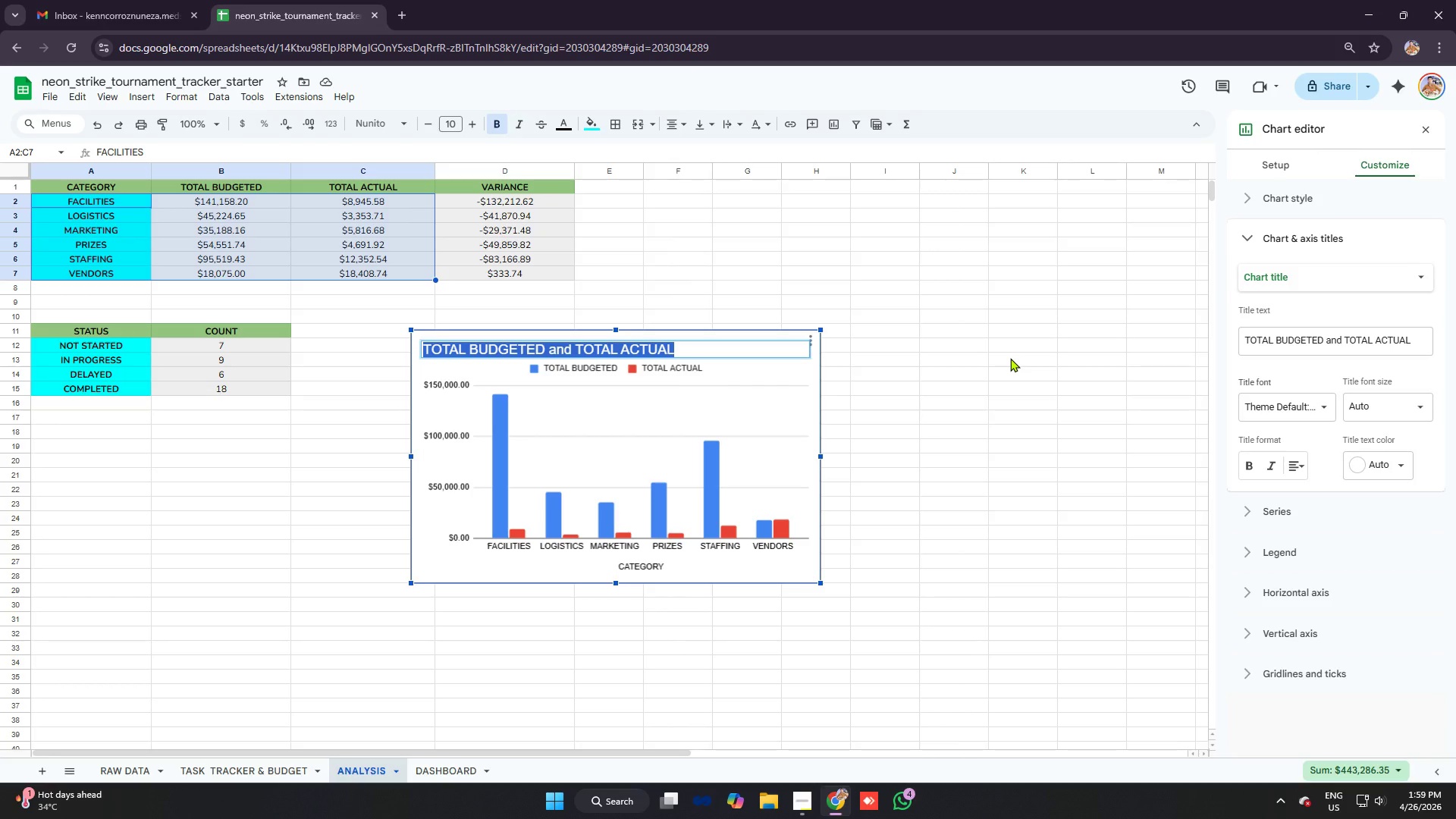 
wait(9.19)
 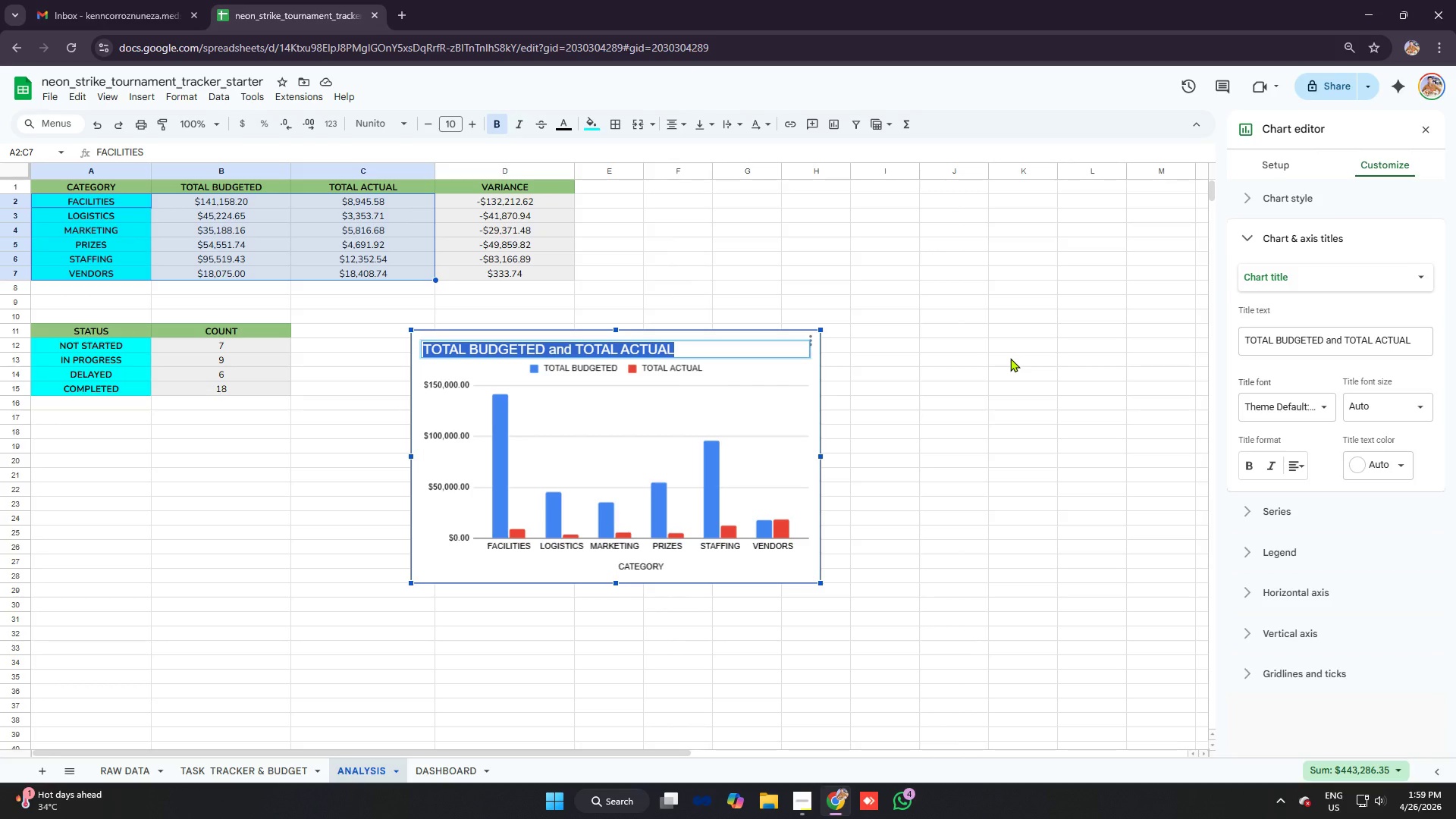 
left_click([720, 351])
 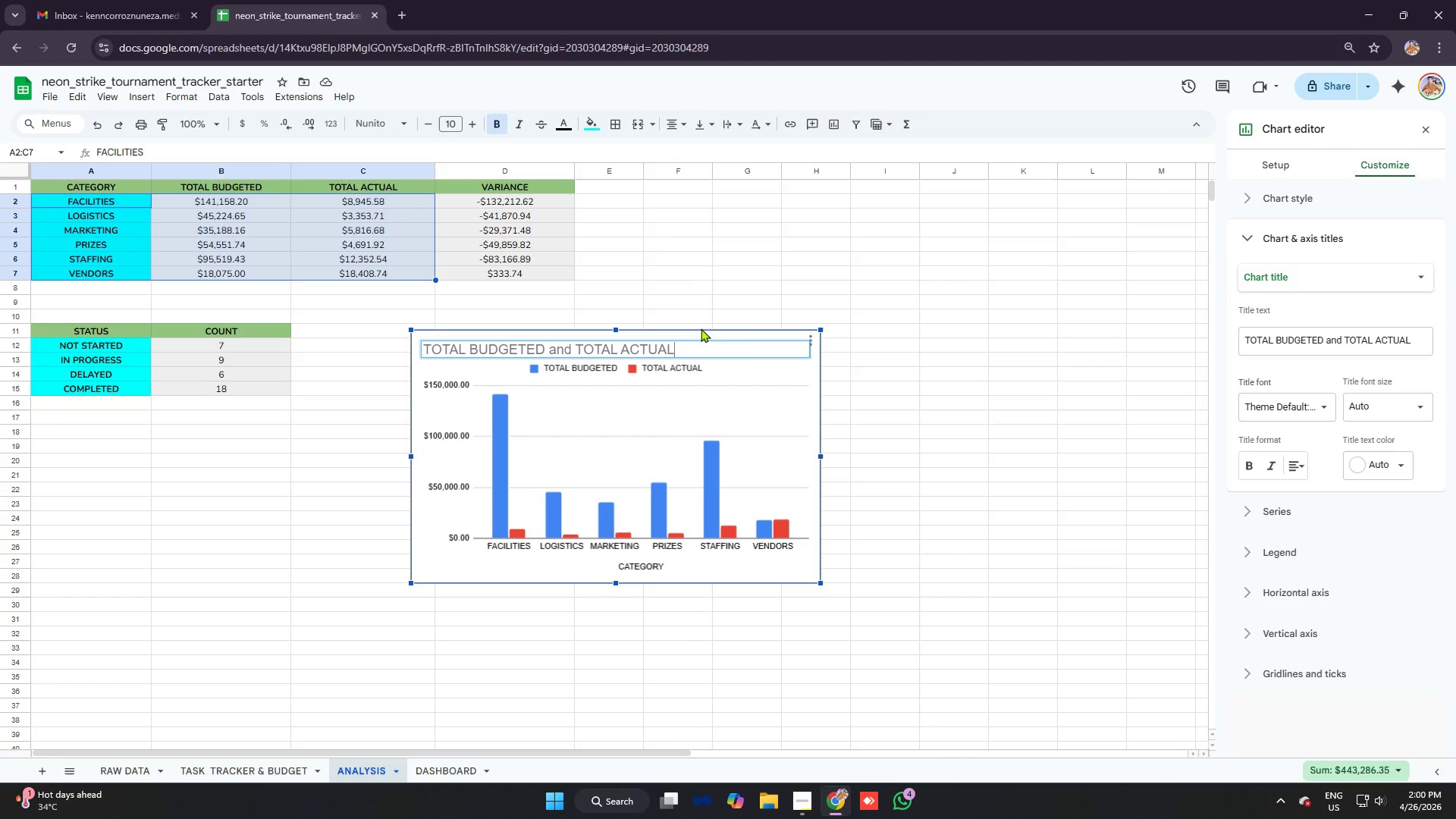 
type( COSR)
key(Backspace)
type(T BY CATEGORY)
 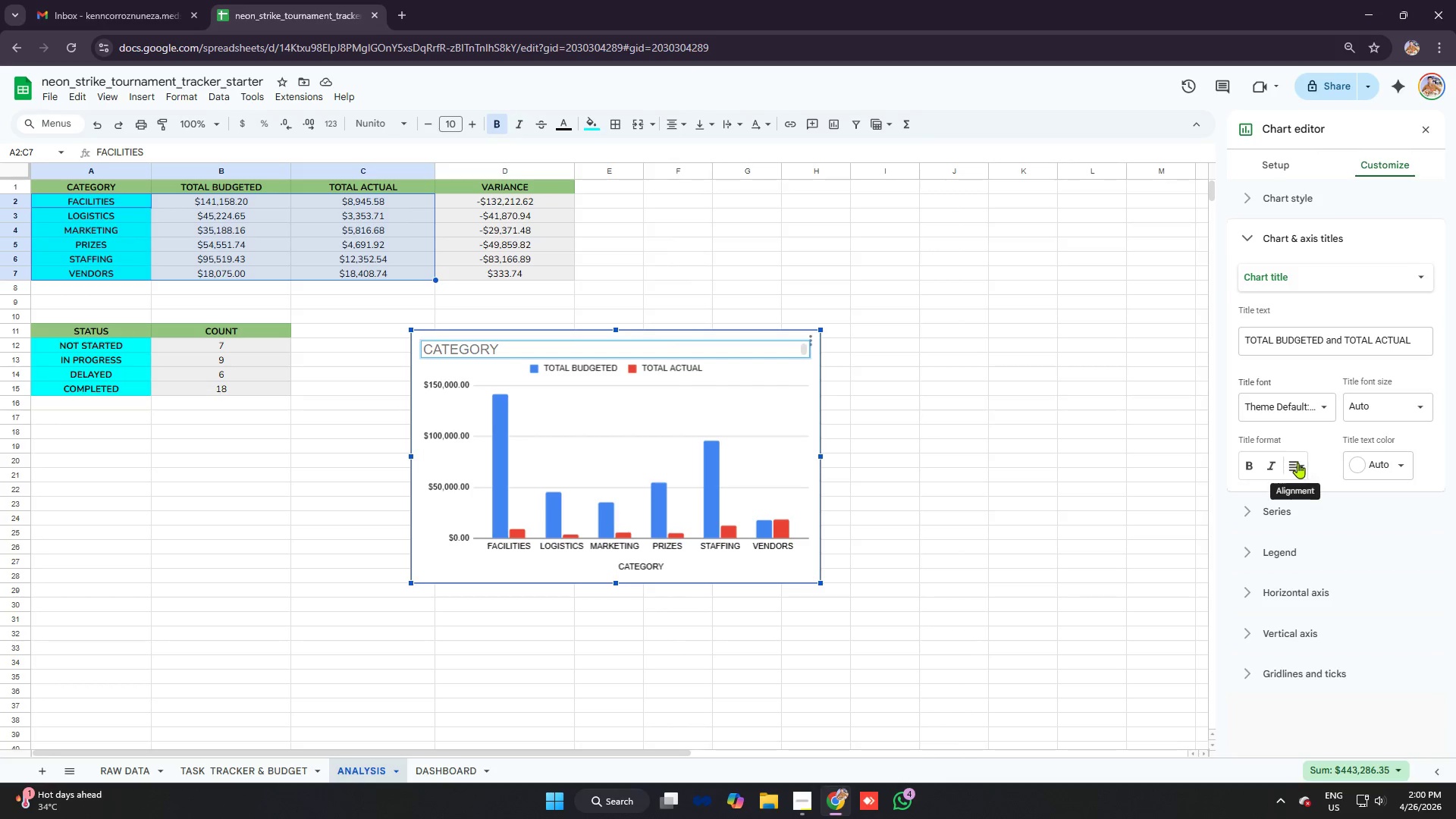 
left_click([1378, 413])
 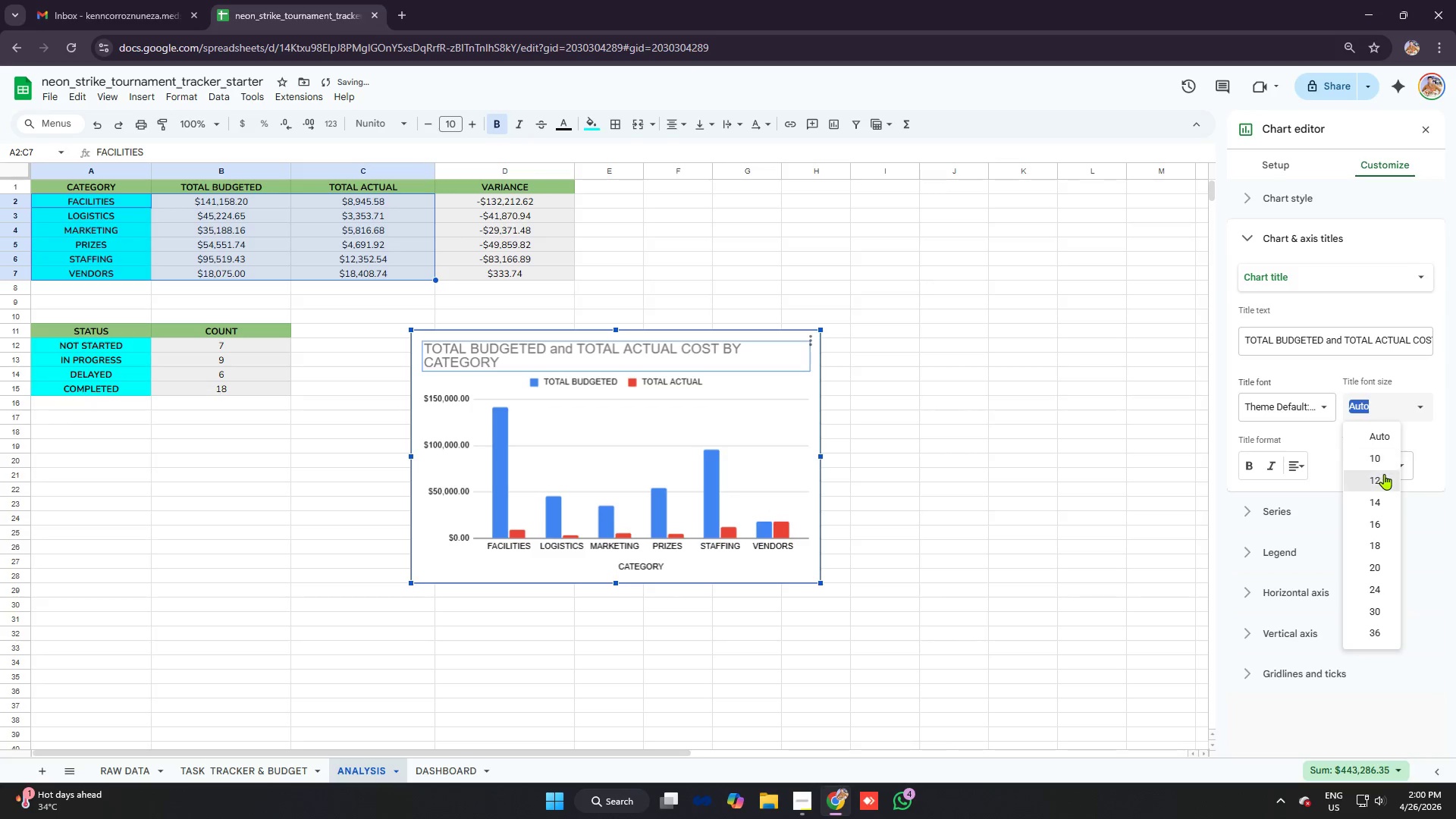 
left_click([1384, 474])
 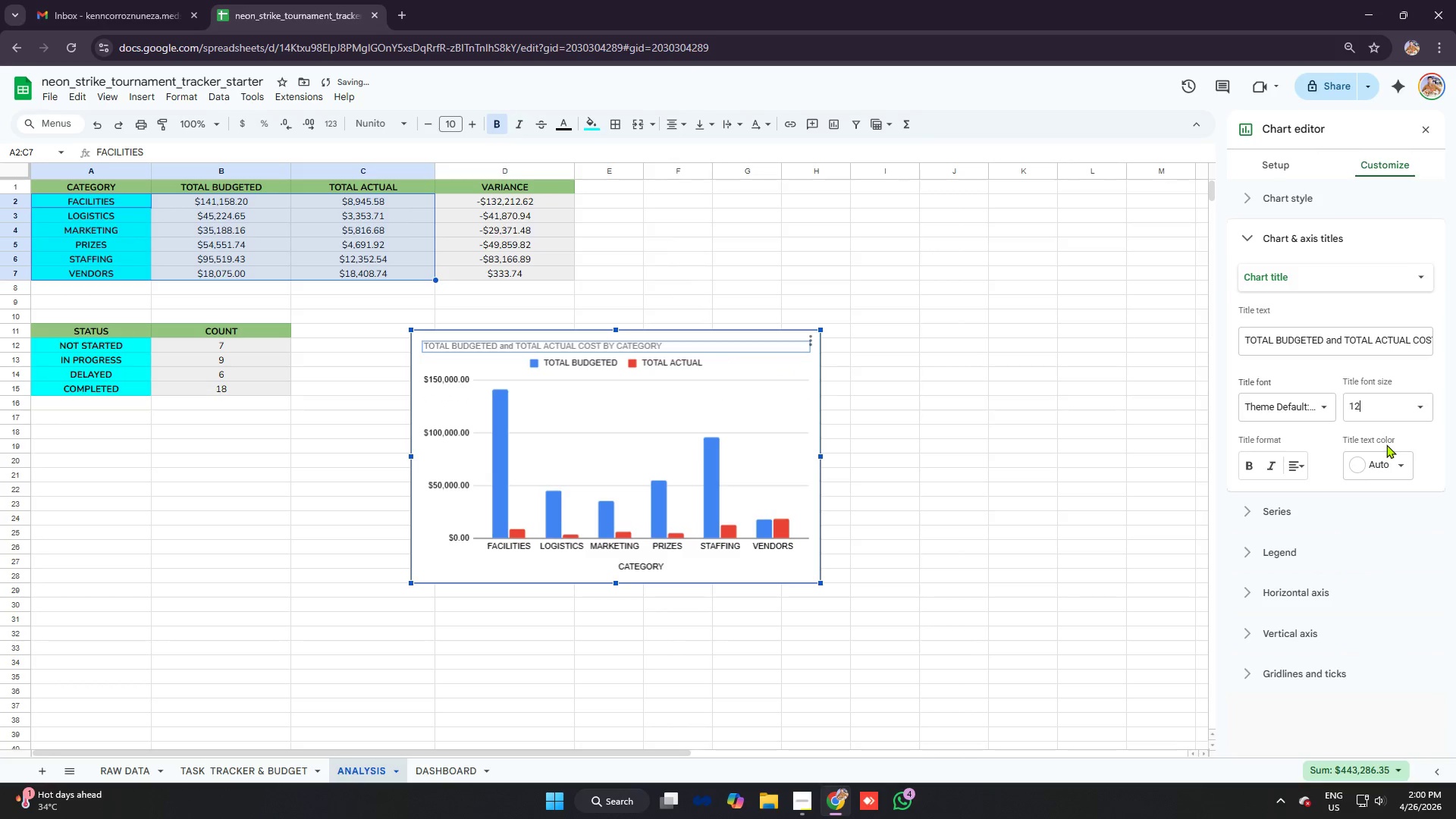 
left_click([1370, 404])
 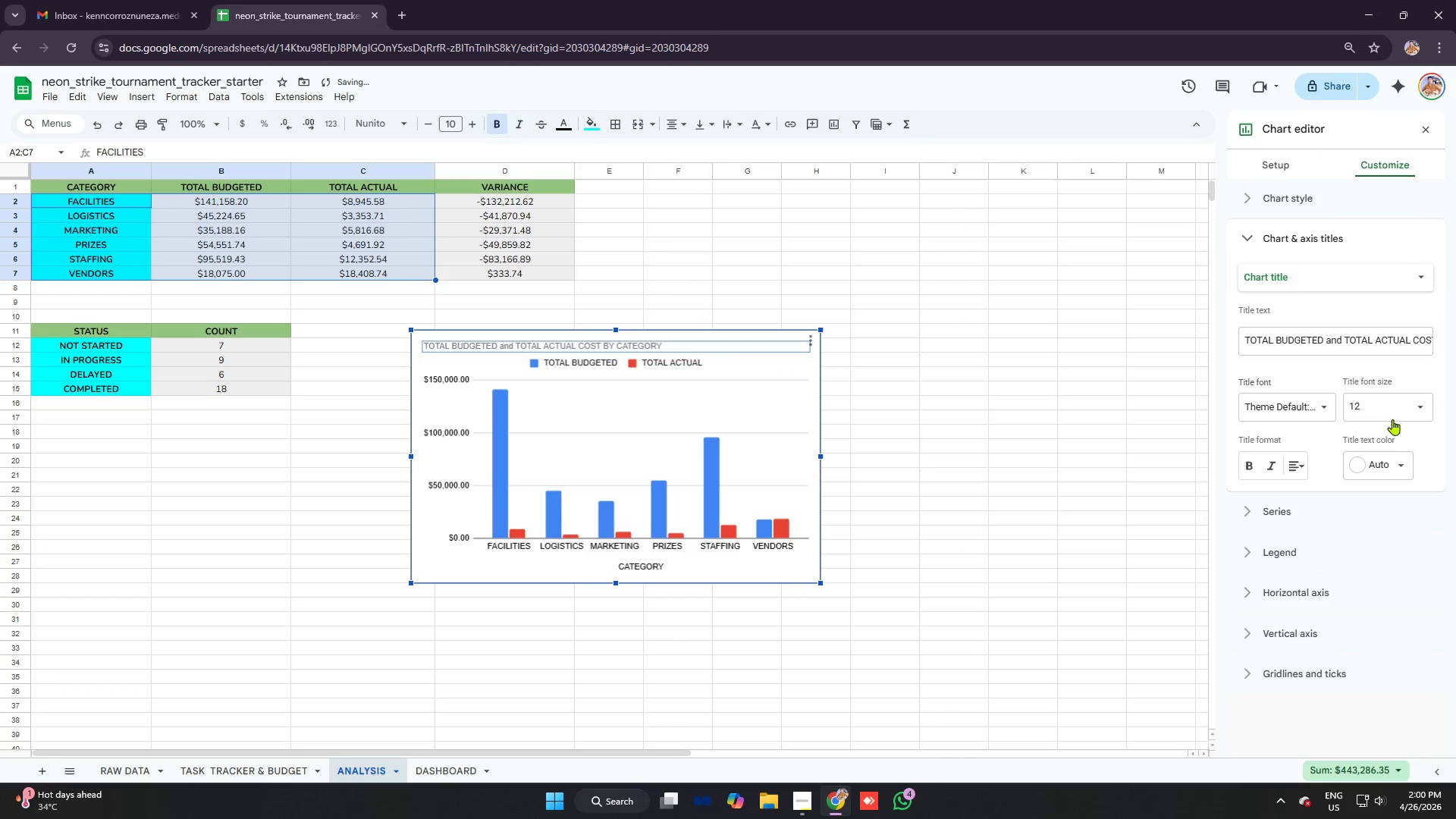 
left_click([1398, 412])
 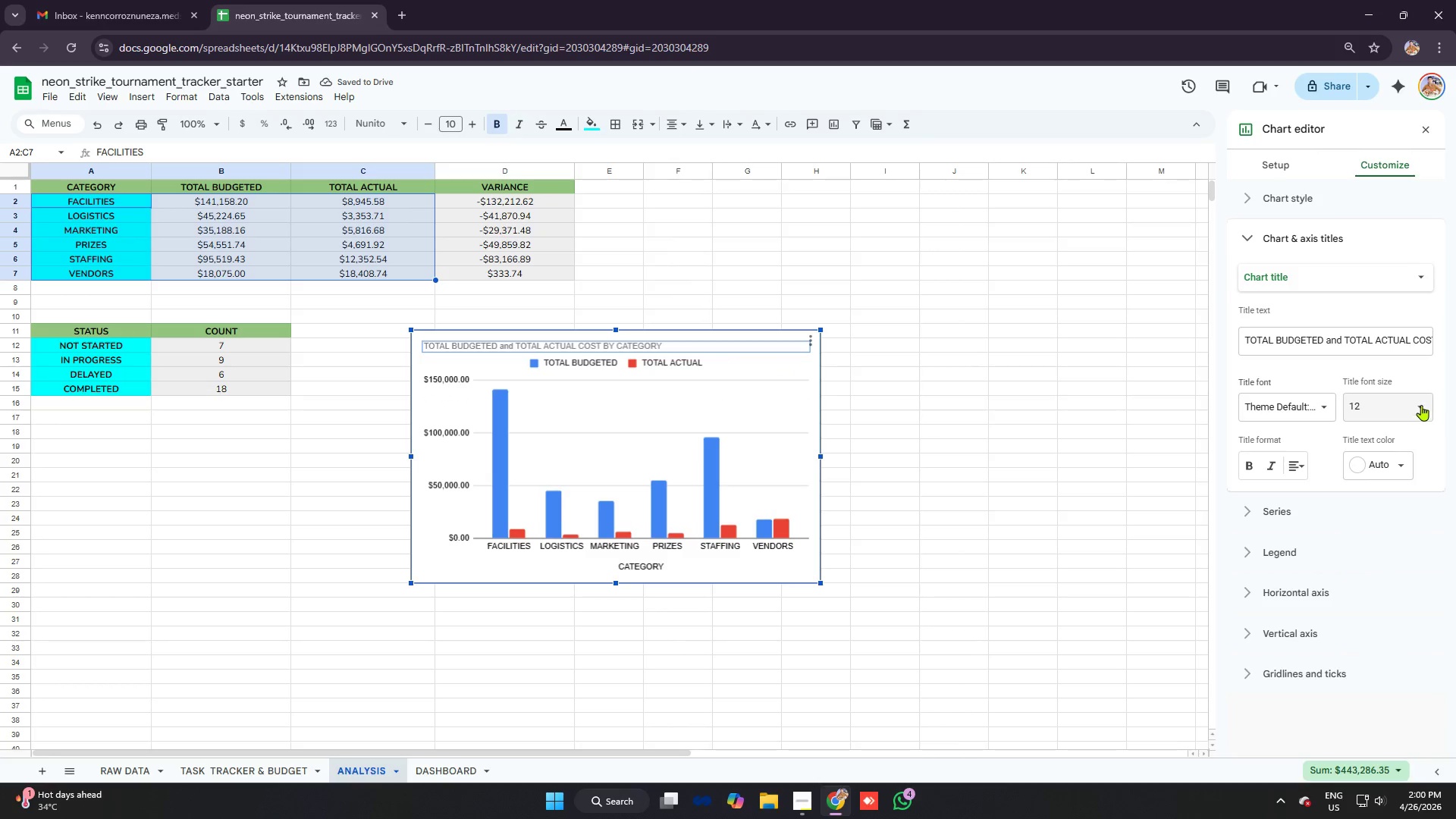 
left_click([1421, 405])
 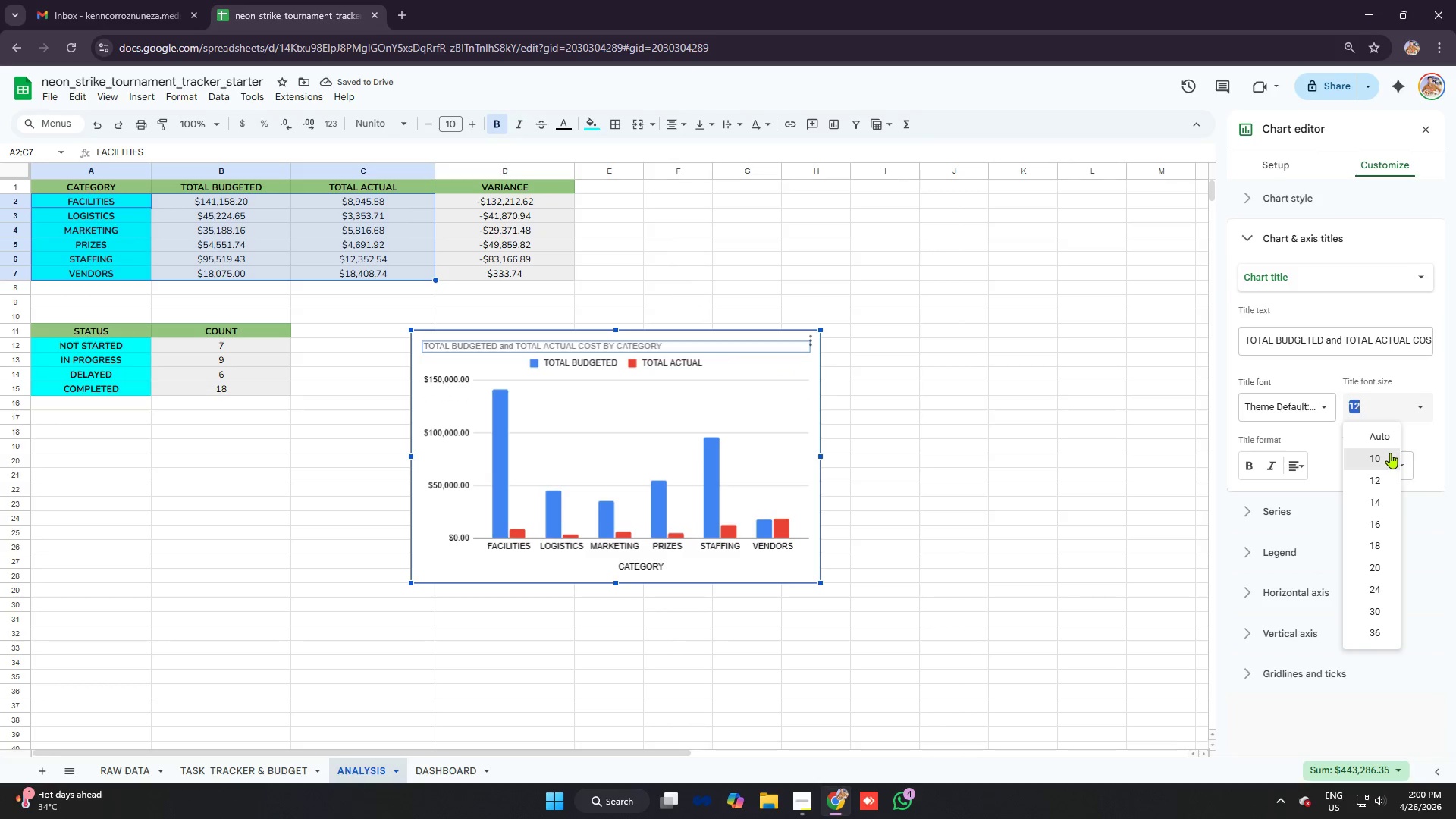 
left_click([1389, 453])
 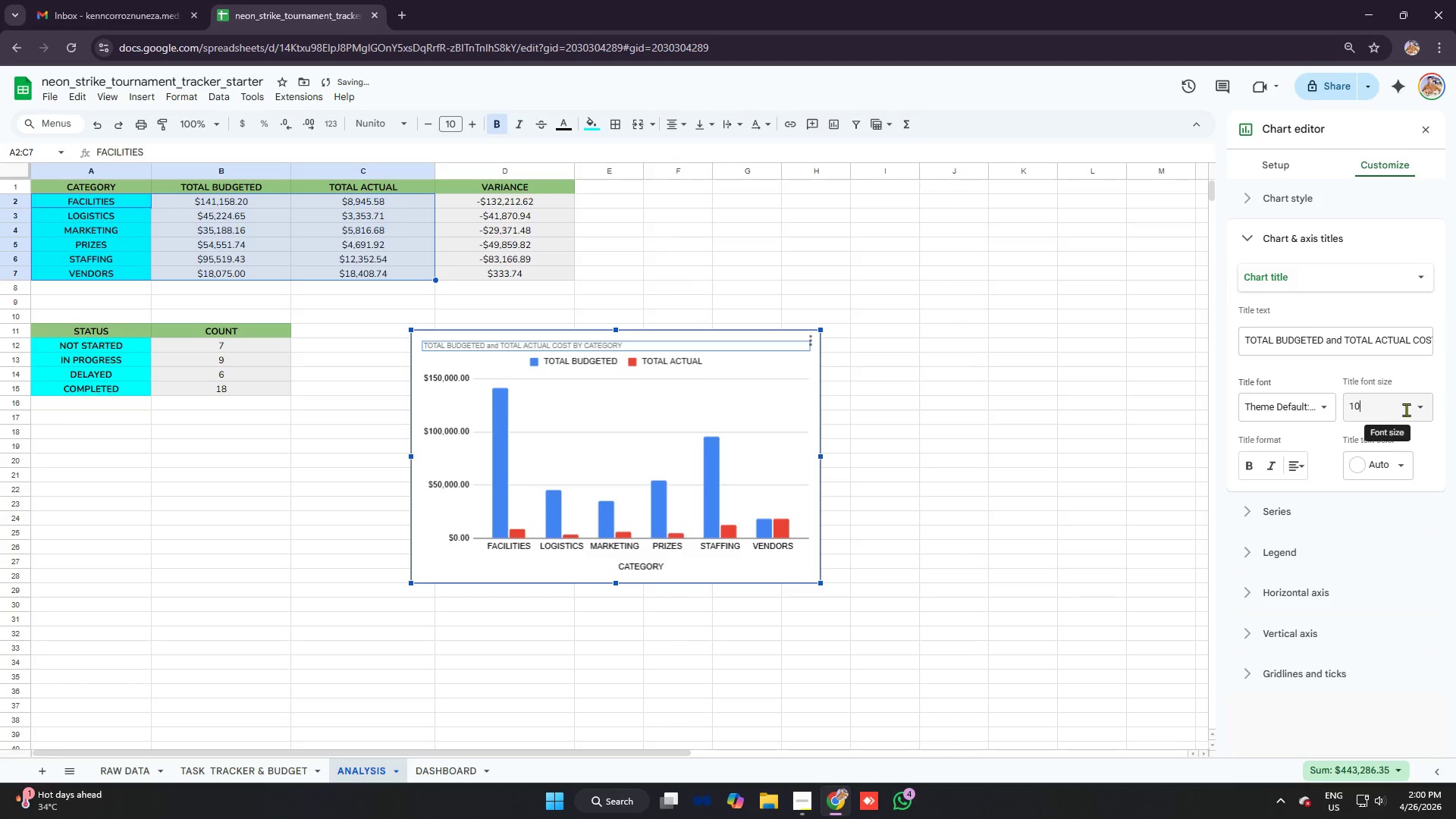 
left_click([1425, 406])
 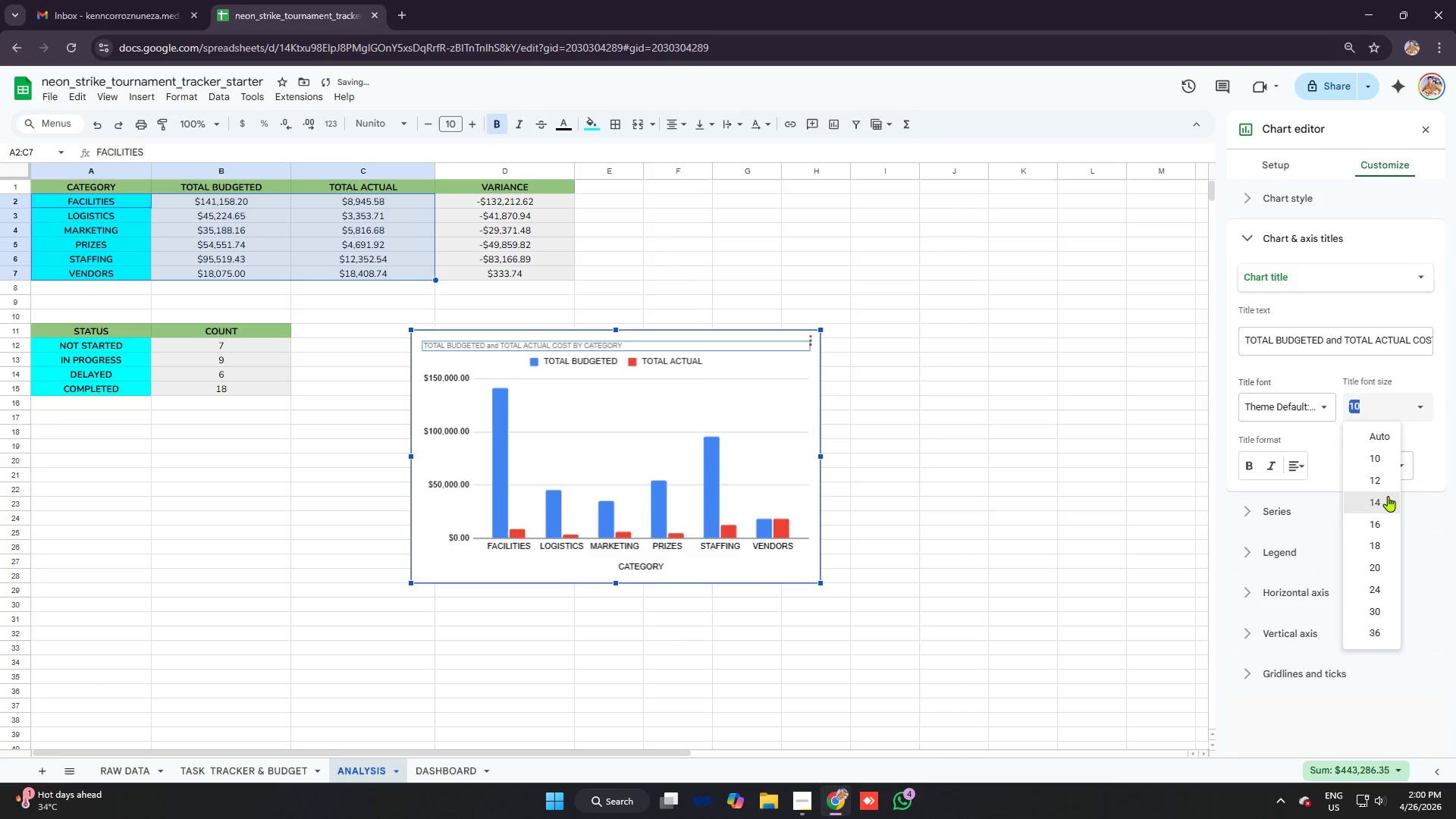 
left_click([1384, 495])
 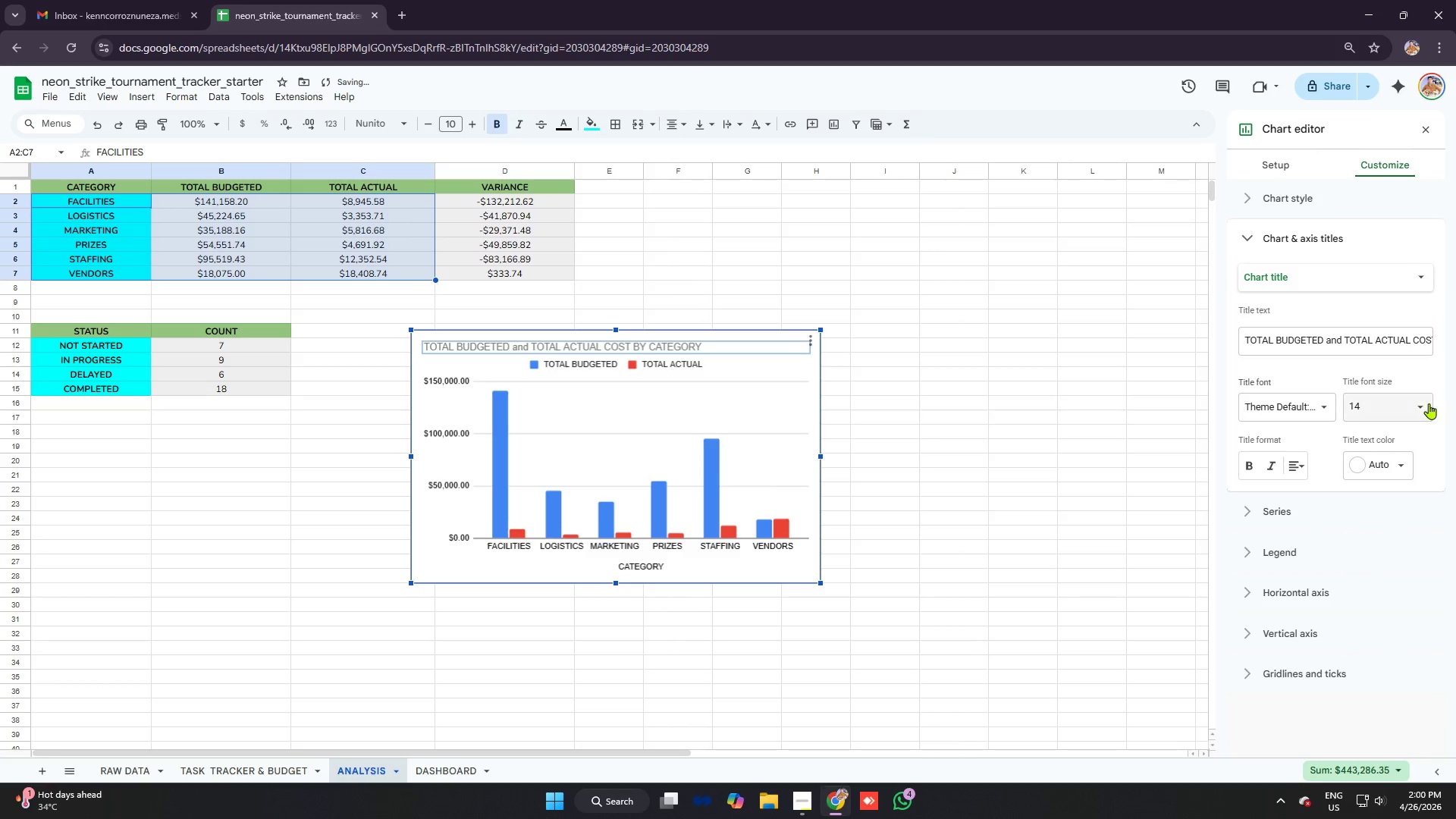 
left_click([1423, 405])
 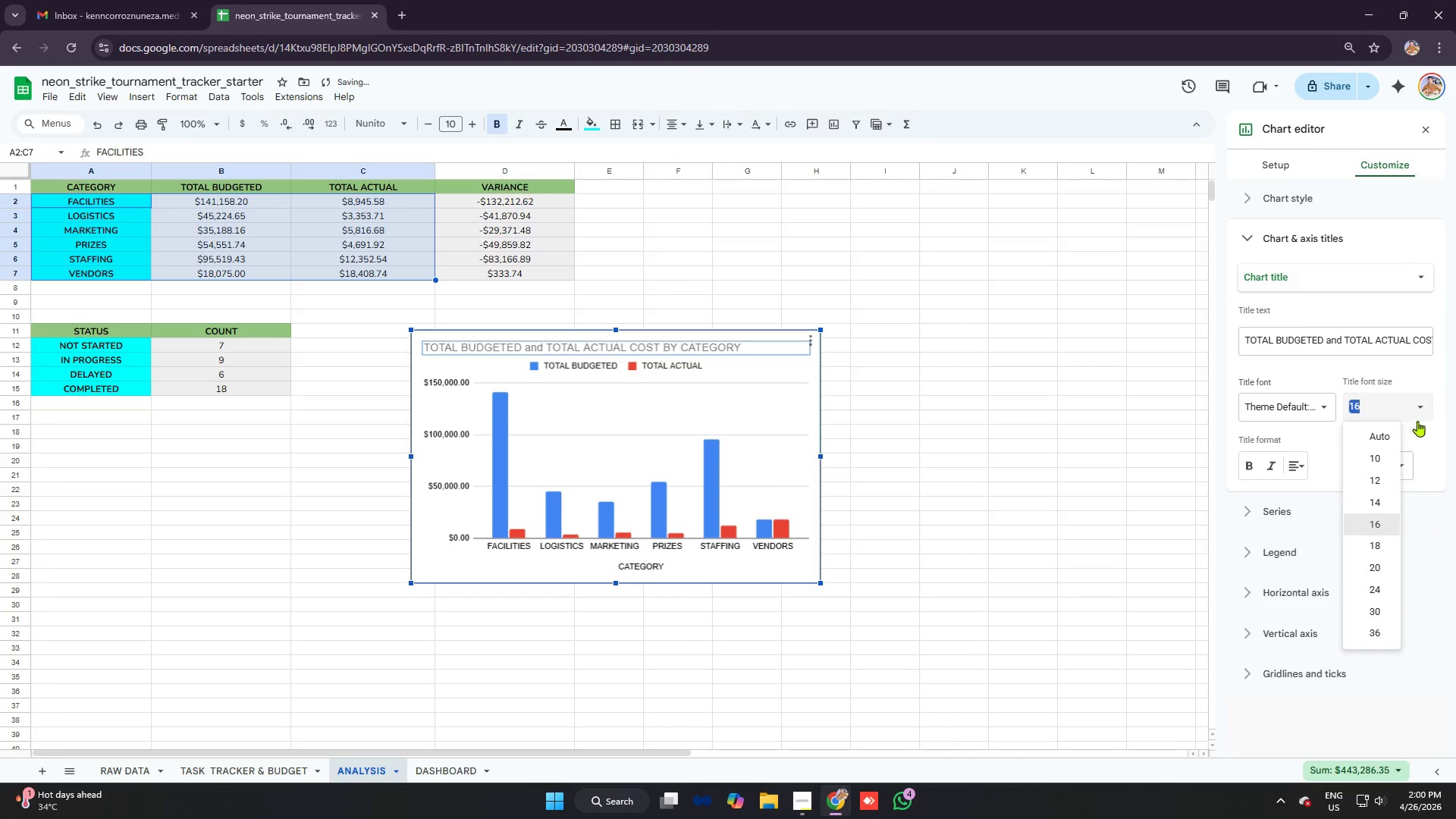 
left_click([1373, 547])
 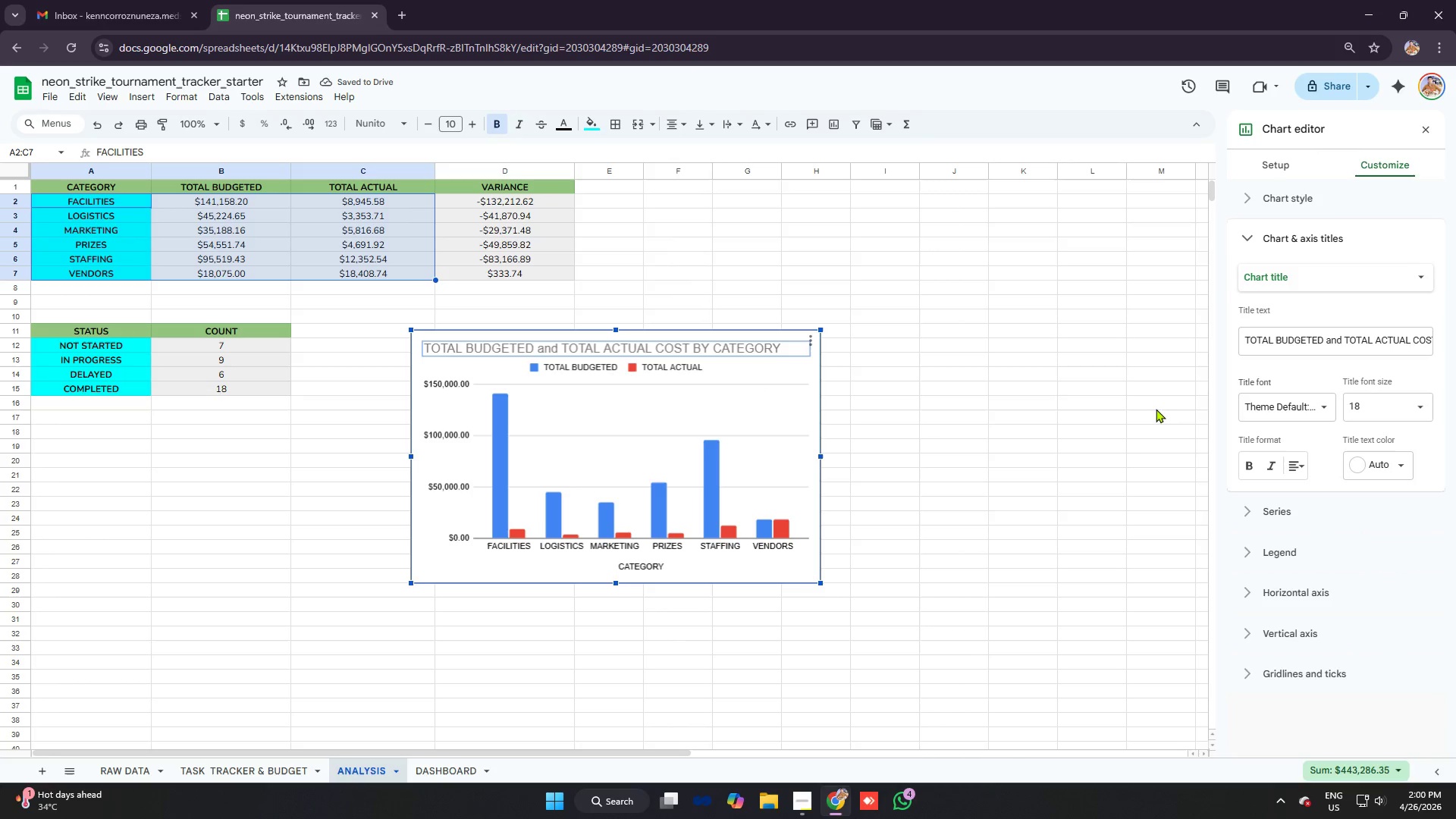 
left_click([1294, 460])
 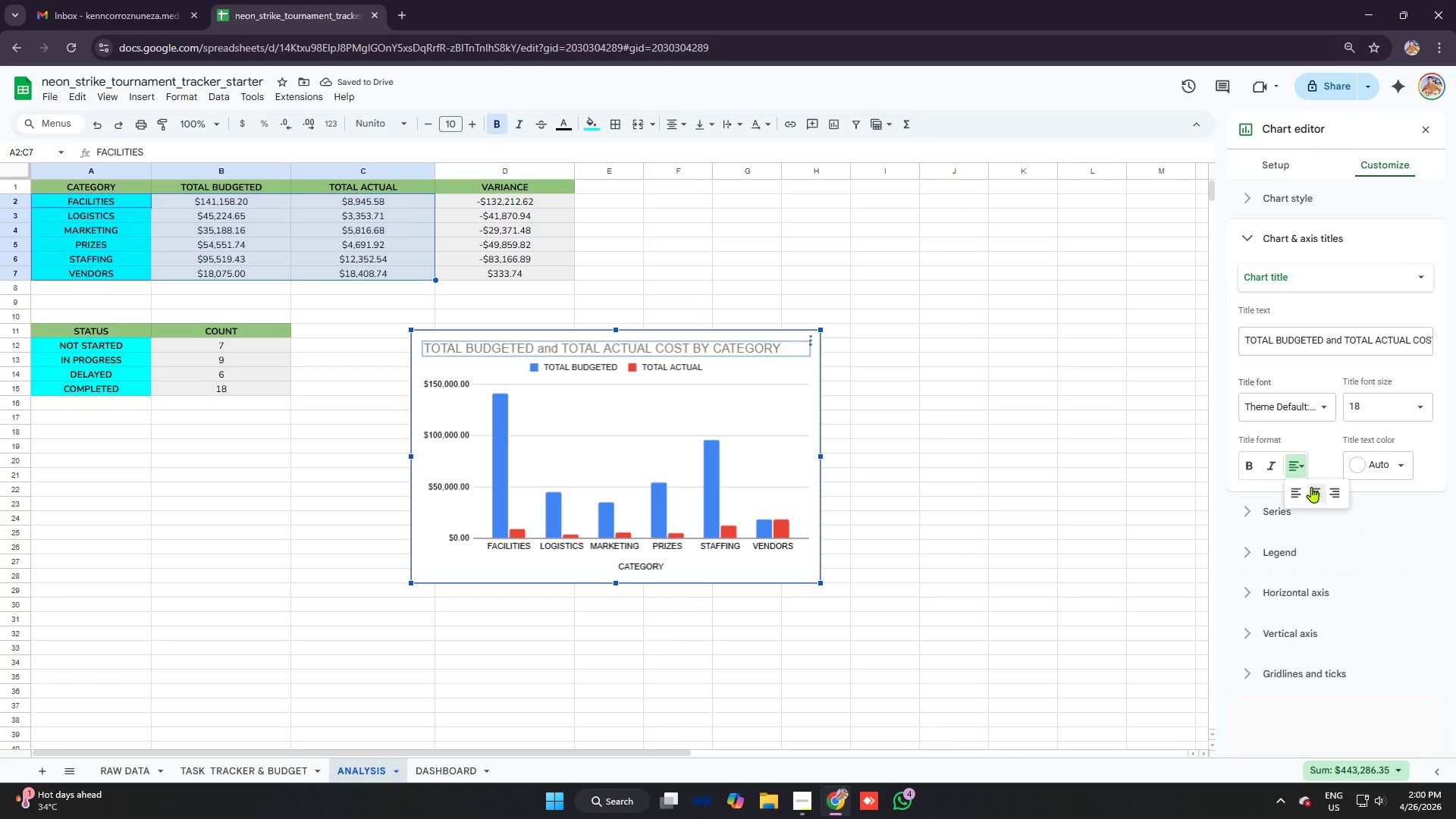 
left_click([1313, 488])
 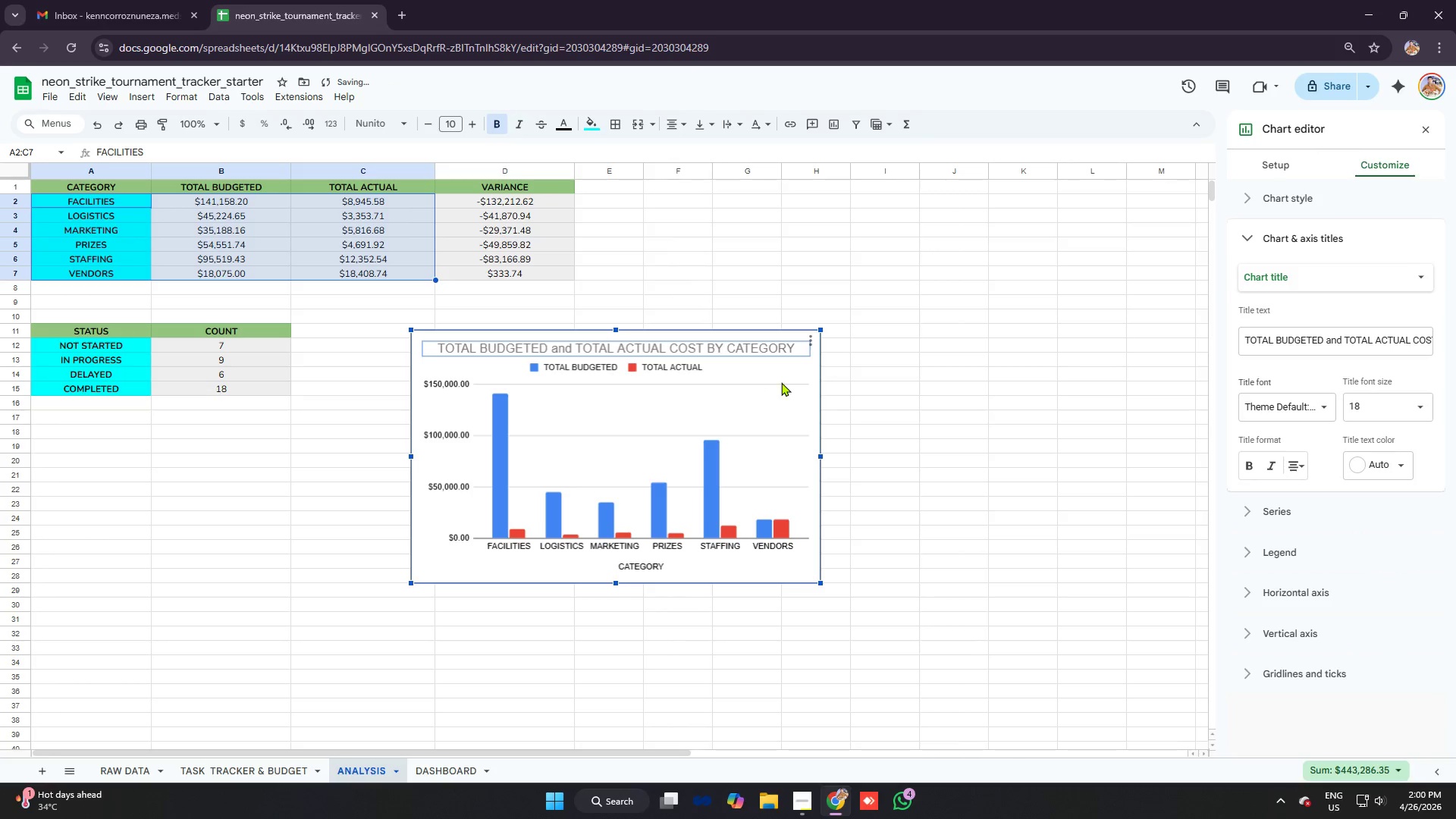 
left_click([784, 371])
 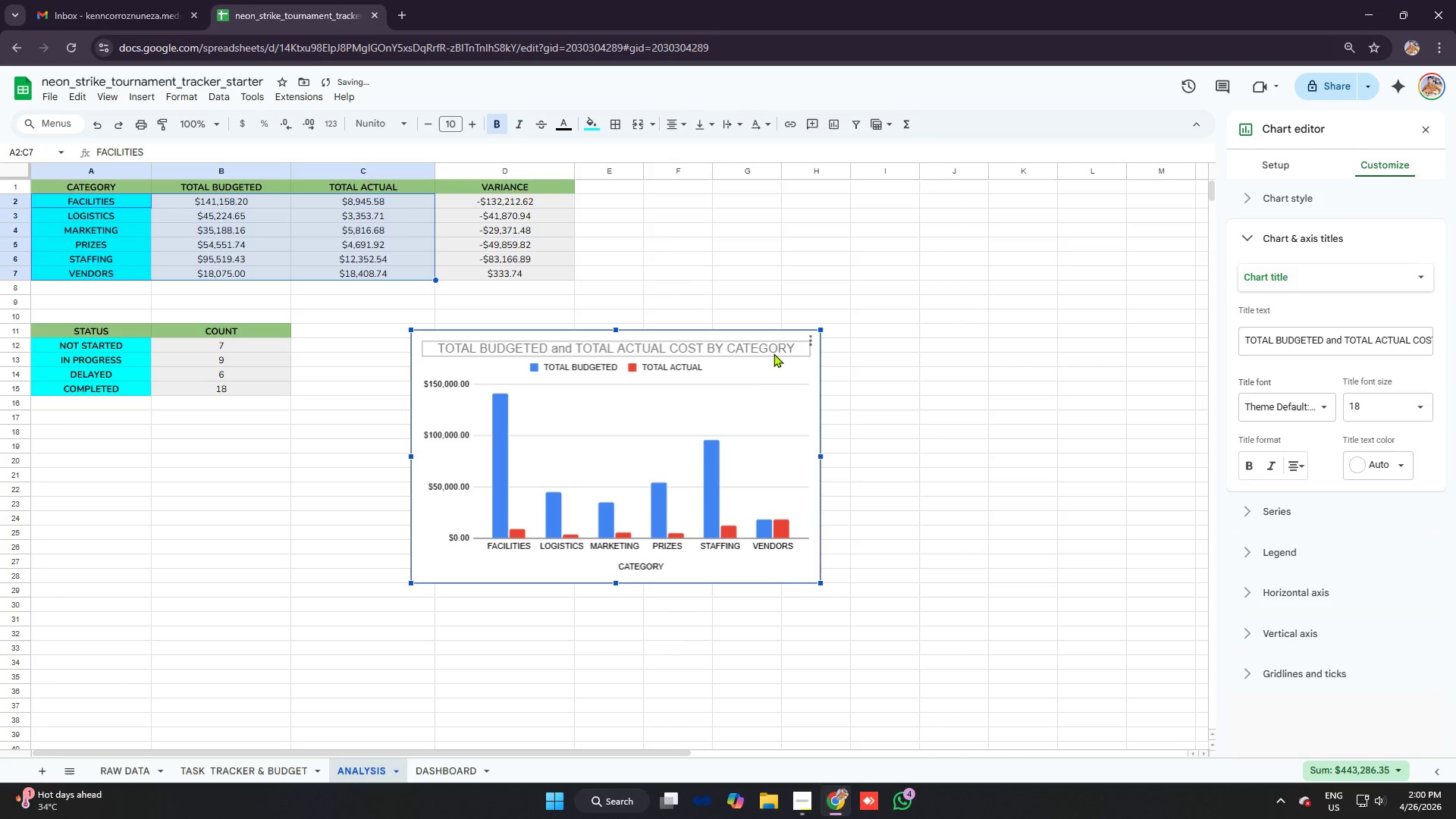 
left_click([769, 352])
 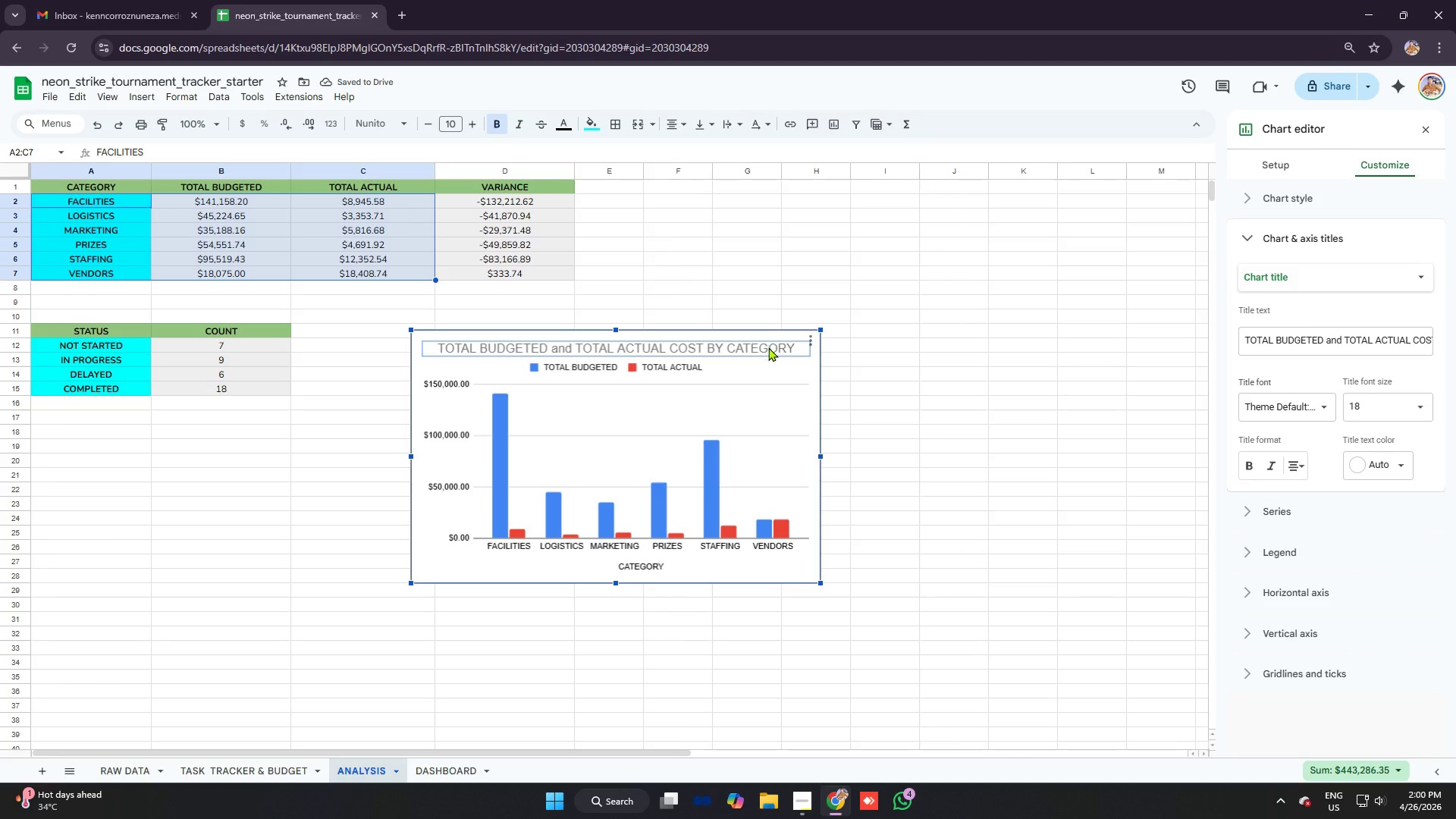 
left_click_drag(start_coordinate=[768, 348], to_coordinate=[768, 340])
 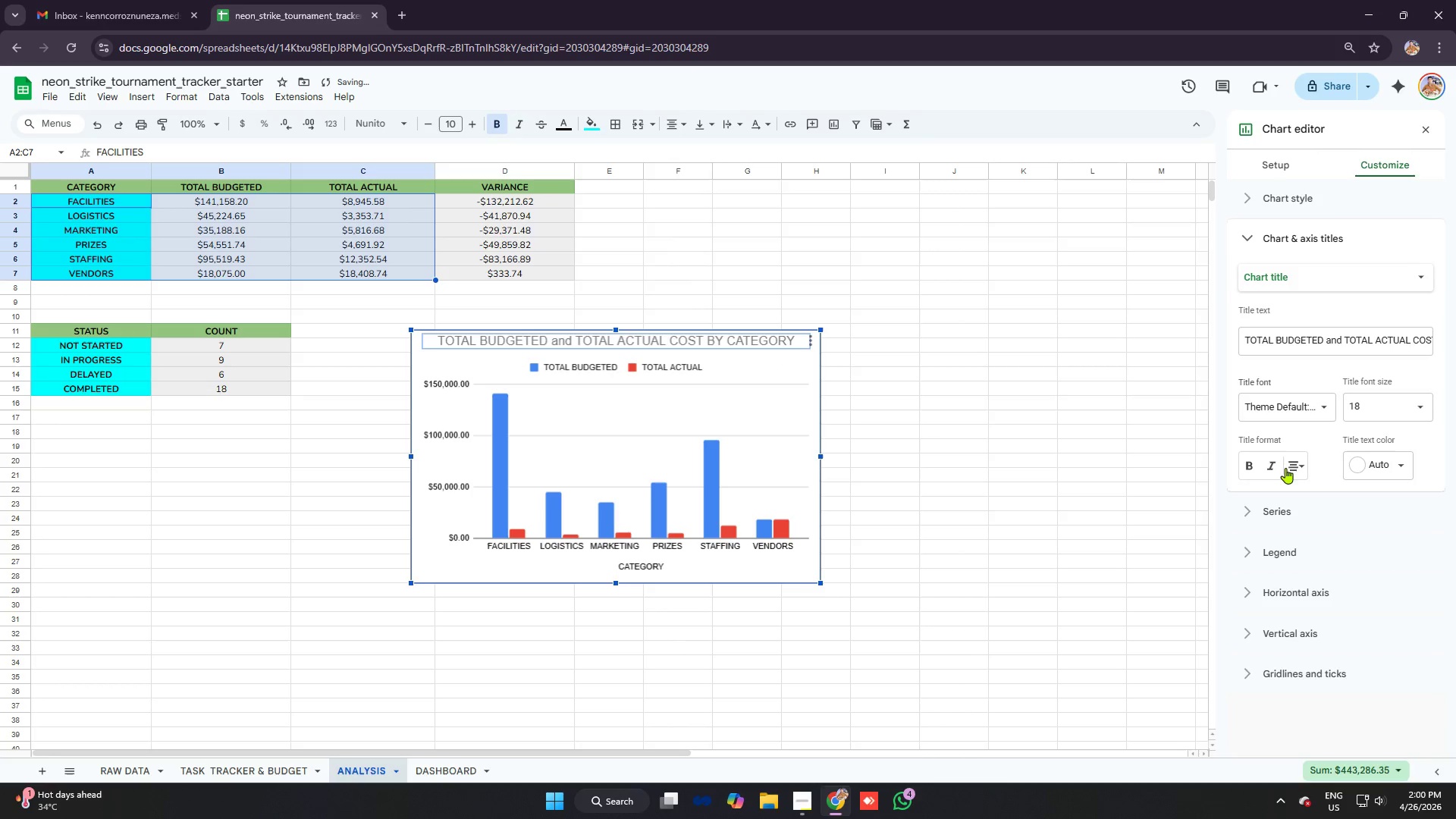 
left_click([1251, 459])
 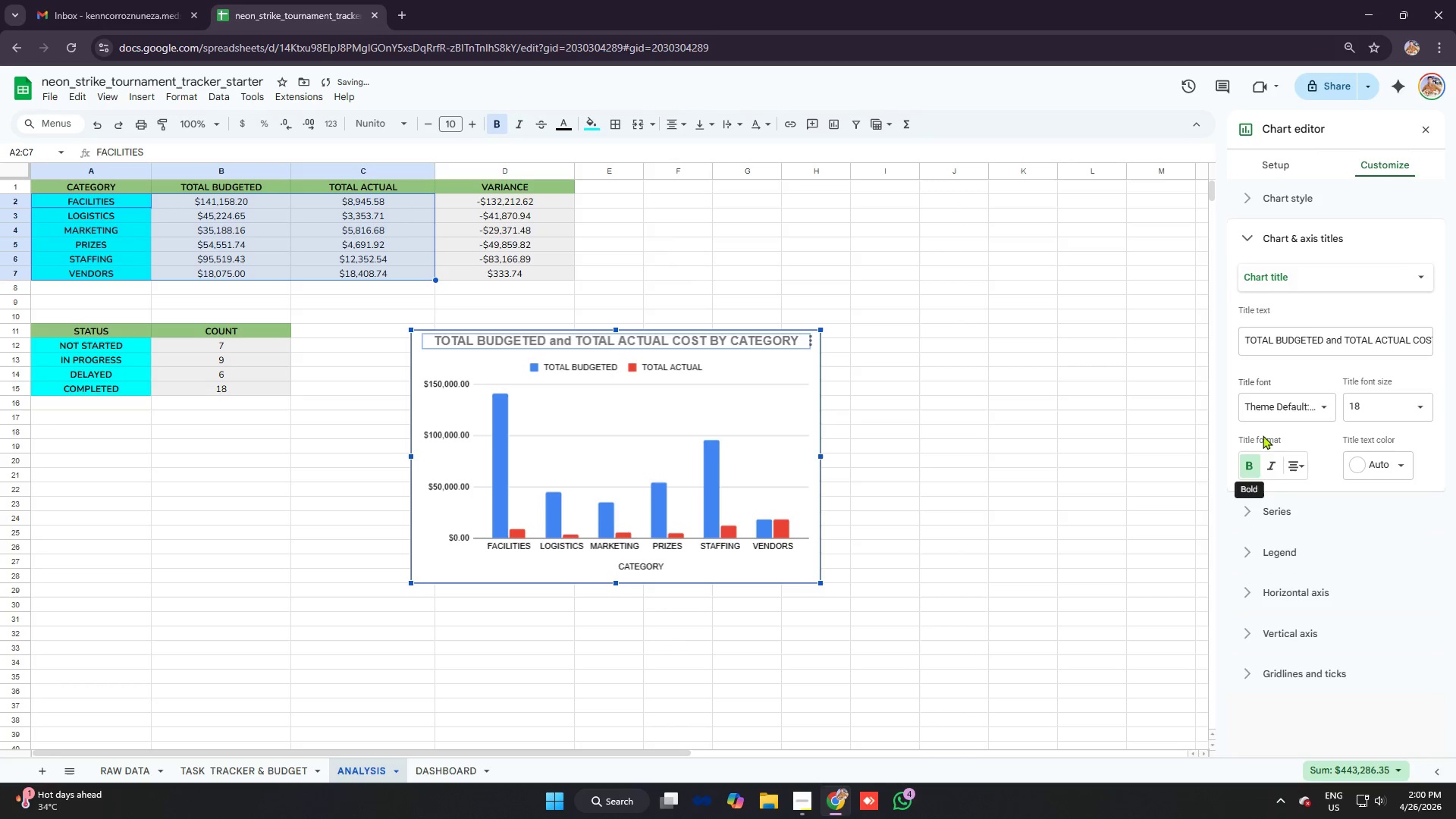 
left_click([1272, 417])
 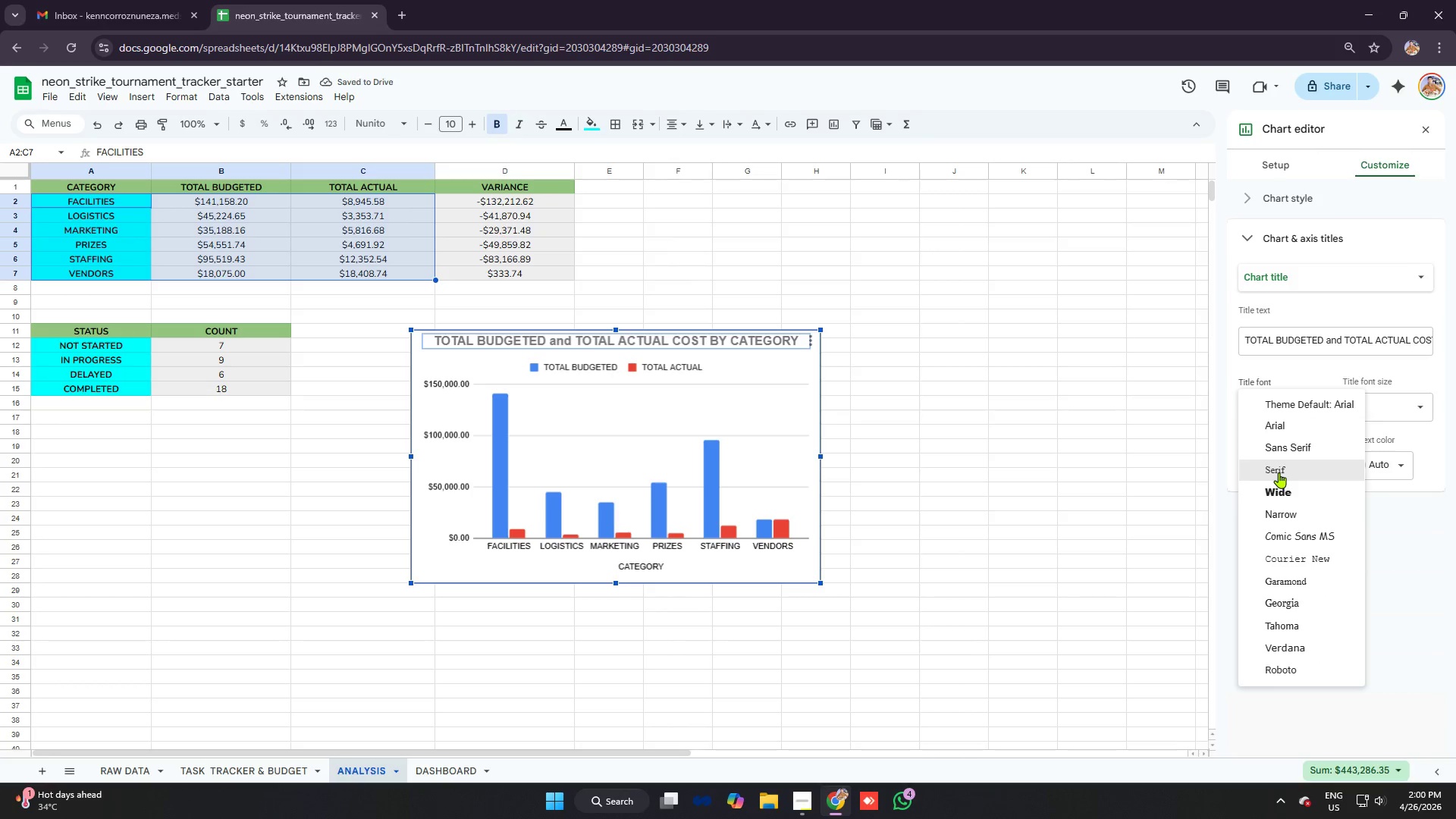 
left_click([1280, 472])
 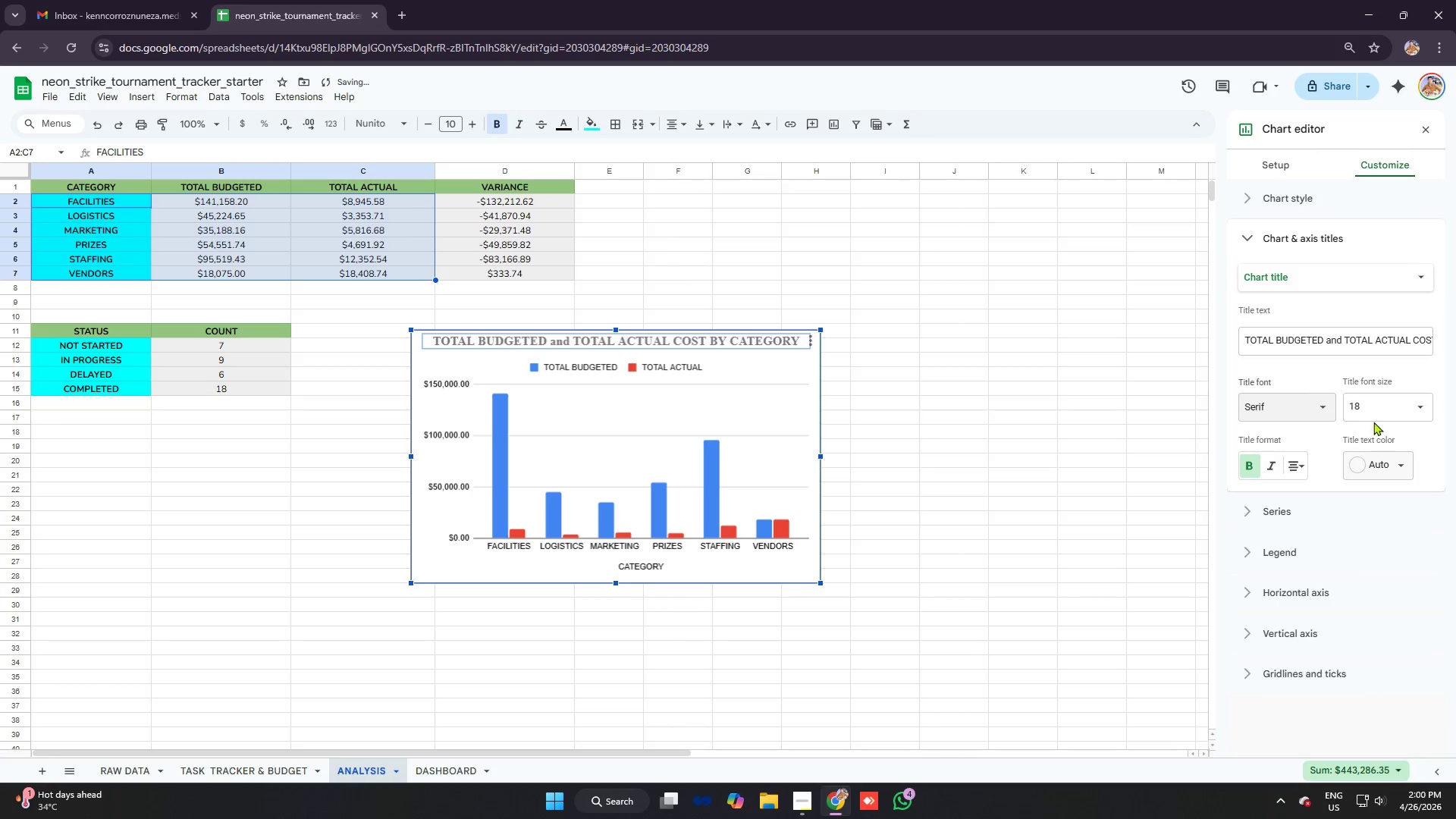 
left_click([1390, 466])
 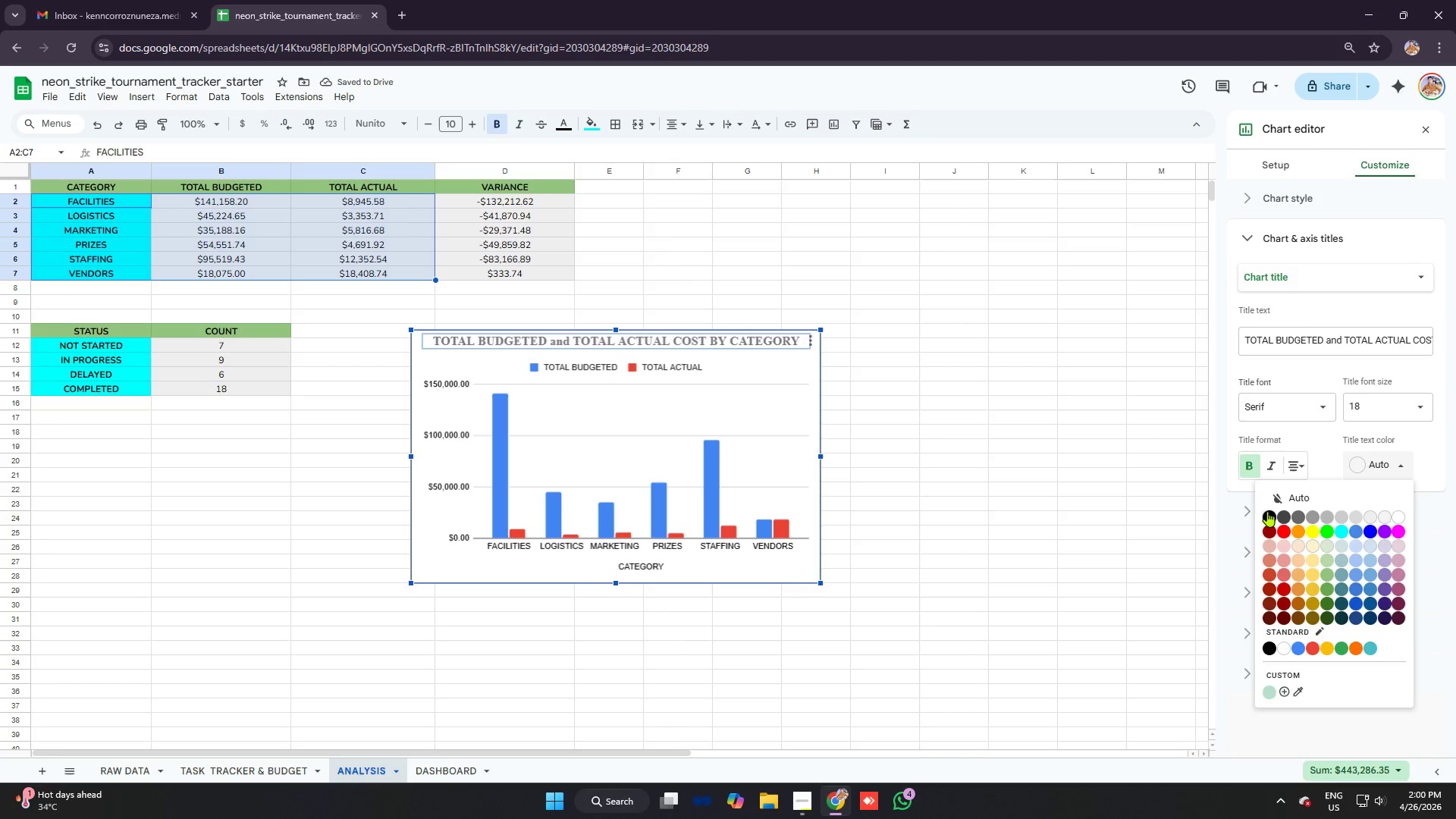 
left_click([1270, 511])
 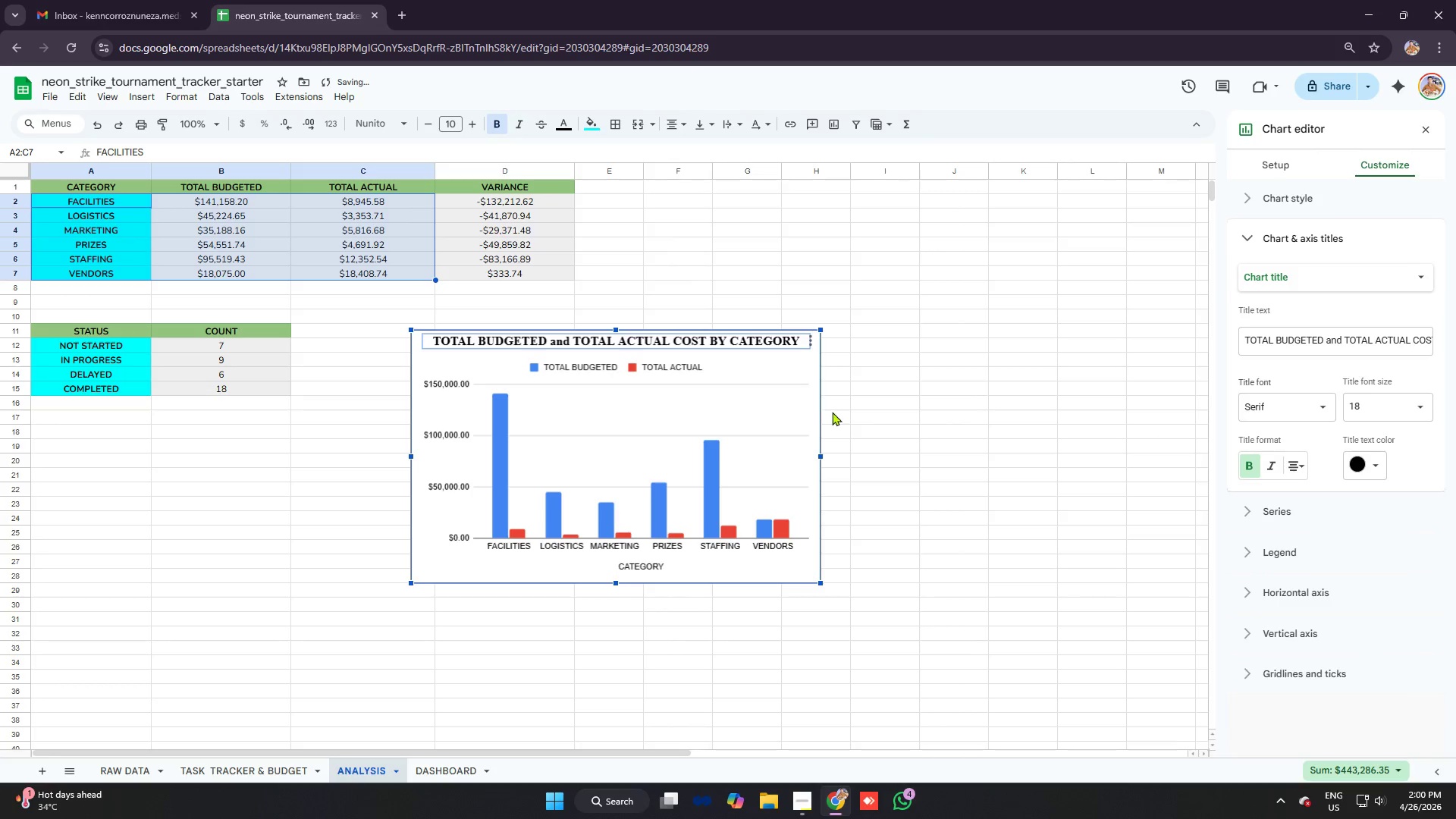 
left_click([956, 392])
 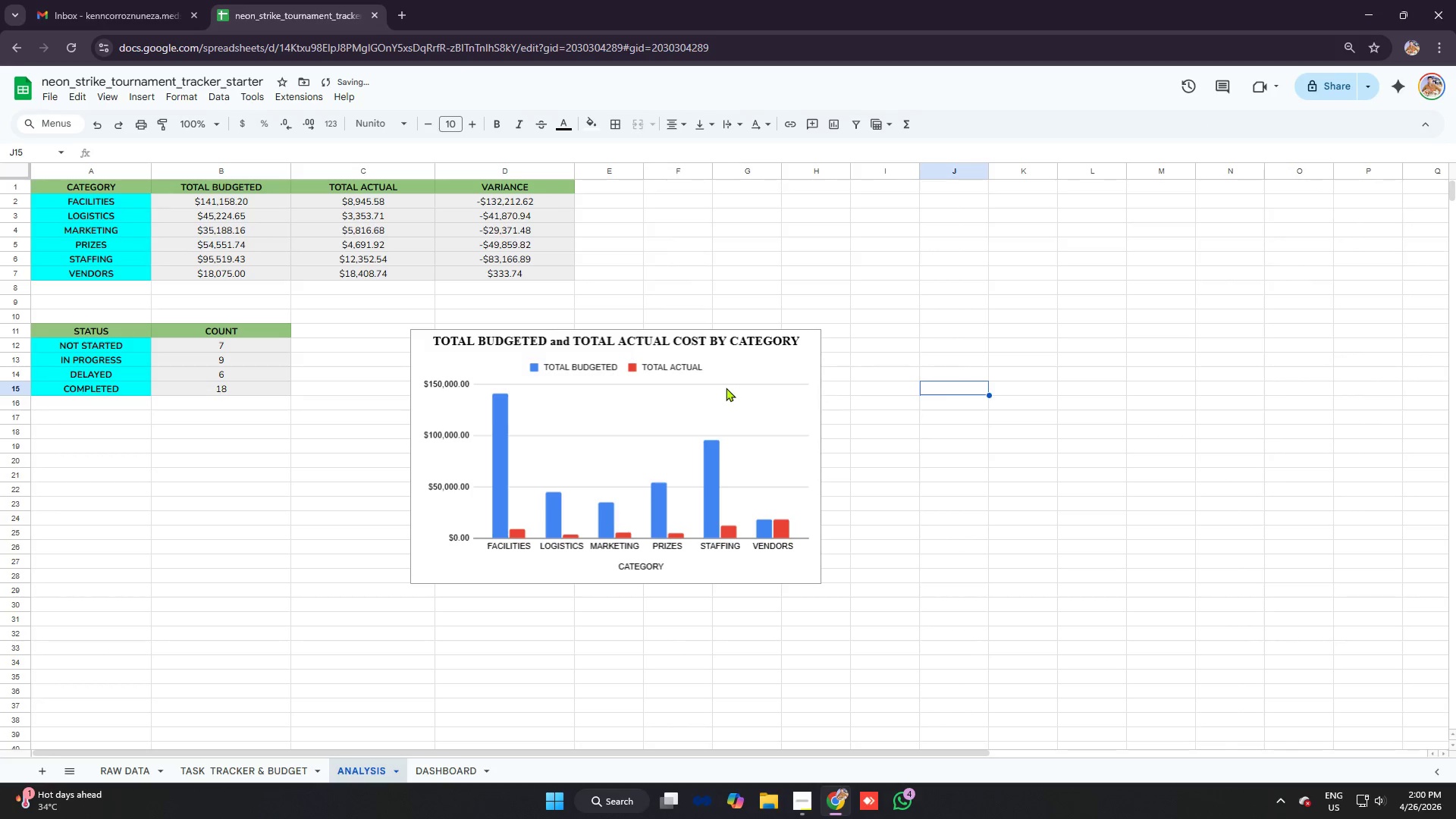 
left_click([724, 386])
 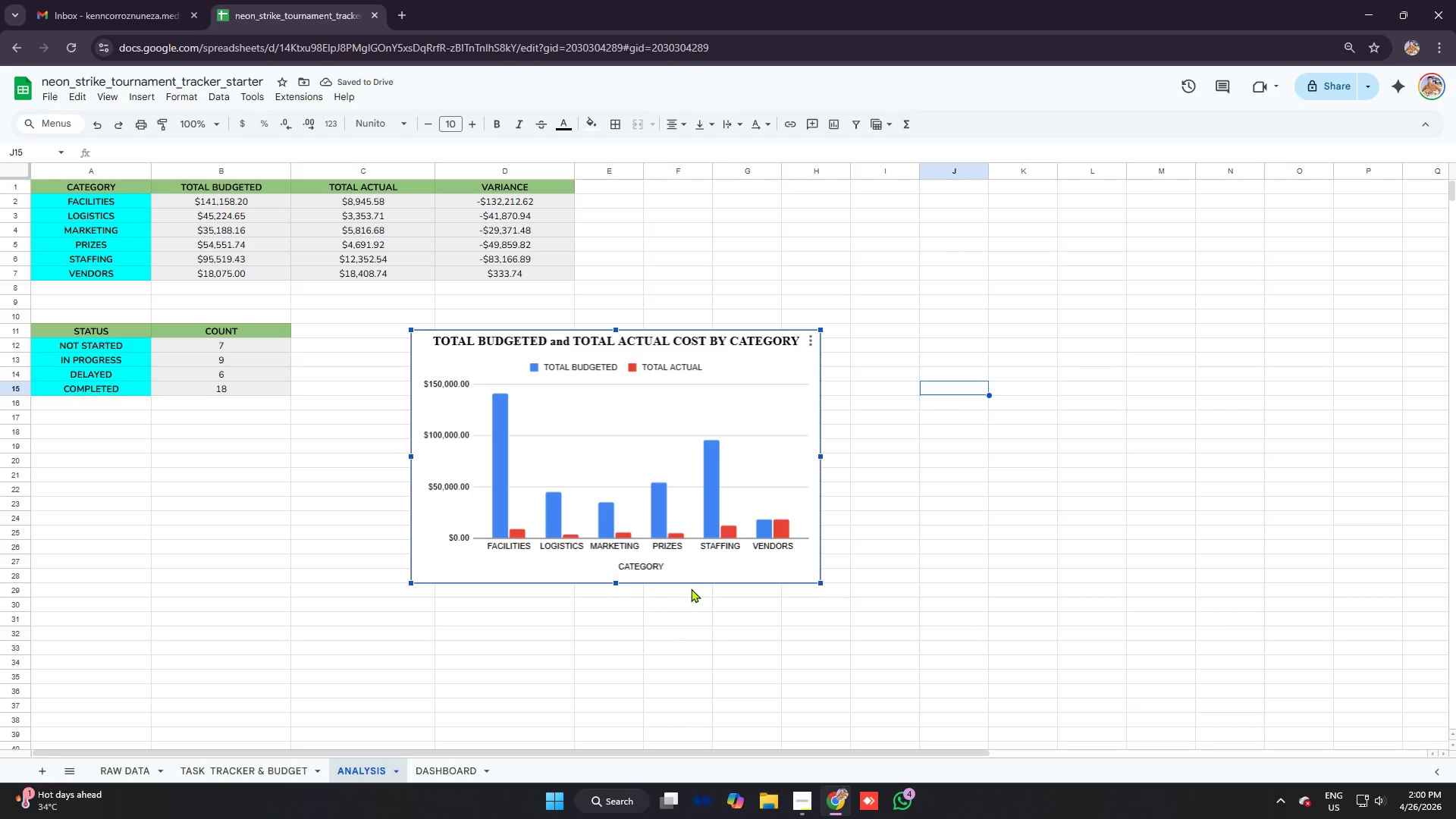 
left_click([651, 561])
 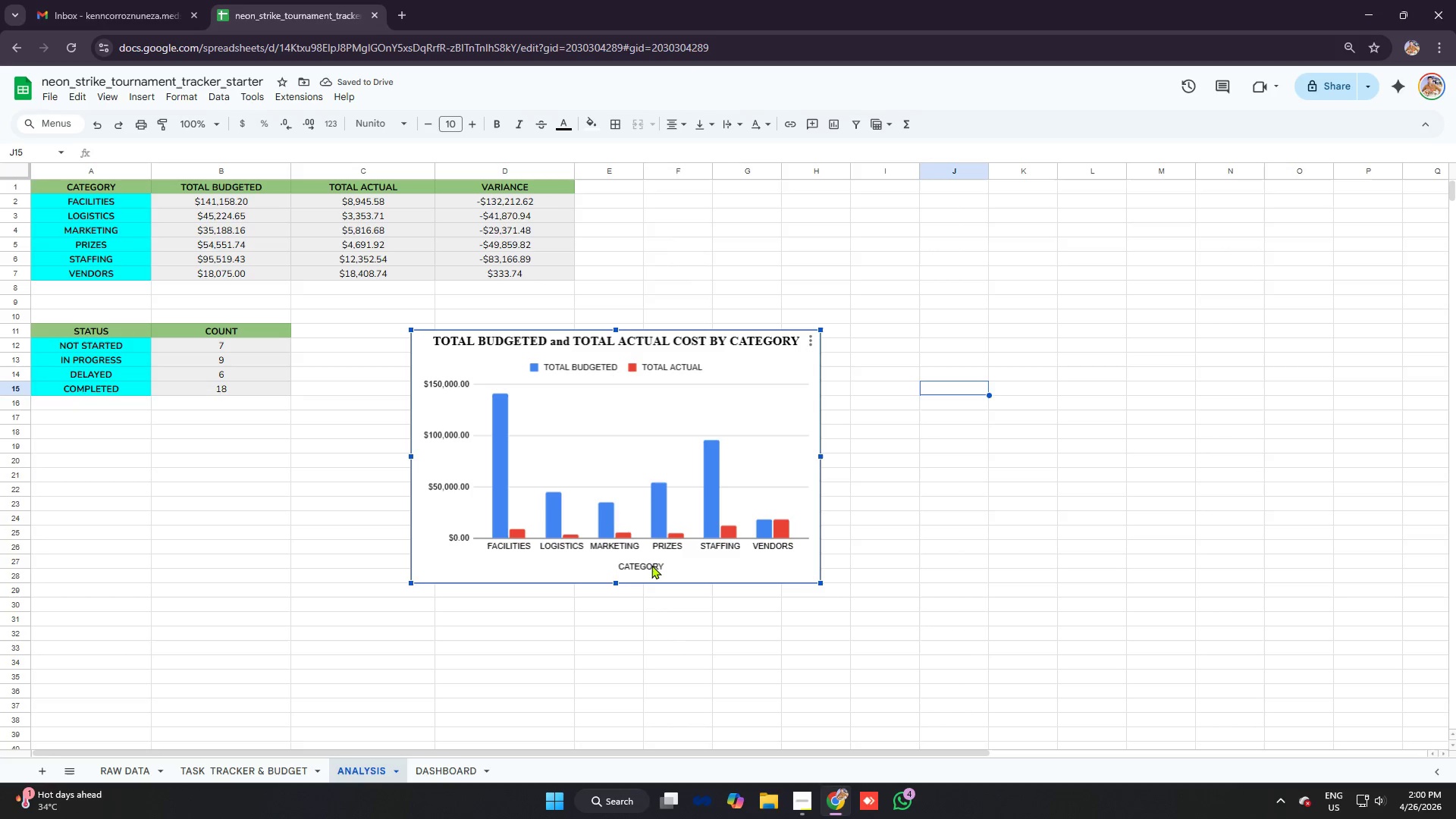 
left_click([651, 565])
 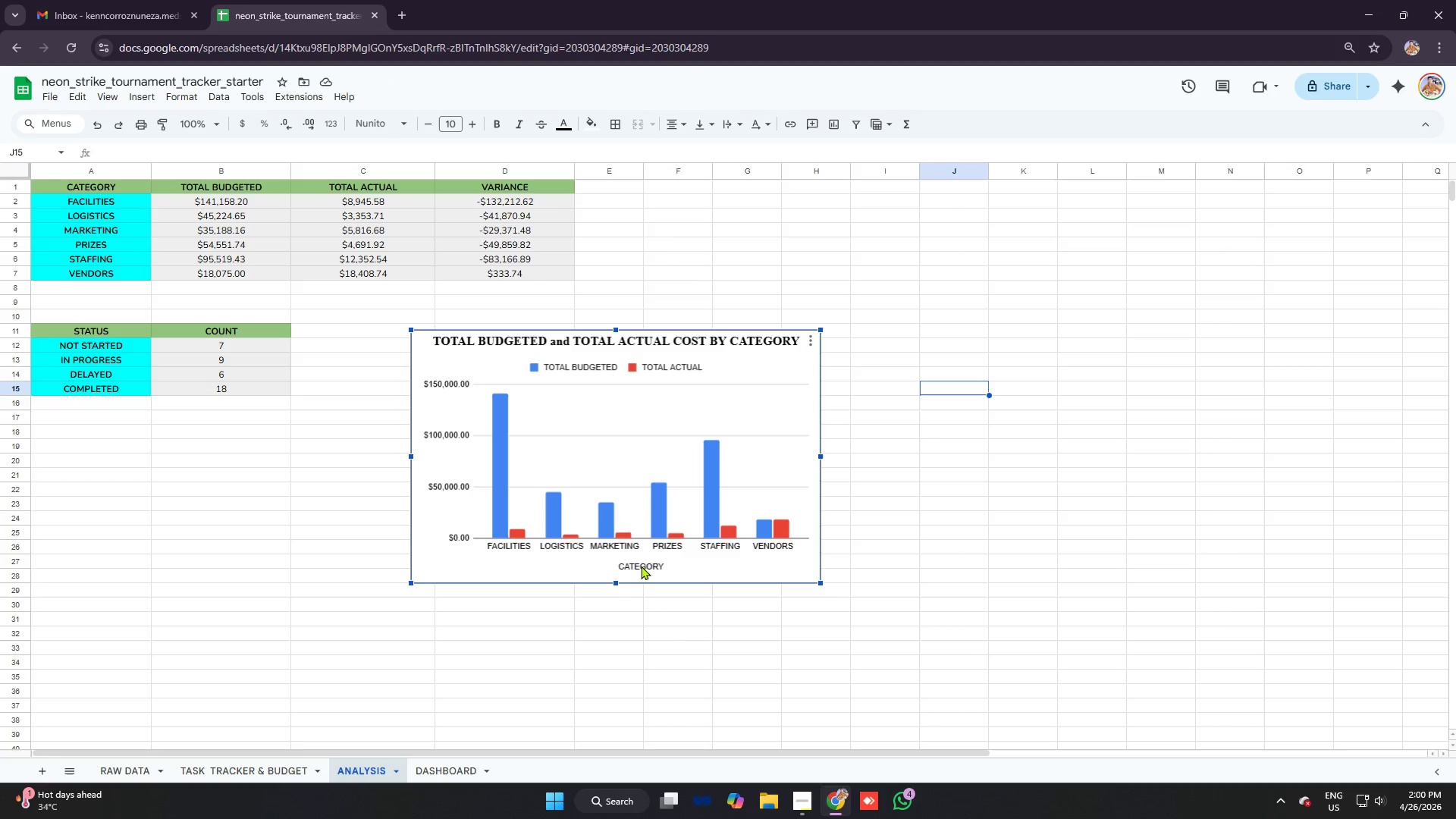 
double_click([641, 566])
 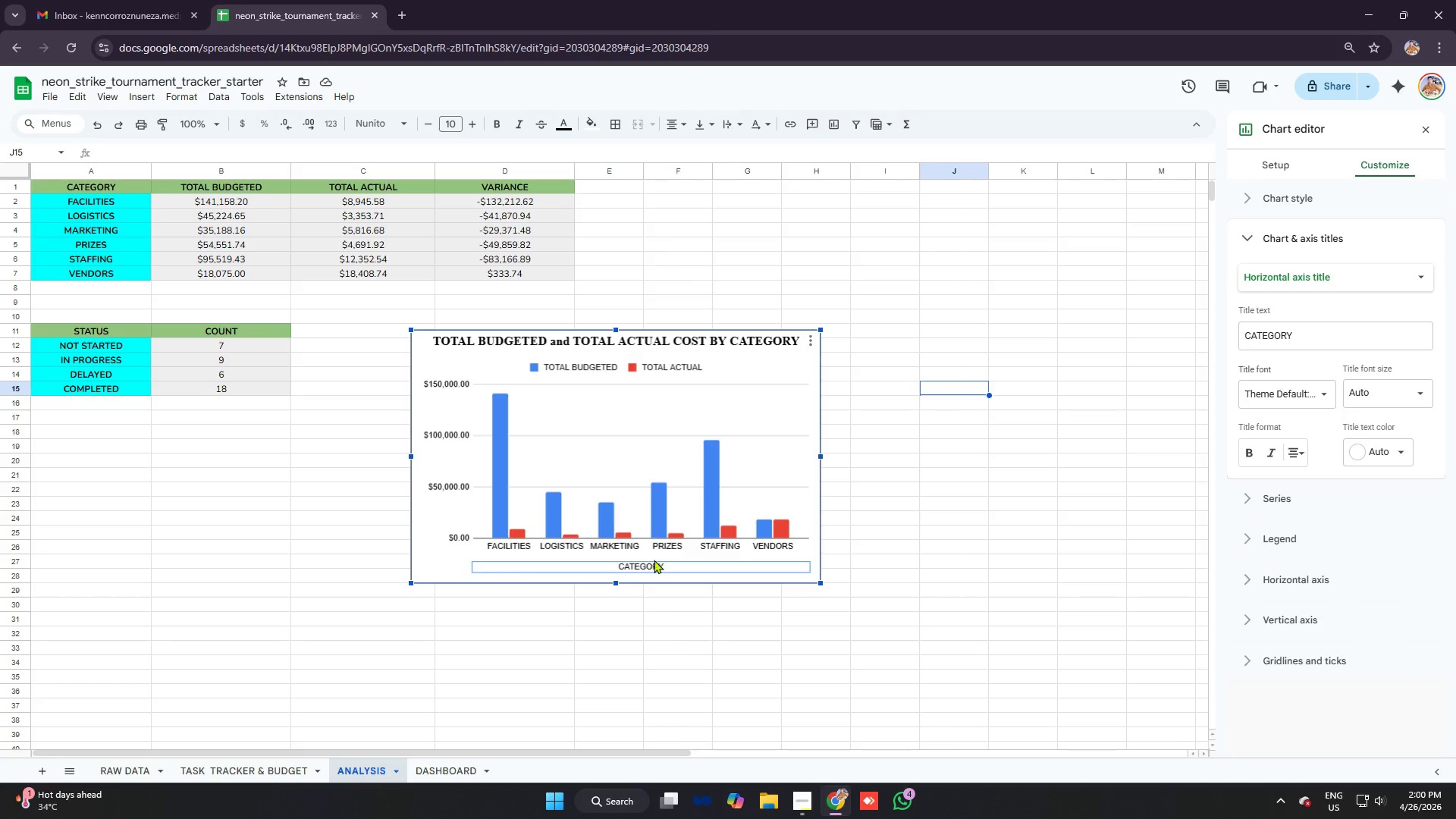 
key(Backspace)
 